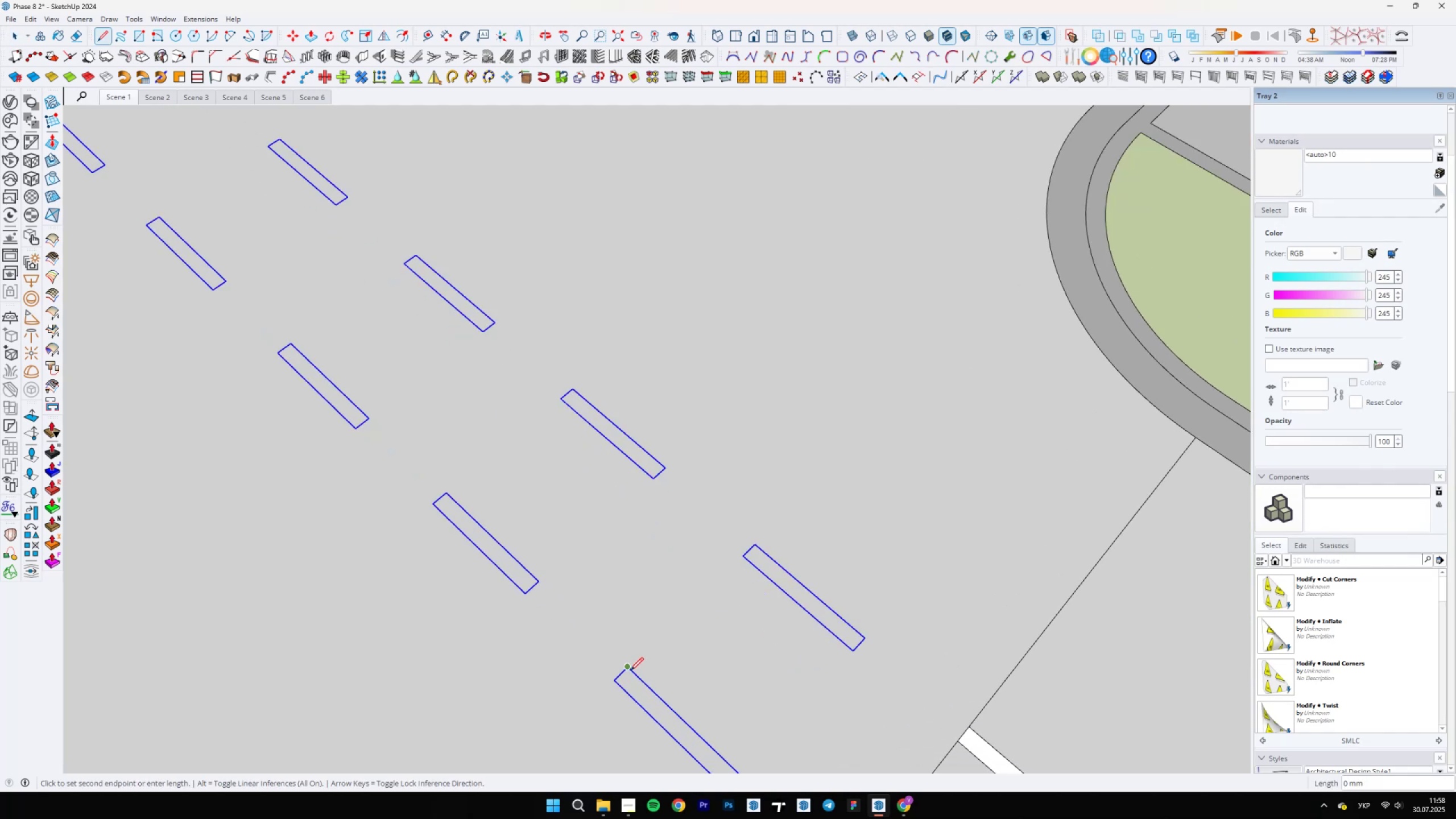 
double_click([636, 706])
 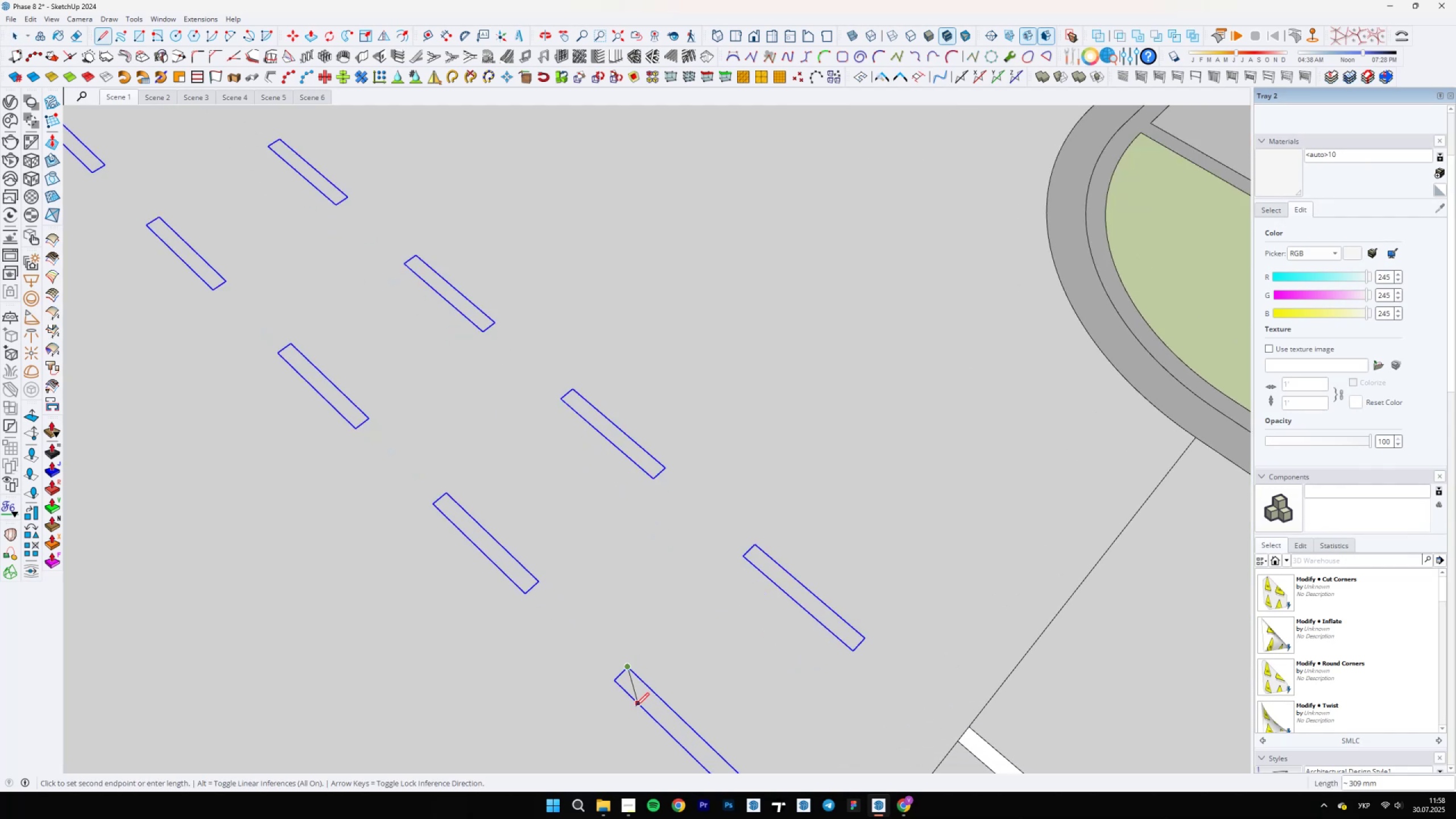 
key(E)
 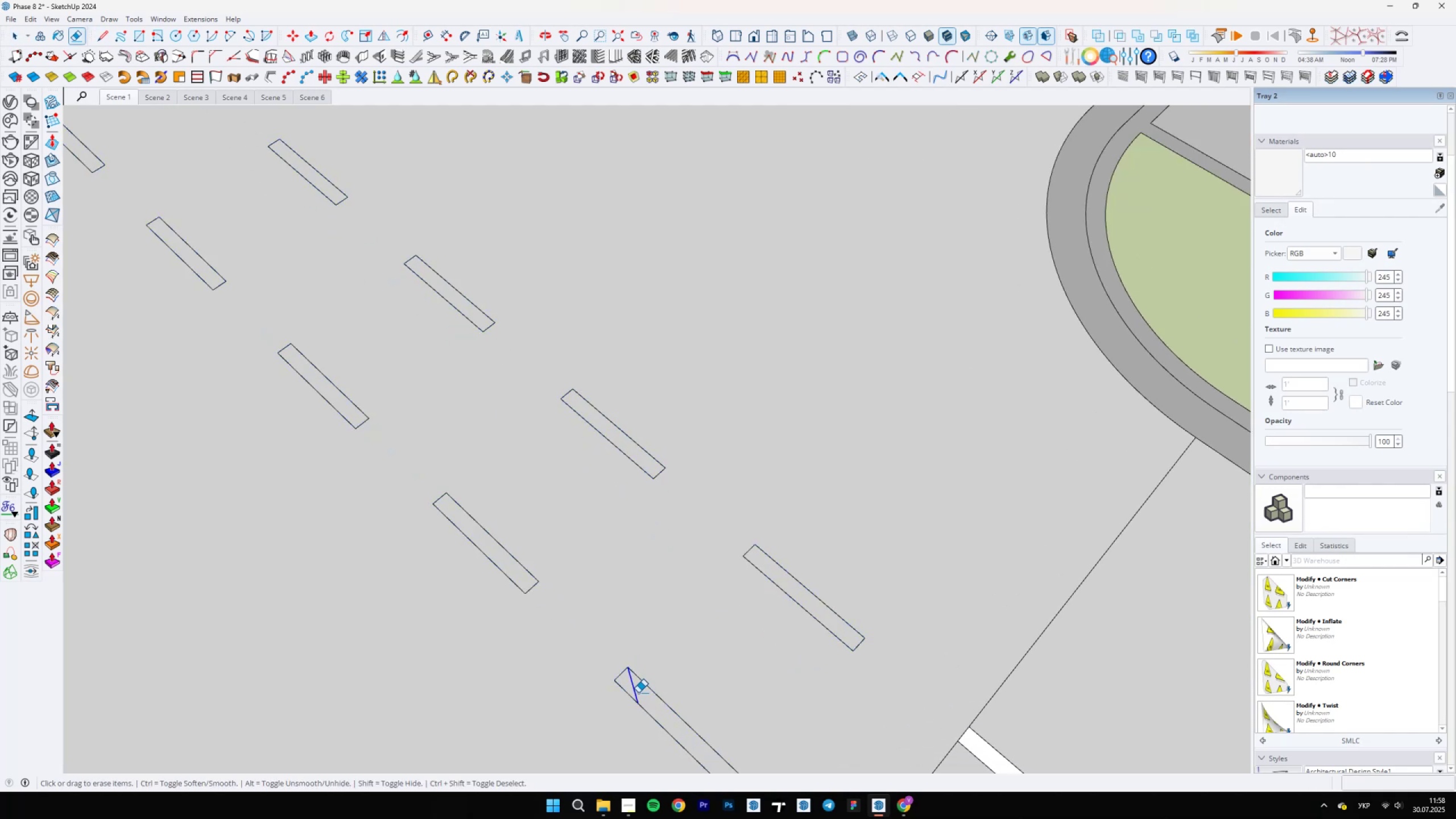 
key(Space)
 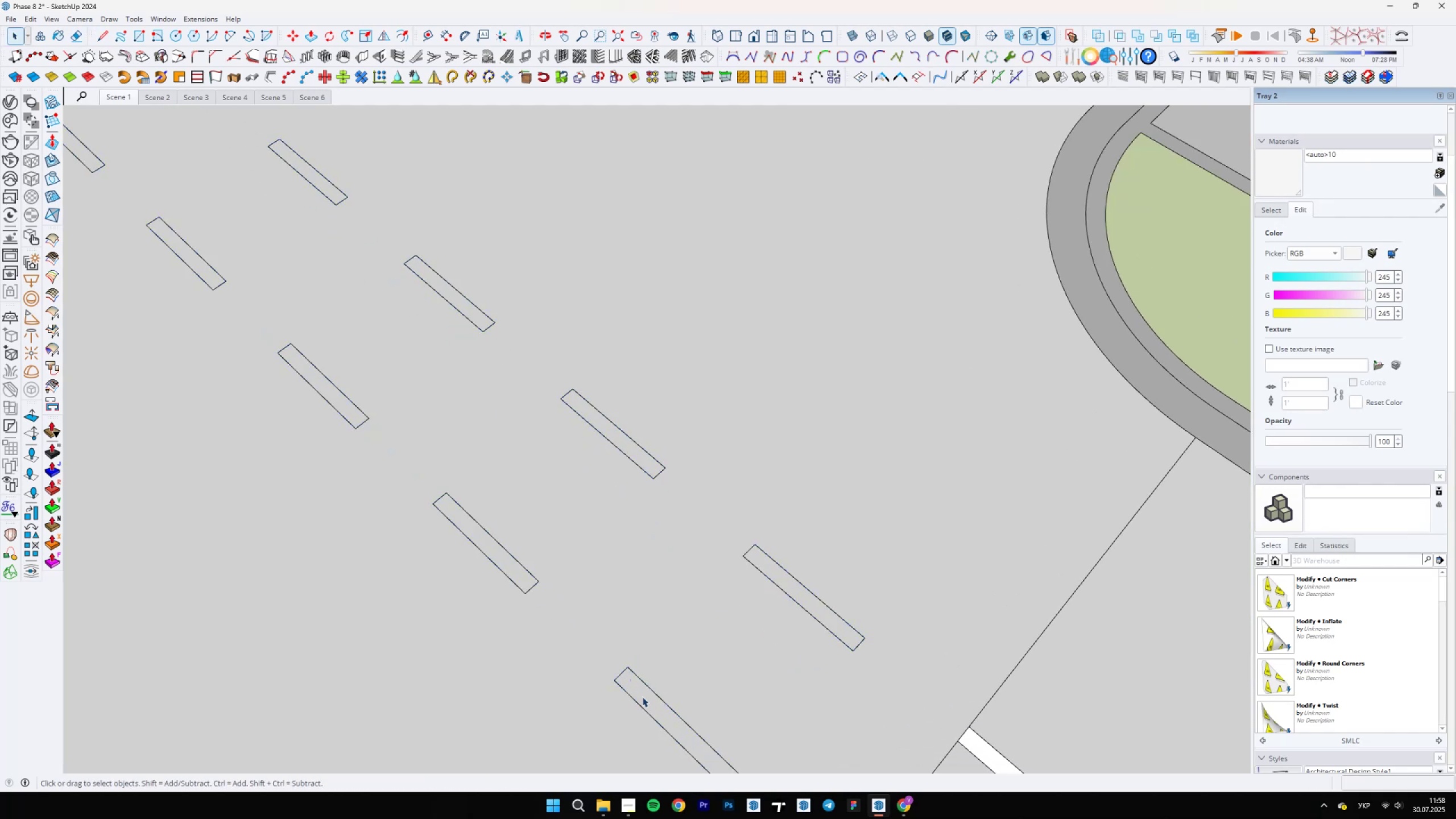 
left_click([642, 697])
 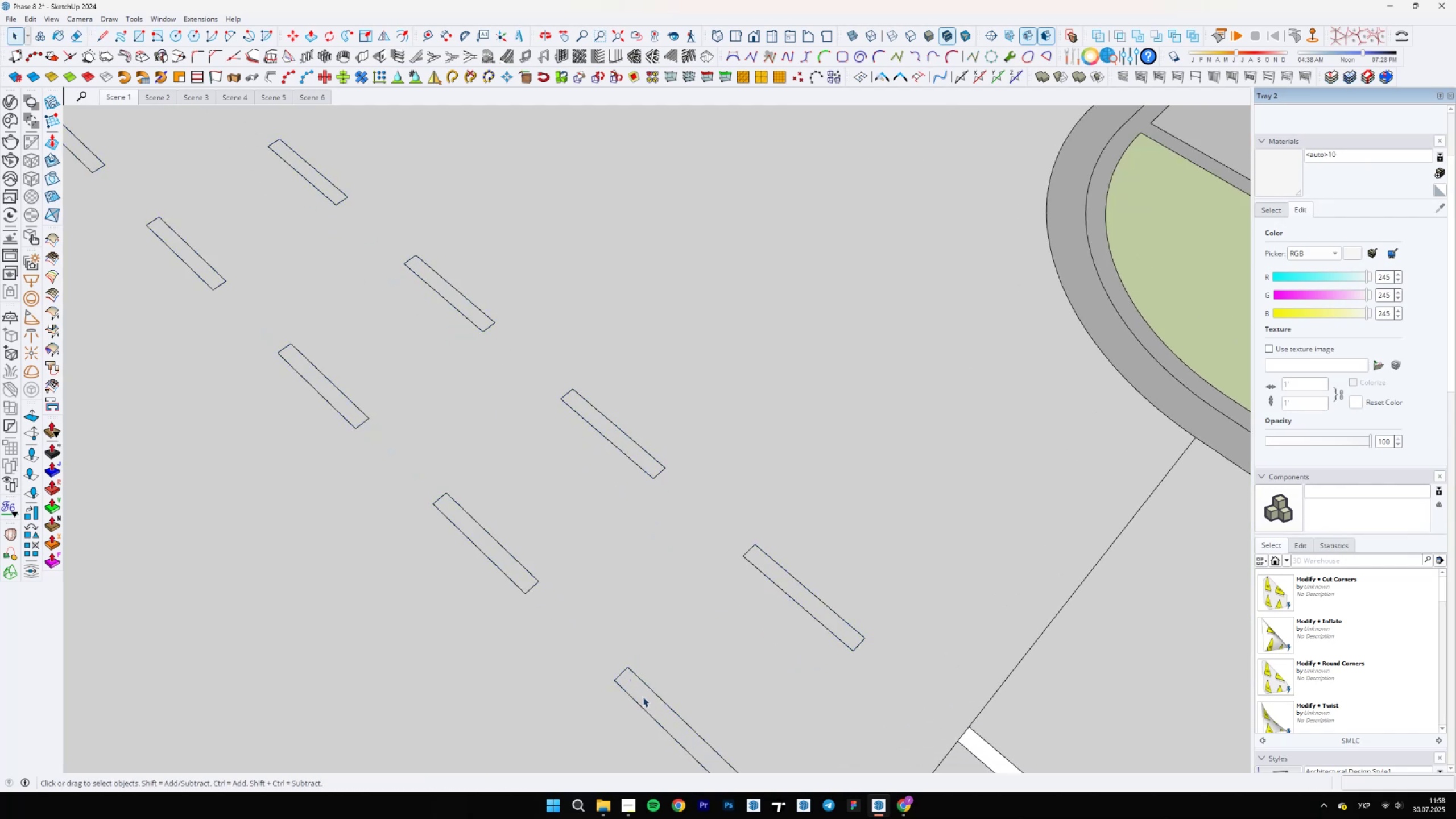 
key(B)
 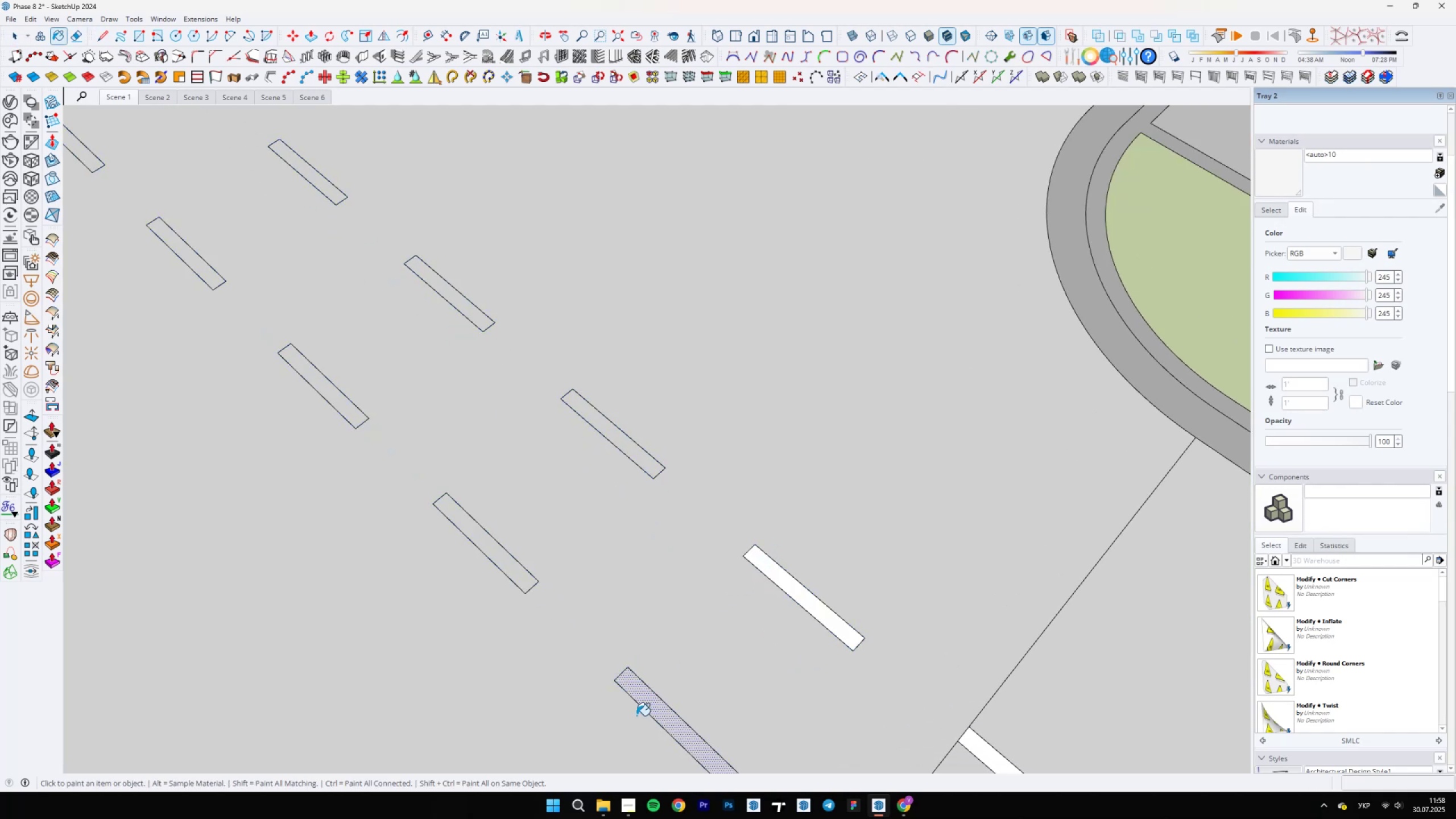 
double_click([507, 564])
 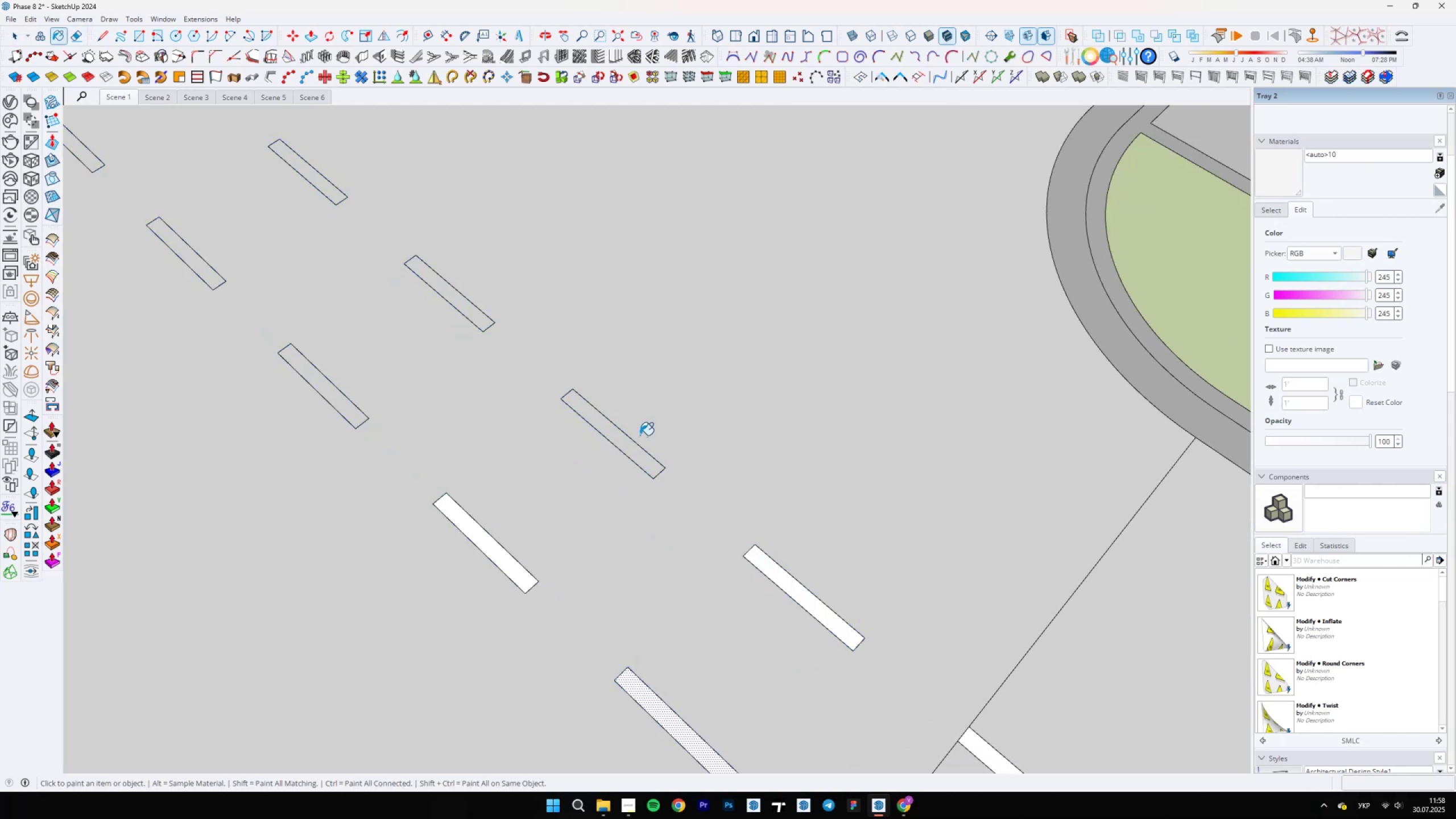 
left_click([628, 442])
 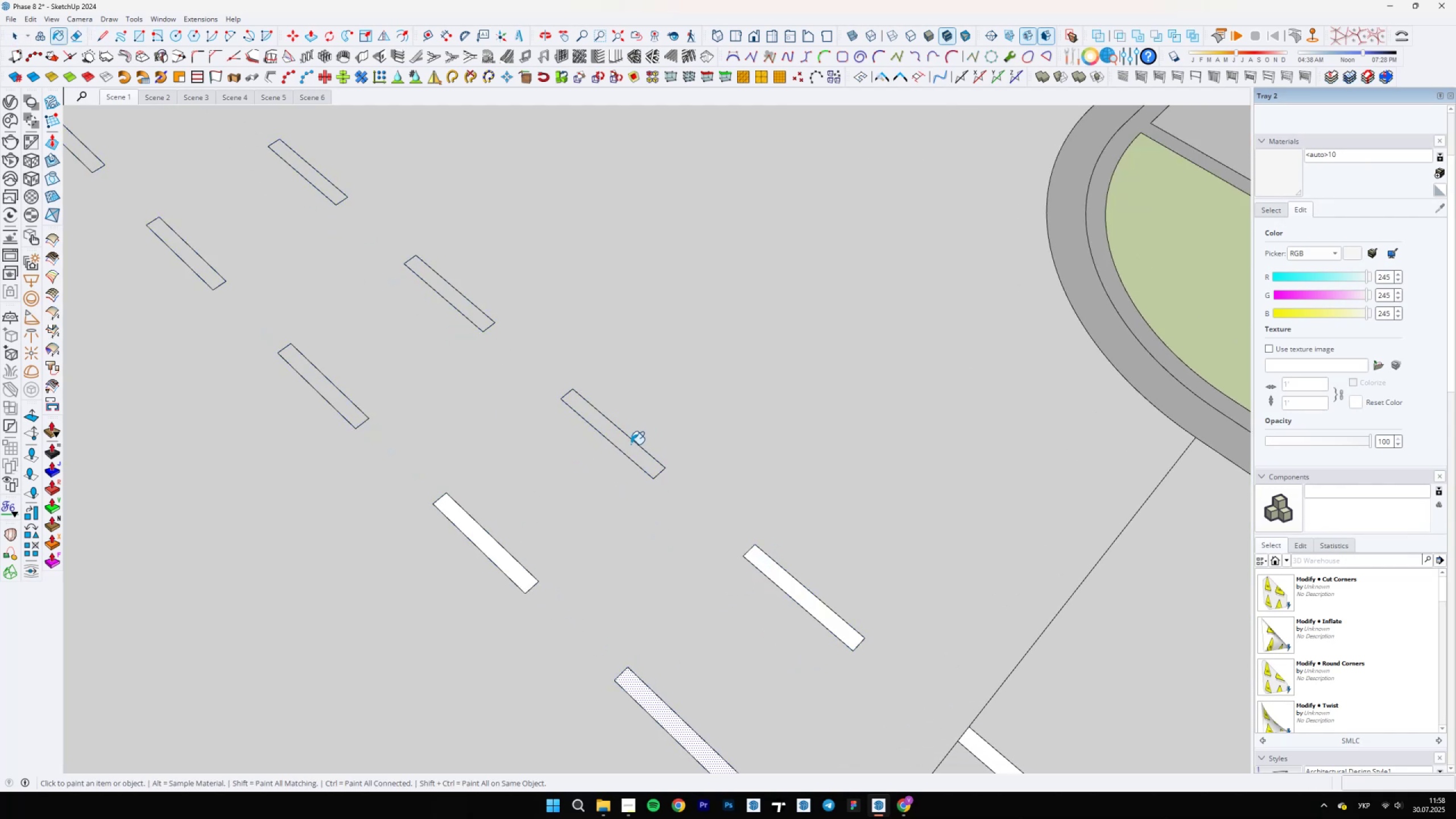 
scroll: coordinate [796, 617], scroll_direction: down, amount: 23.0
 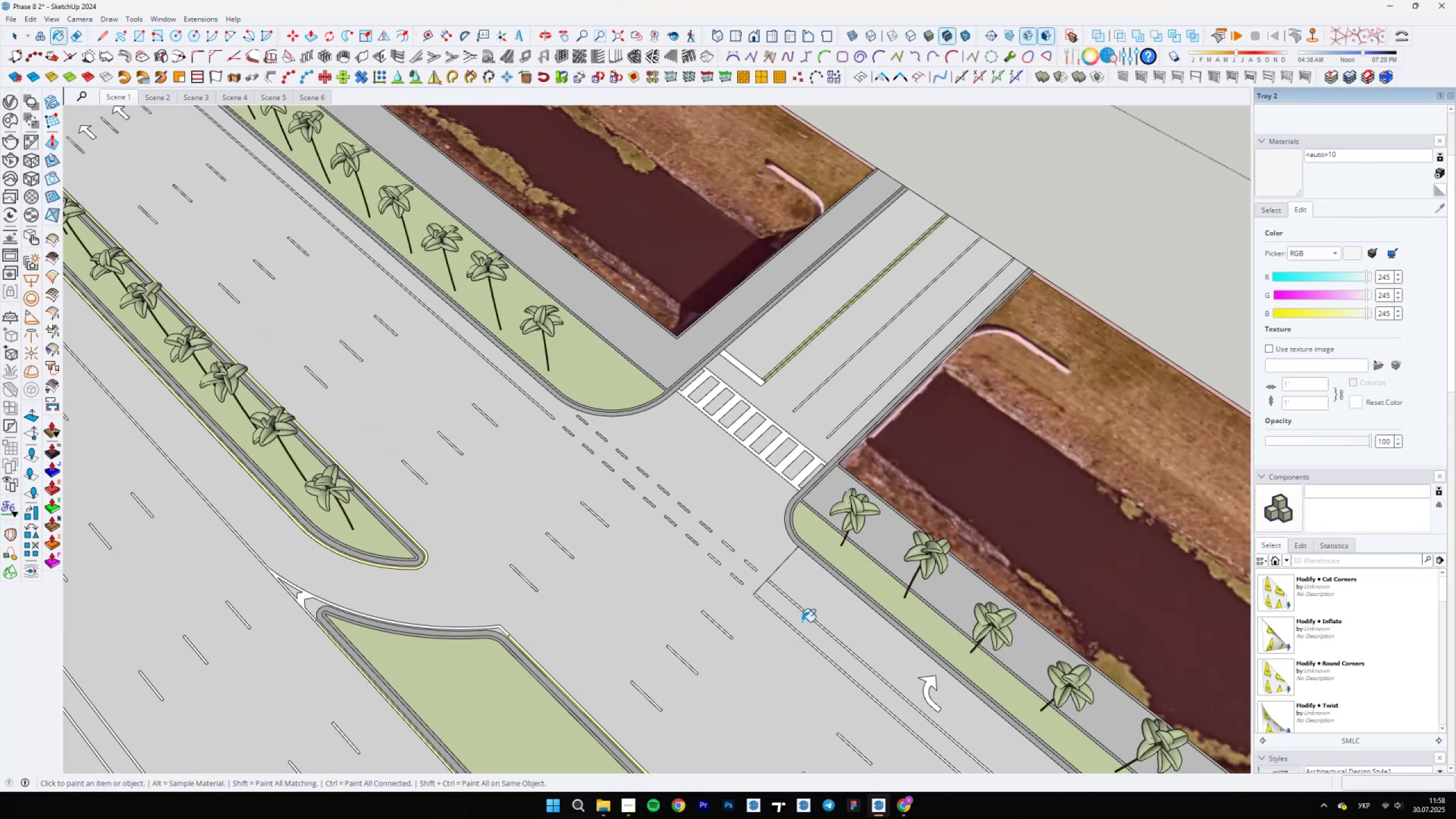 
scroll: coordinate [732, 589], scroll_direction: up, amount: 10.0
 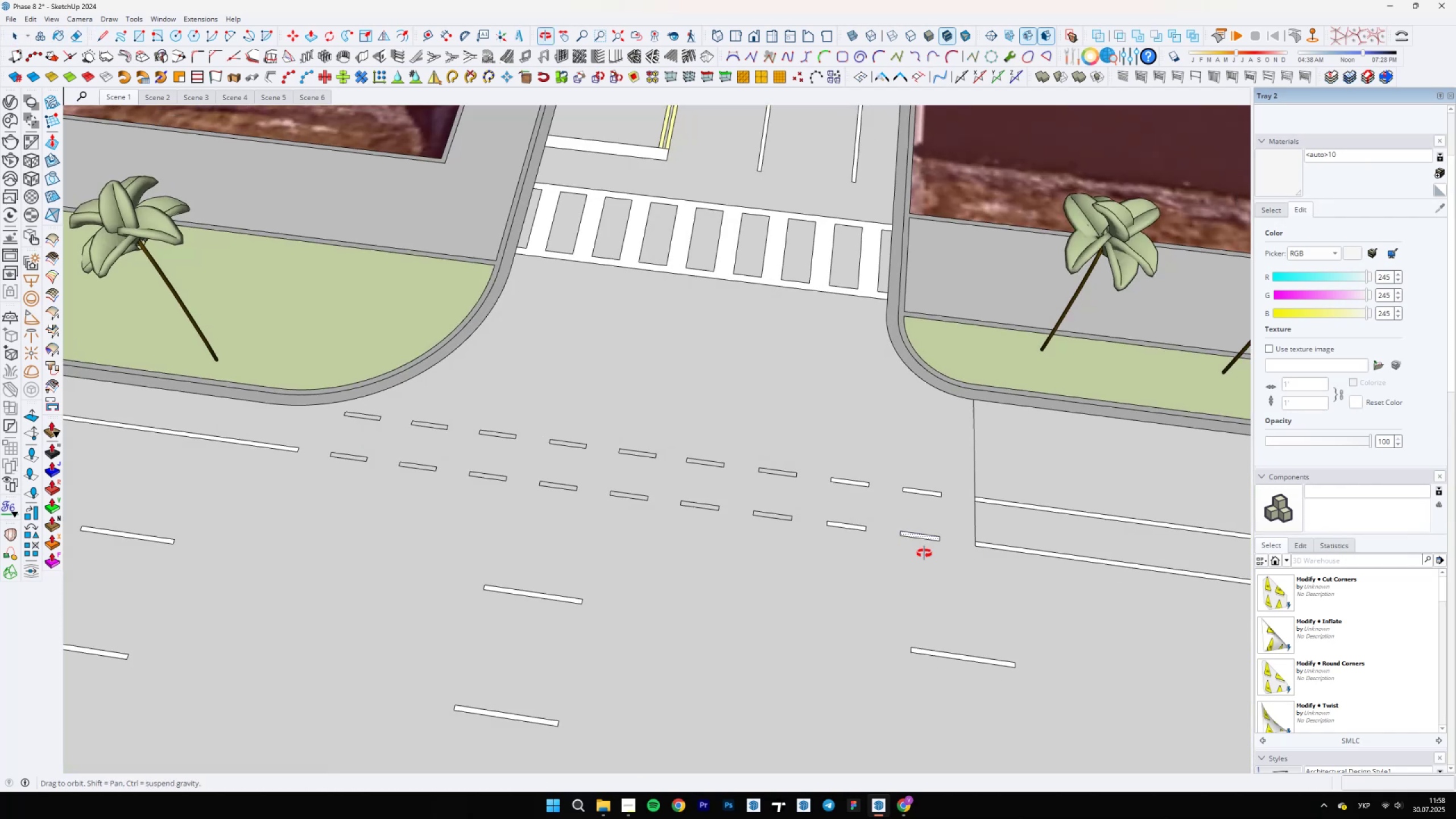 
key(Space)
 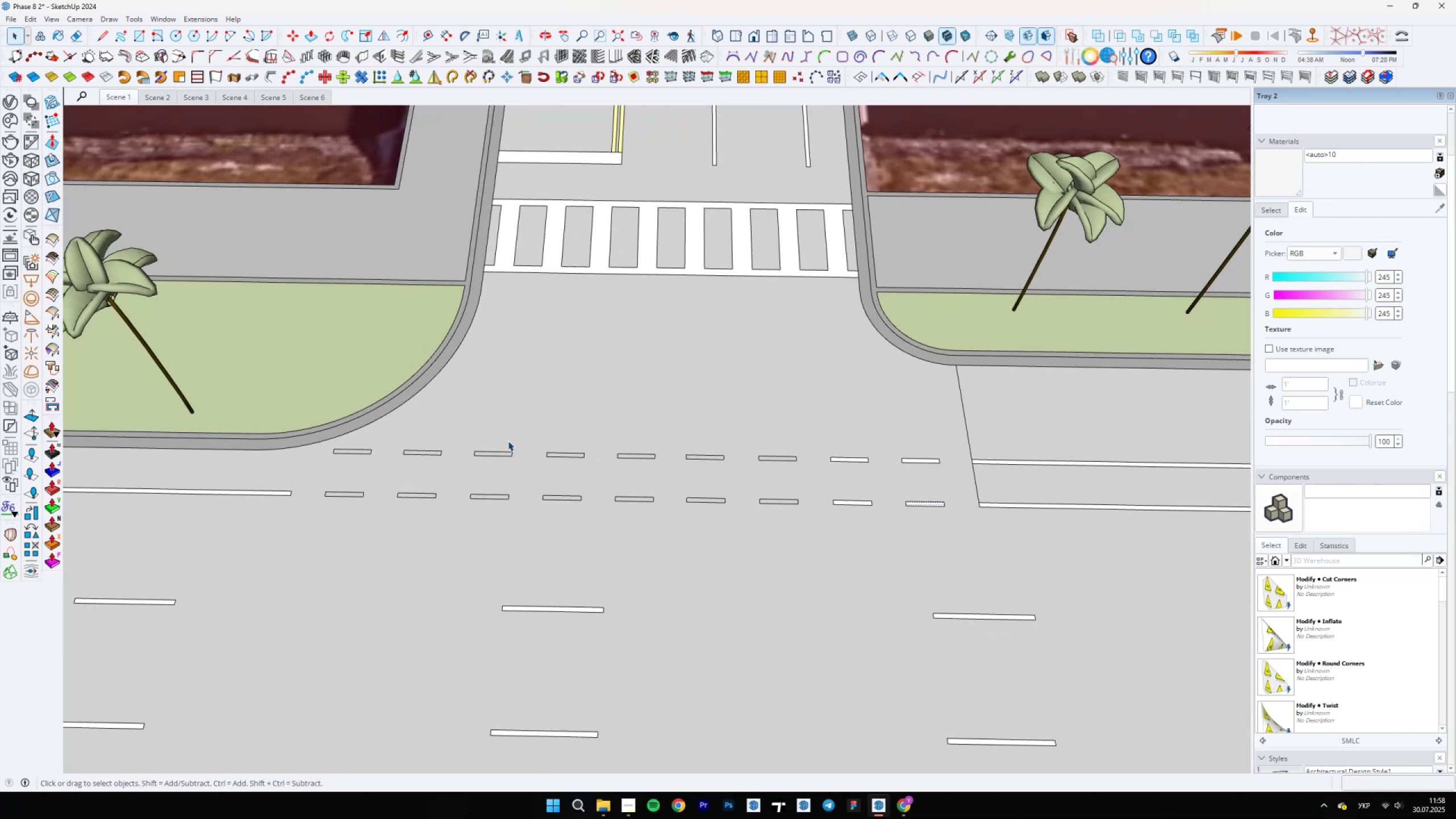 
left_click_drag(start_coordinate=[443, 429], to_coordinate=[822, 531])
 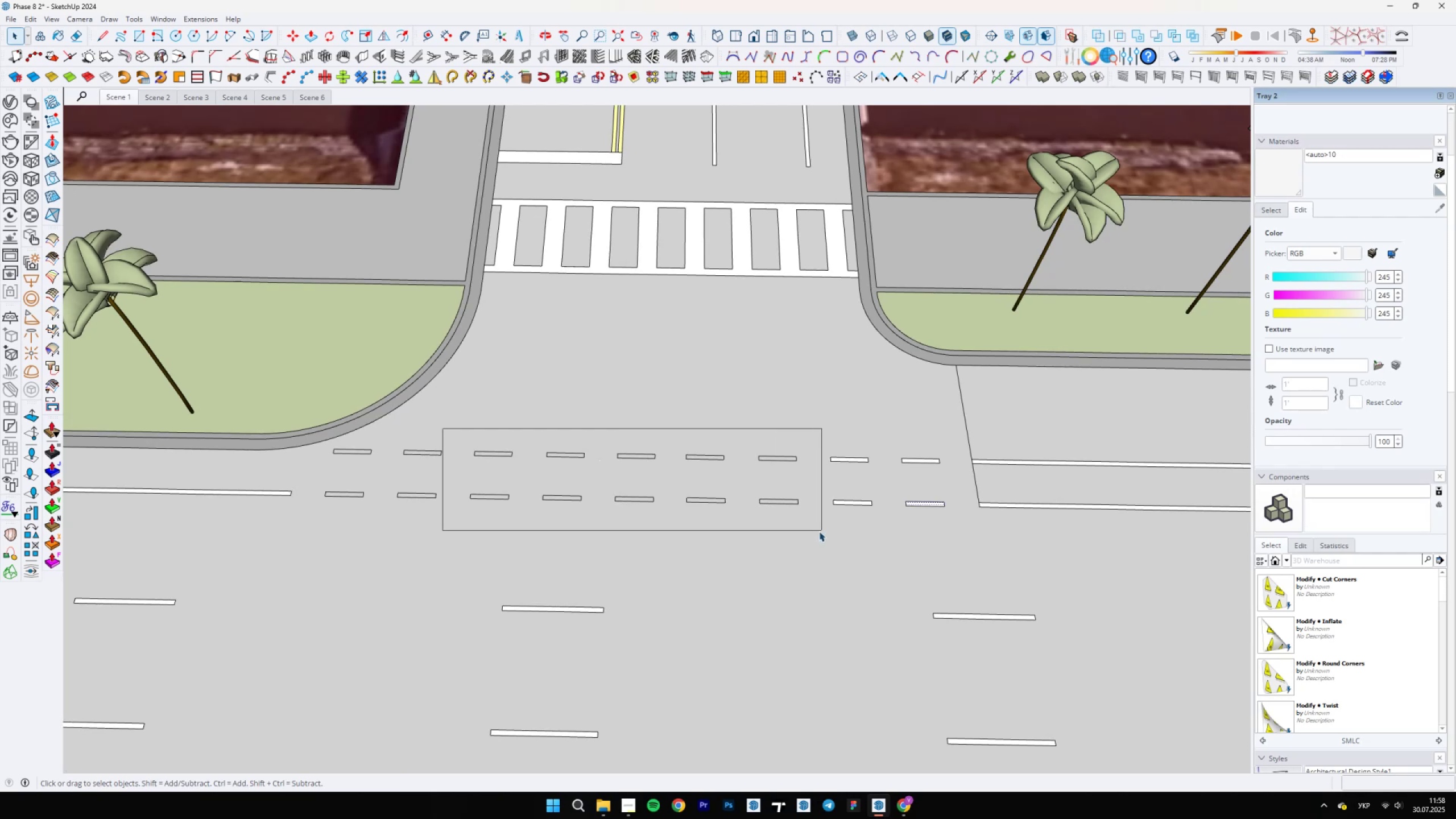 
scroll: coordinate [545, 502], scroll_direction: up, amount: 12.0
 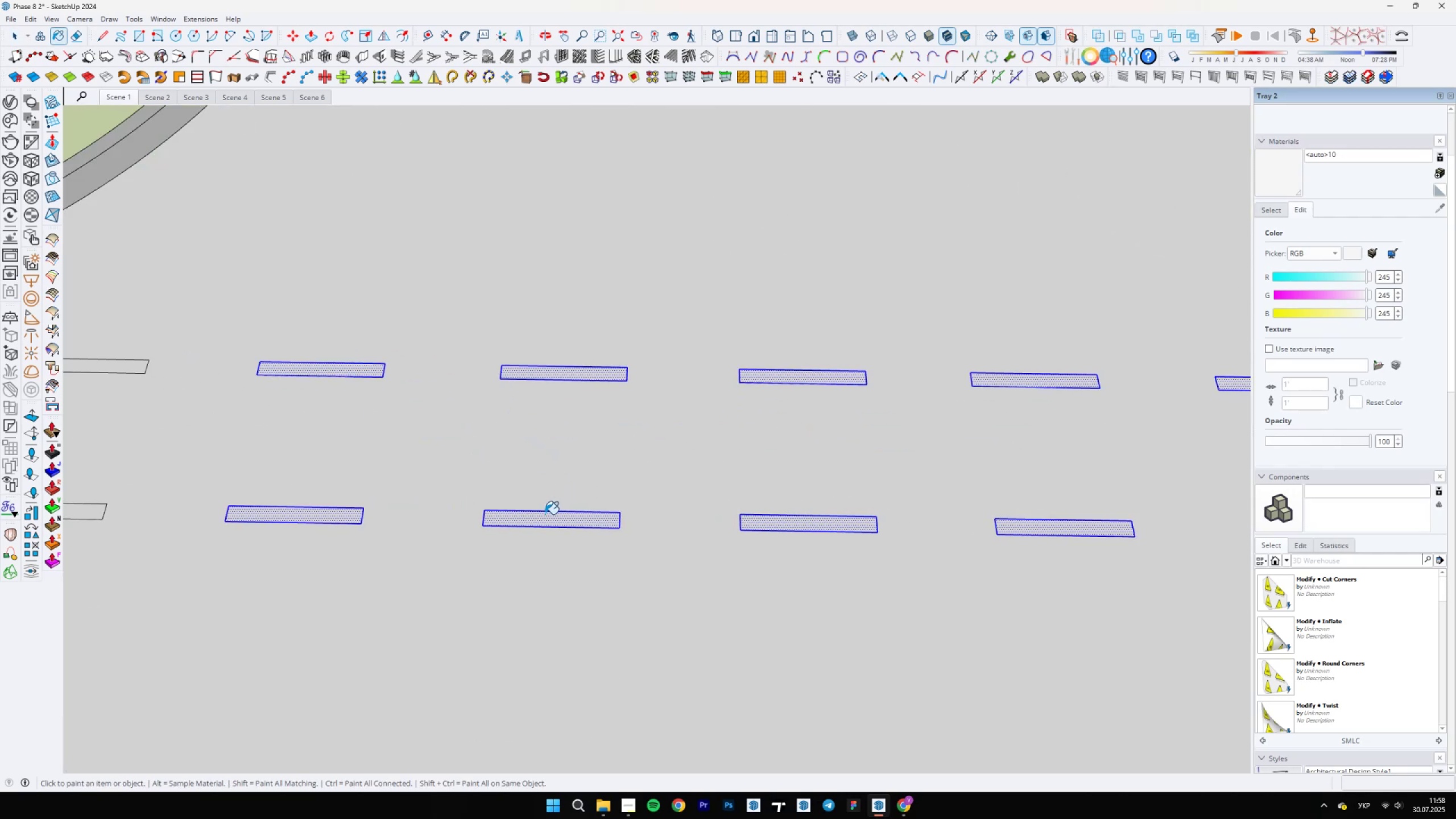 
key(B)
 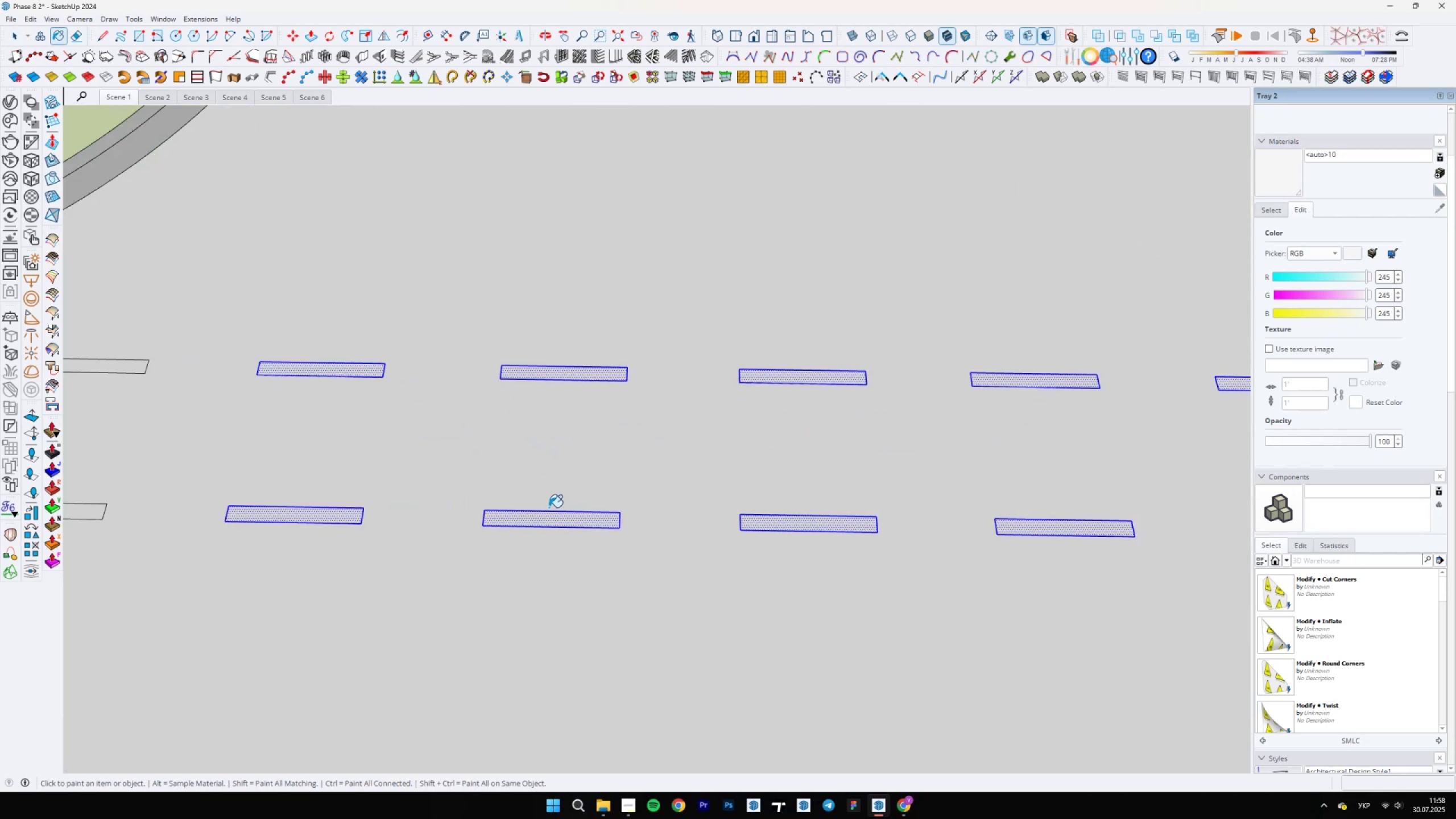 
left_click([545, 514])
 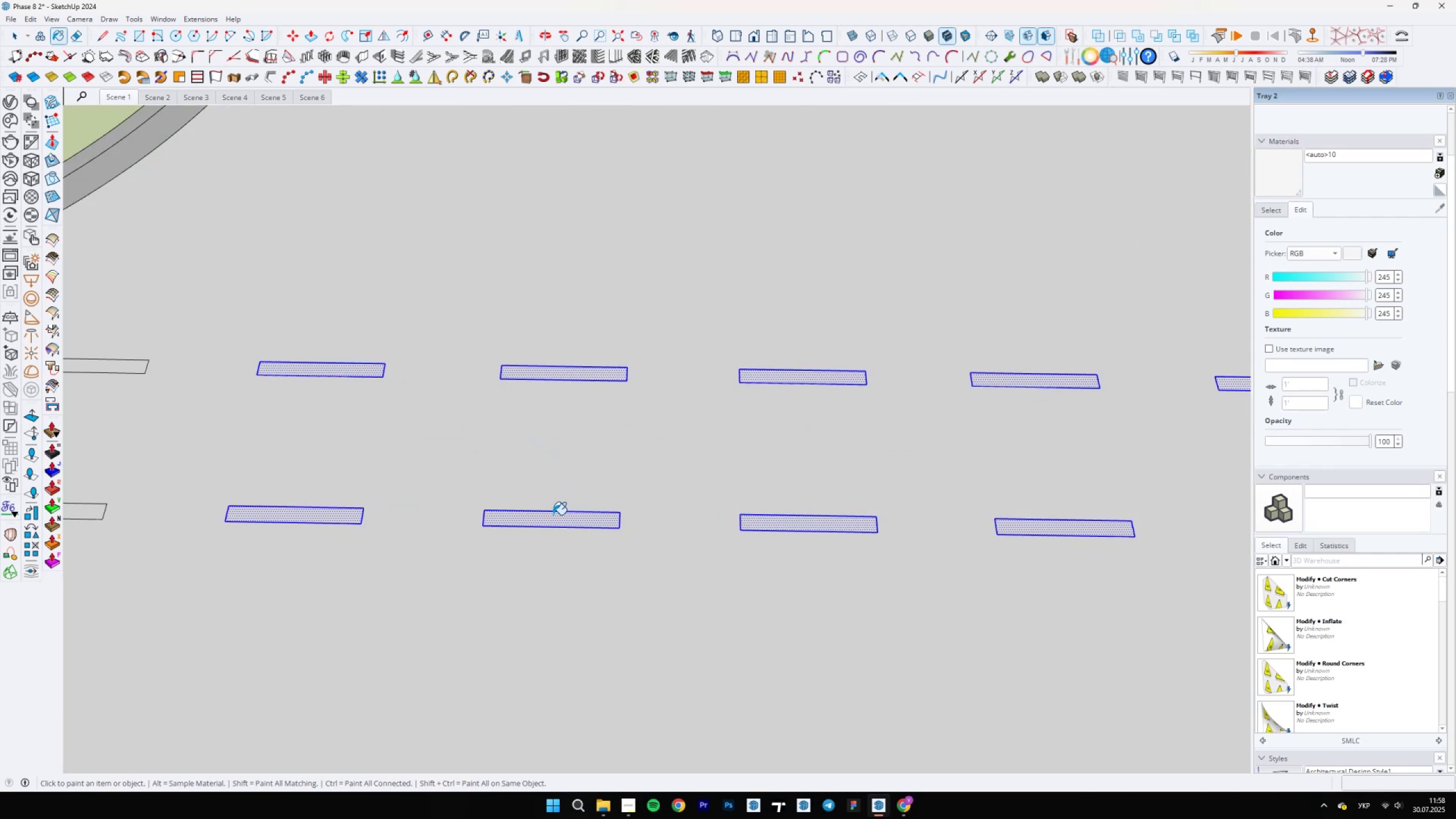 
scroll: coordinate [592, 516], scroll_direction: down, amount: 7.0
 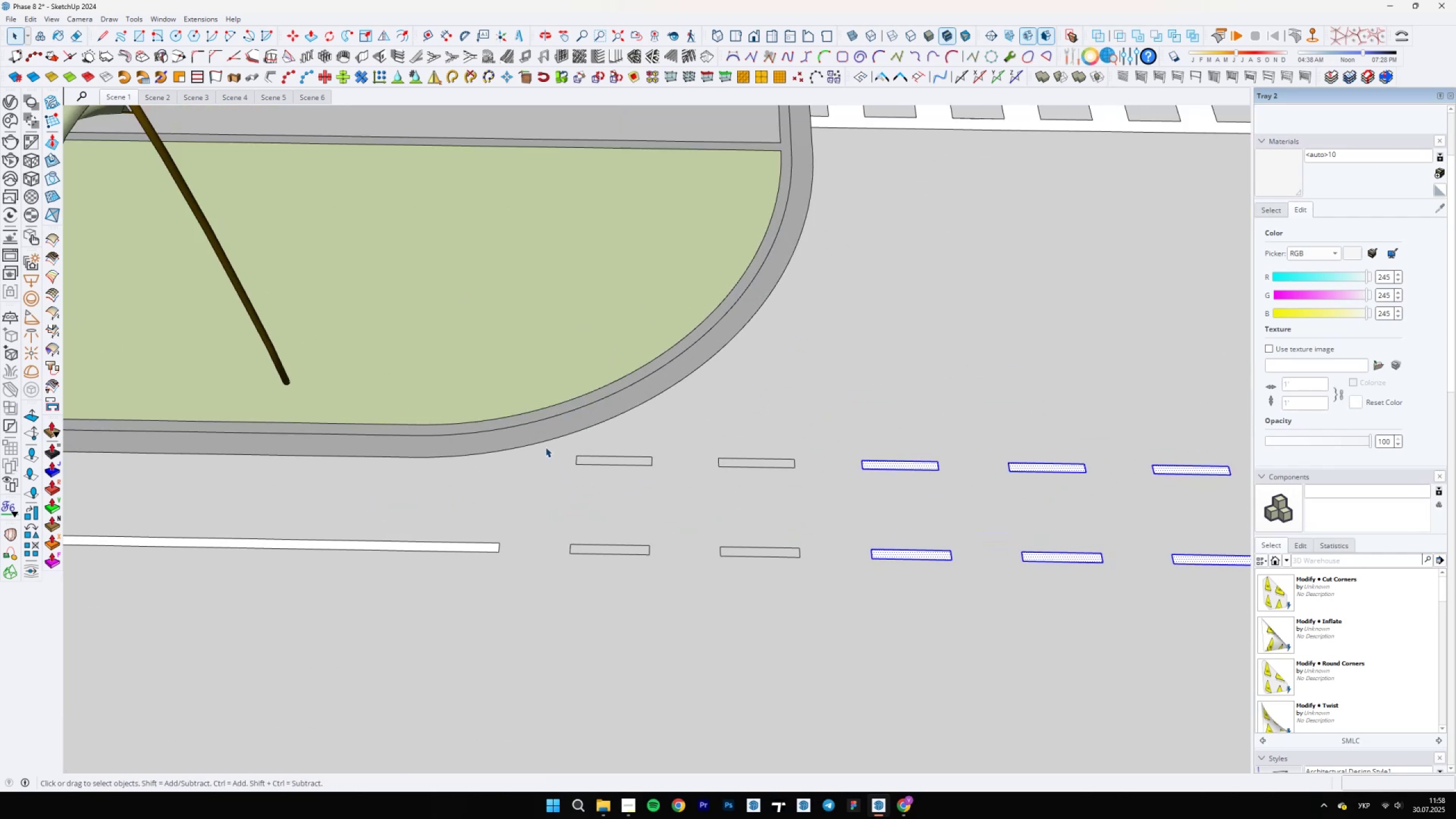 
key(Space)
 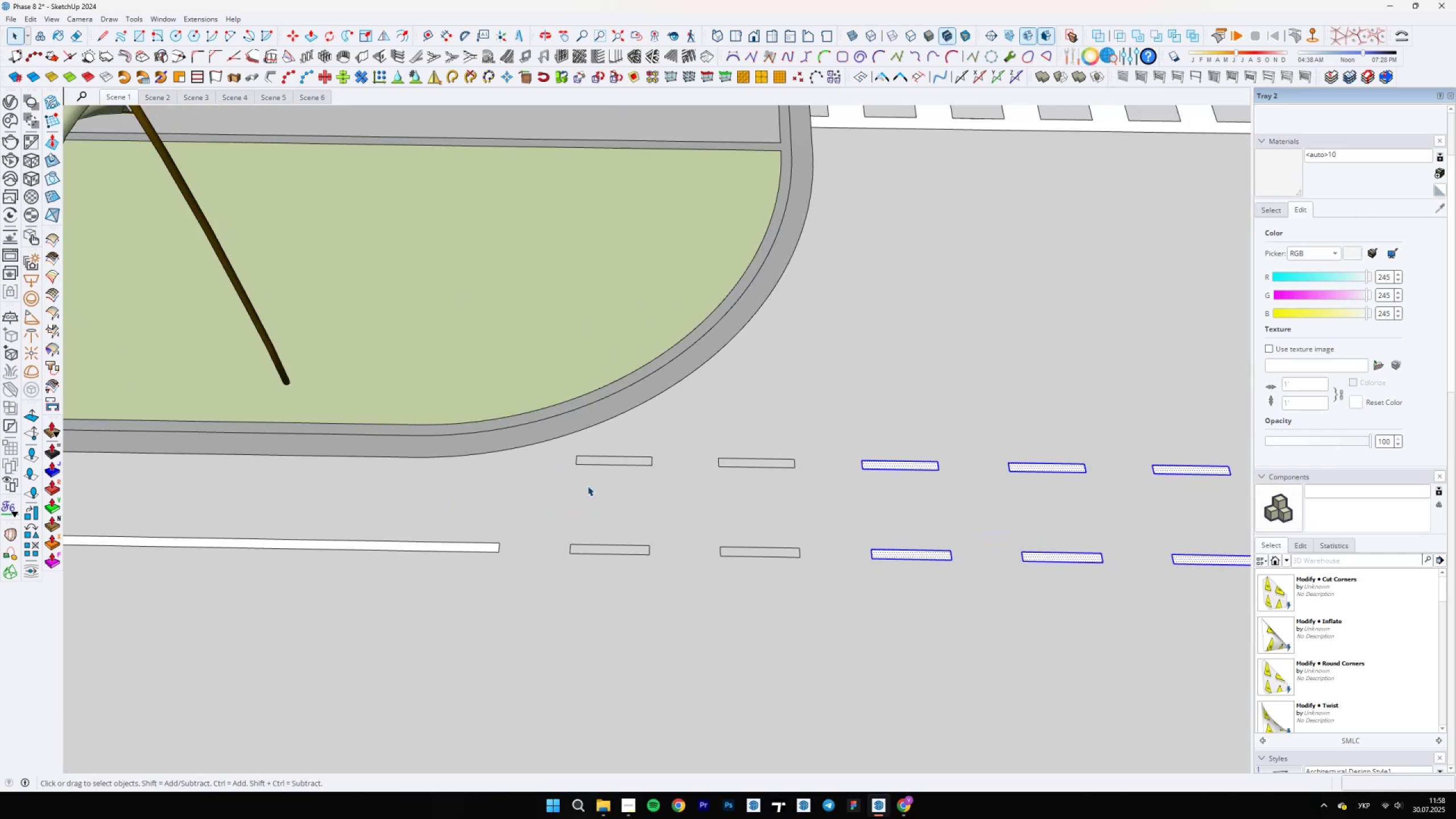 
left_click_drag(start_coordinate=[545, 441], to_coordinate=[821, 596])
 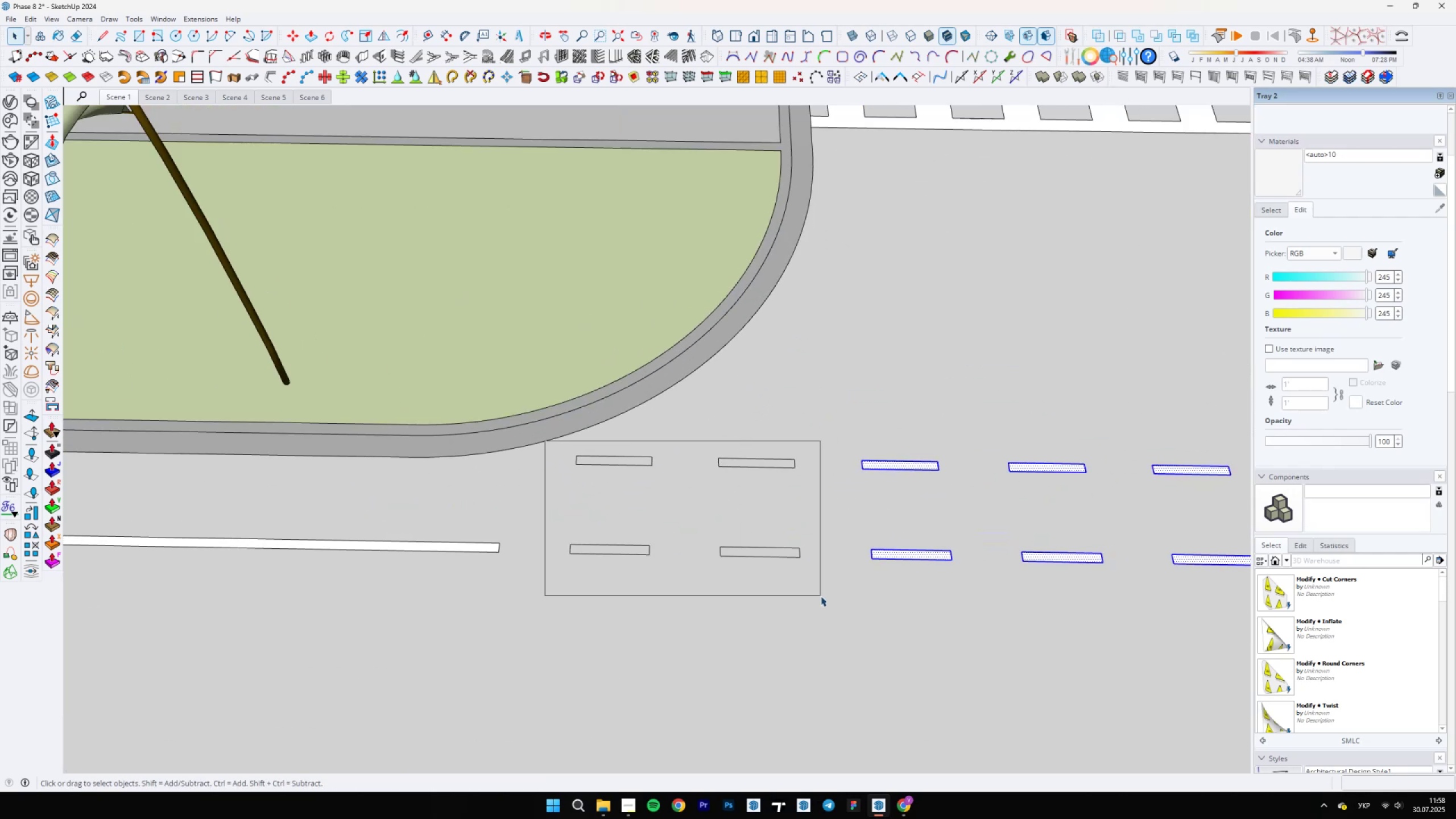 
key(B)
 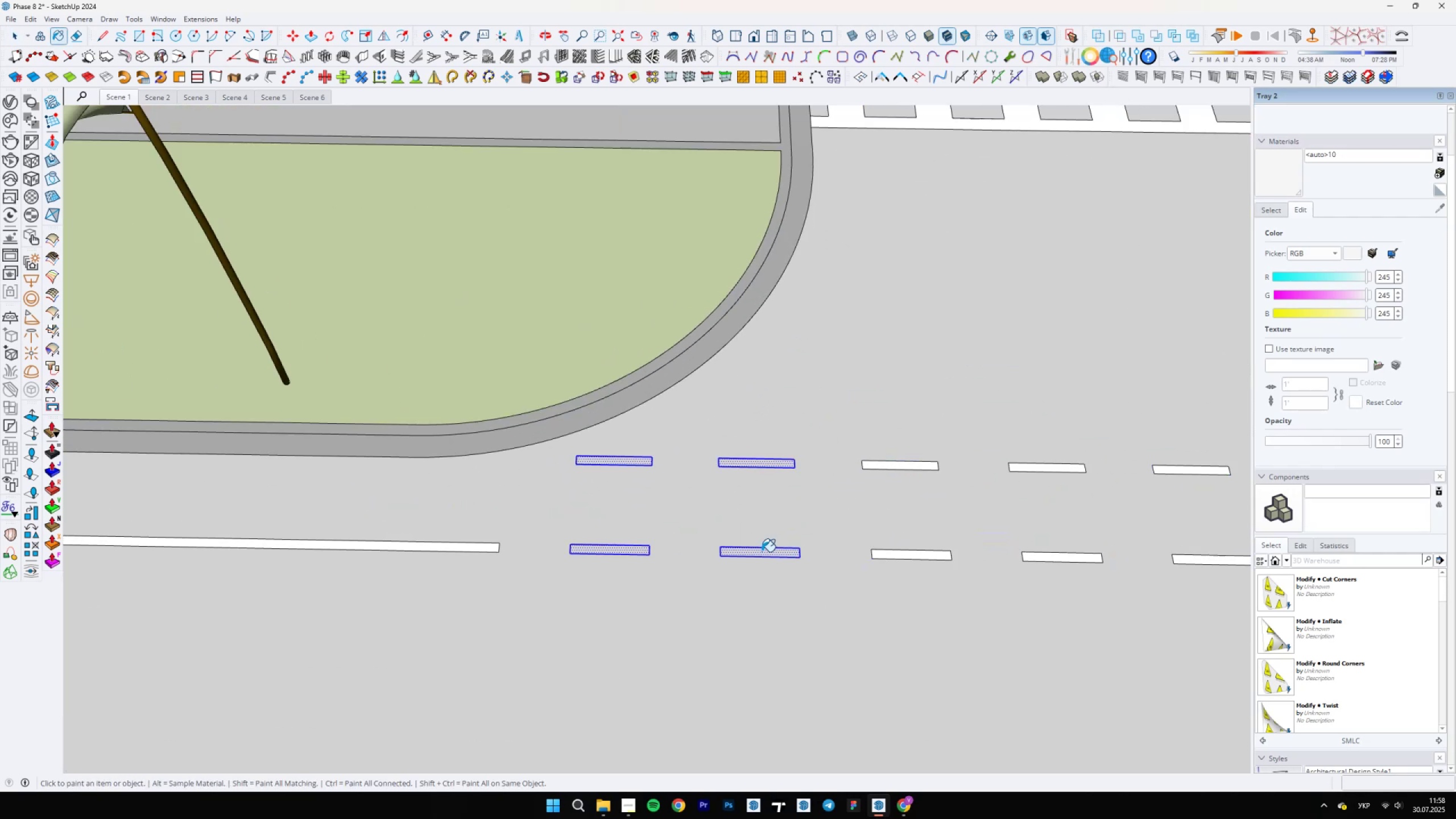 
key(Space)
 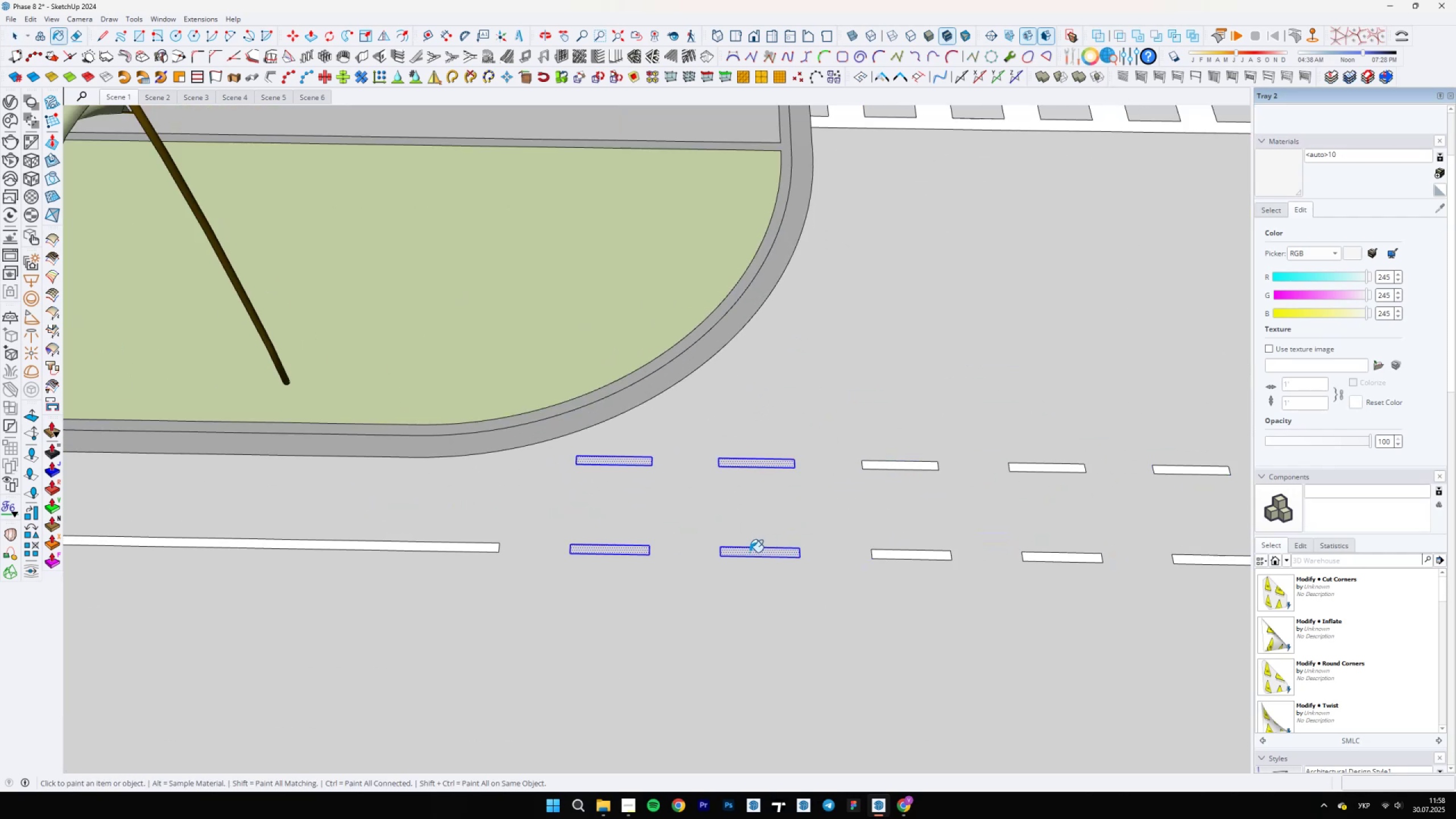 
scroll: coordinate [662, 543], scroll_direction: down, amount: 8.0
 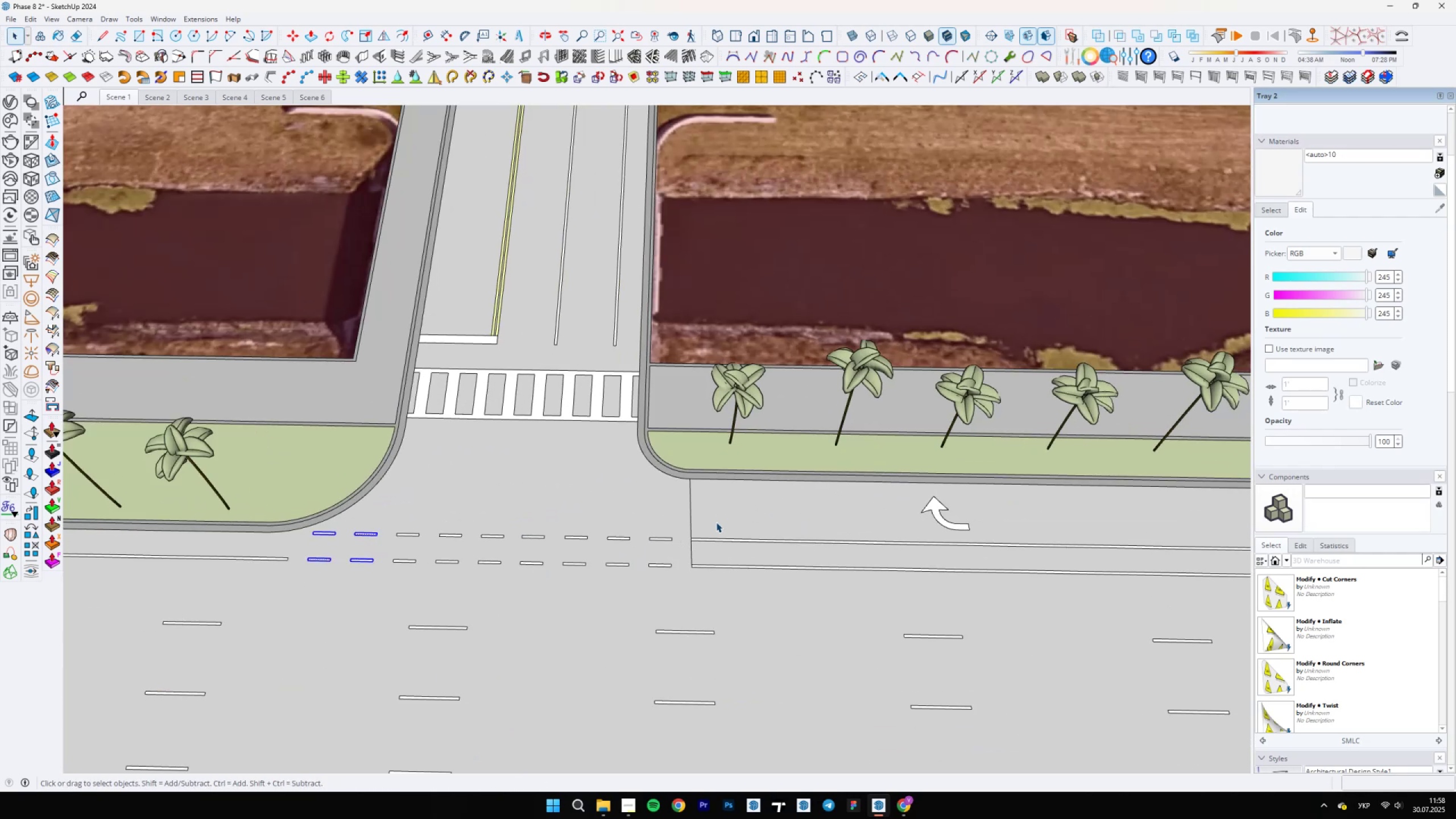 
key(E)
 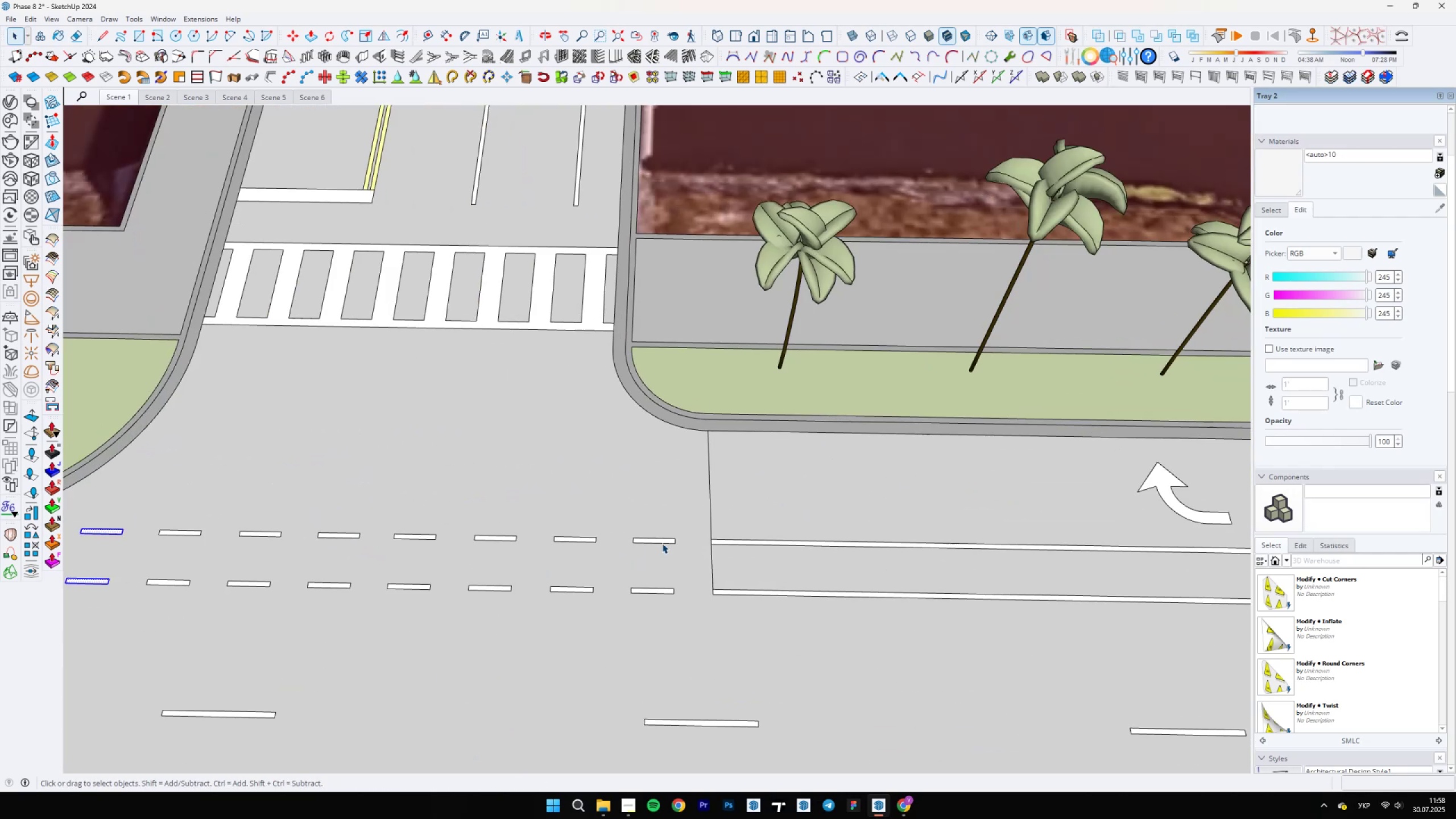 
left_click_drag(start_coordinate=[700, 570], to_coordinate=[730, 566])
 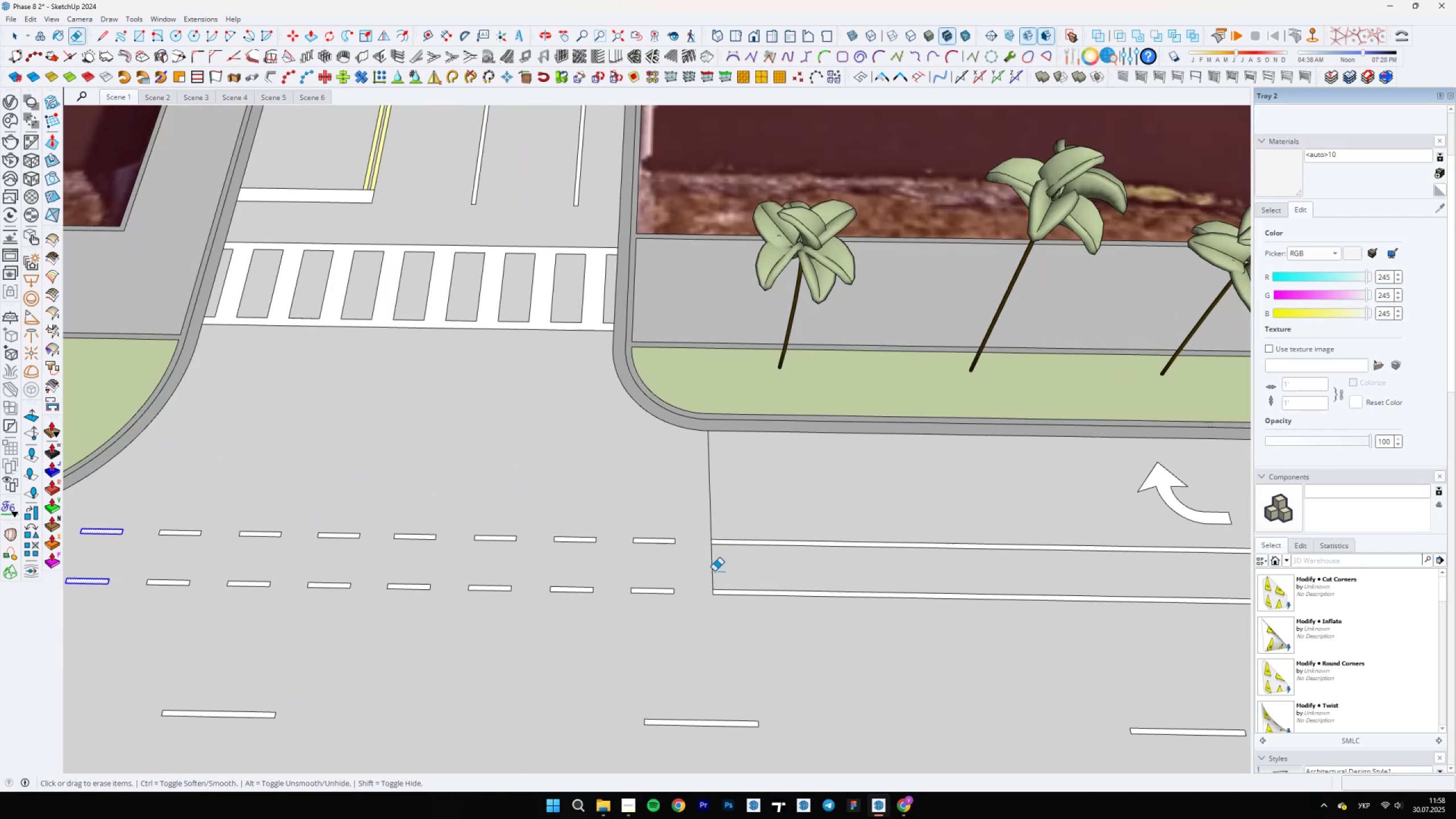 
left_click_drag(start_coordinate=[709, 500], to_coordinate=[700, 500])
 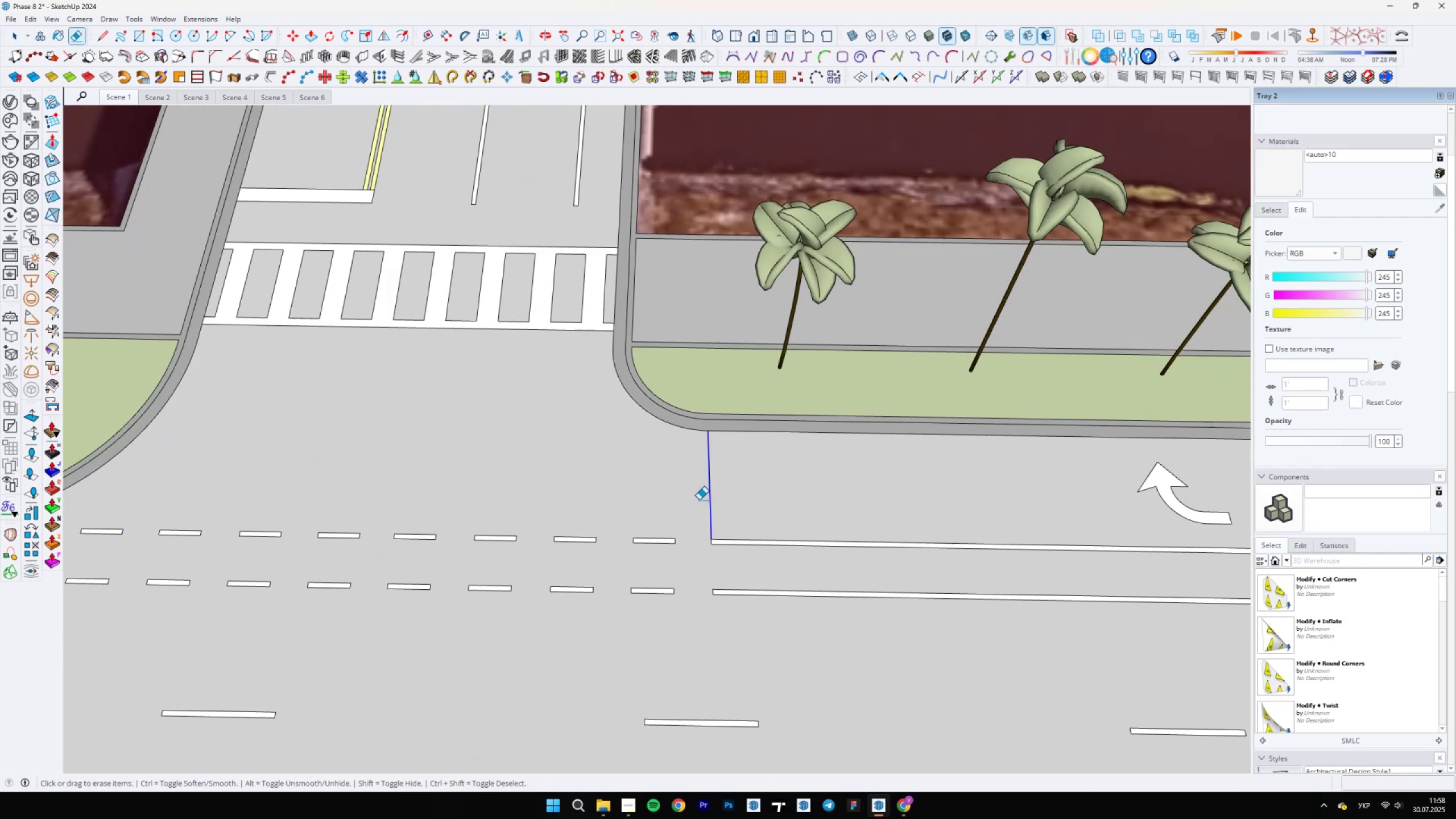 
scroll: coordinate [693, 450], scroll_direction: down, amount: 18.0
 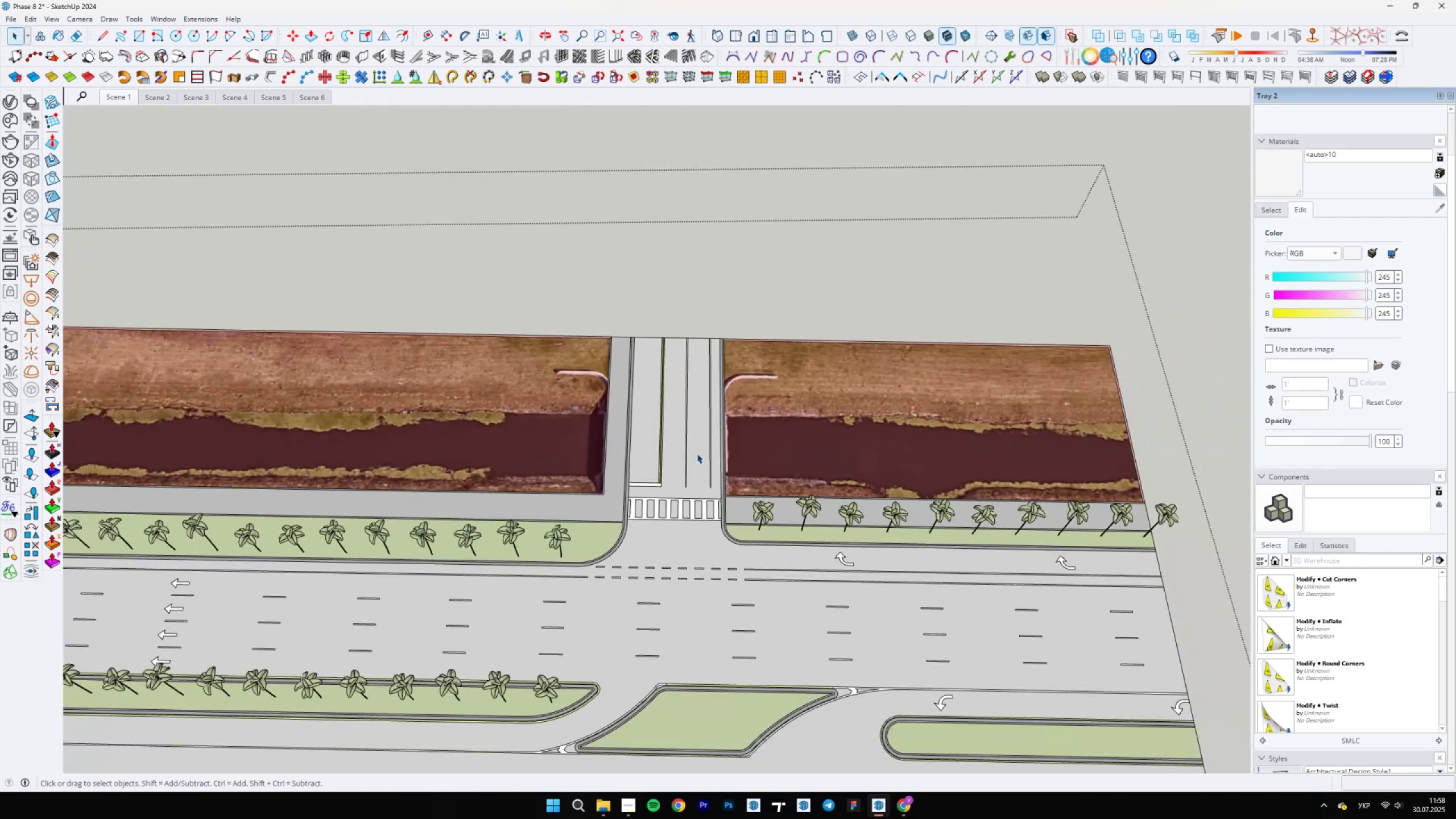 
key(Space)
 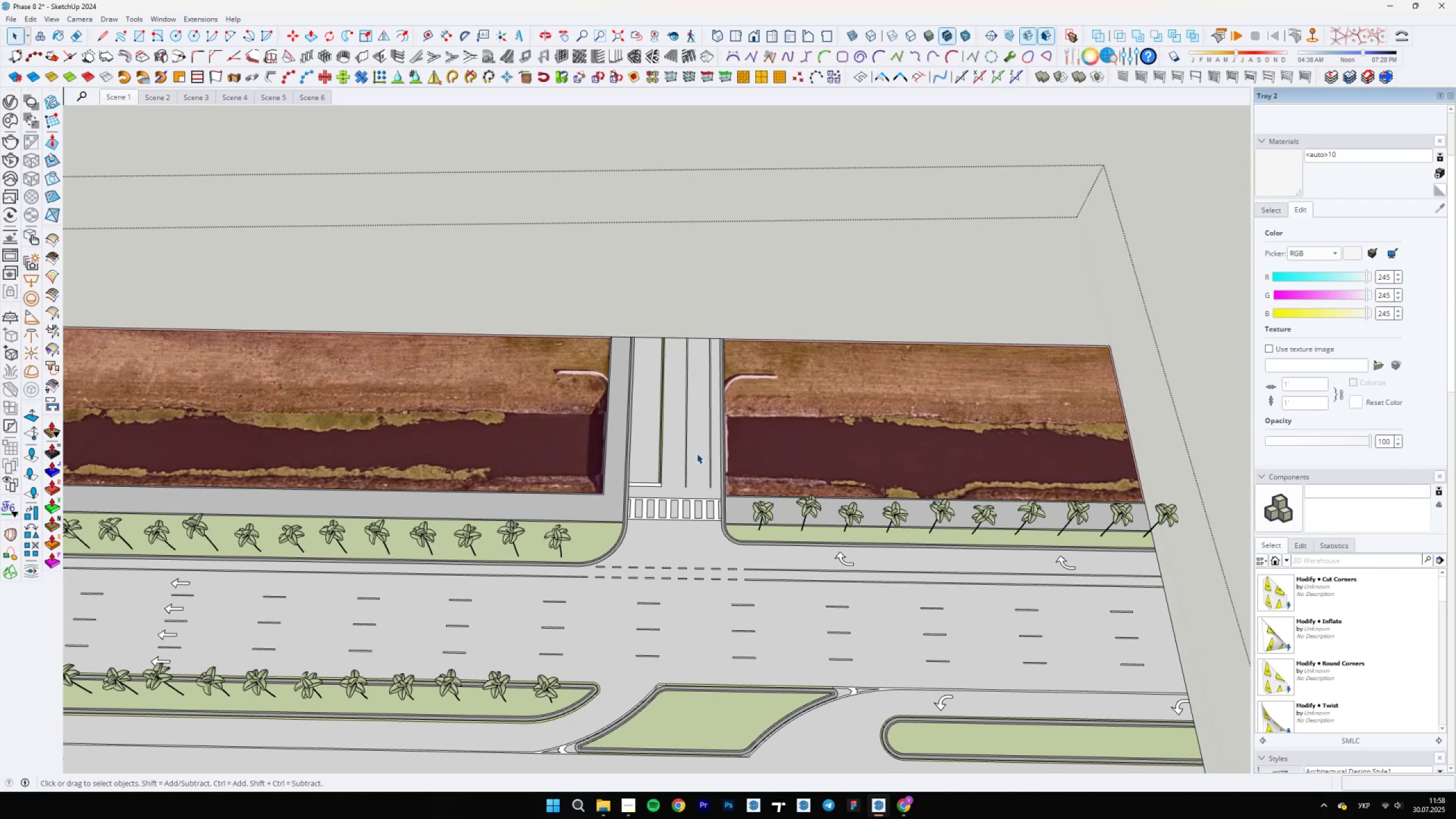 
scroll: coordinate [1005, 677], scroll_direction: down, amount: 7.0
 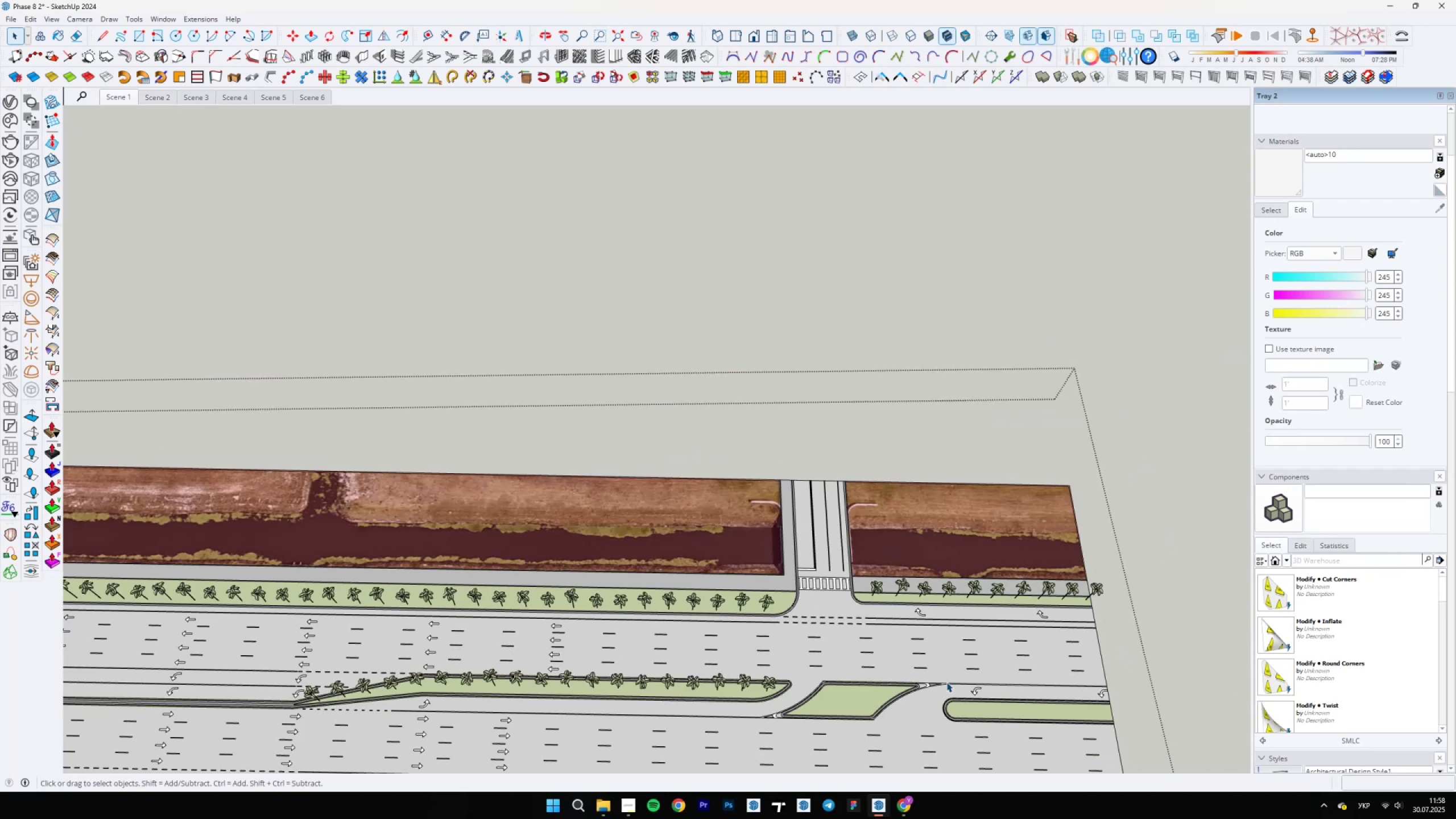 
scroll: coordinate [1091, 477], scroll_direction: up, amount: 5.0
 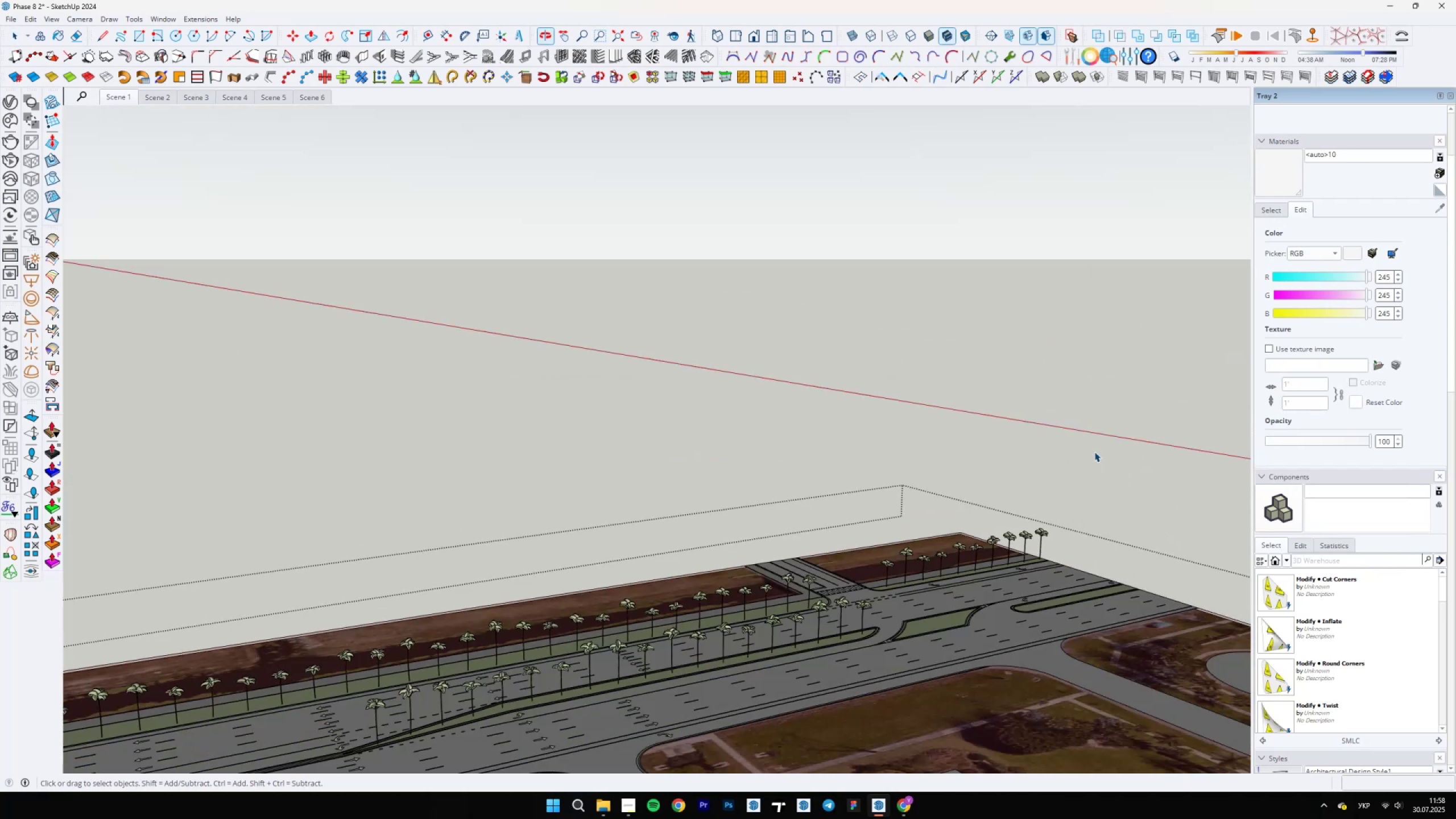 
key(Space)
 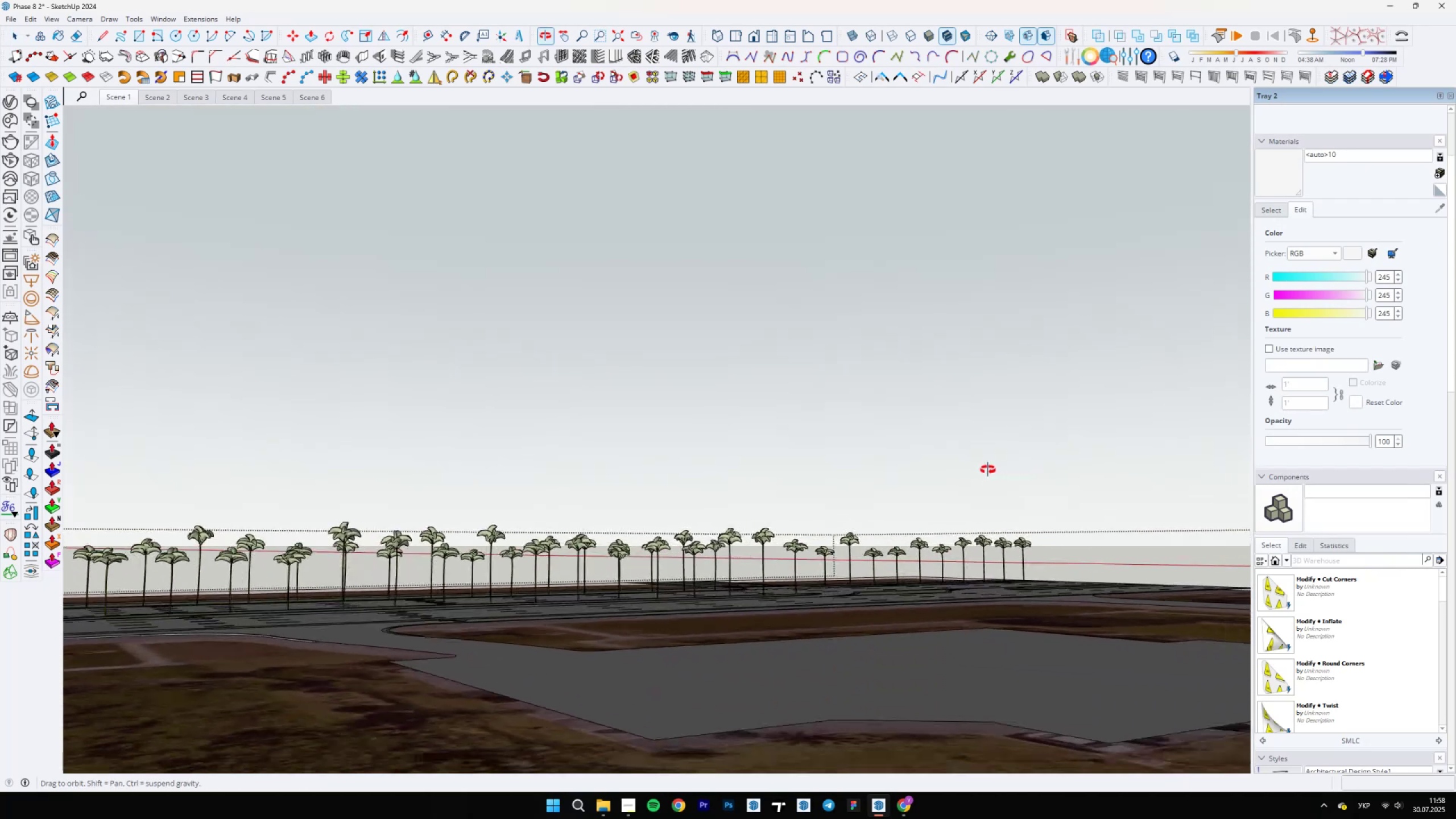 
left_click_drag(start_coordinate=[1056, 485], to_coordinate=[797, 559])
 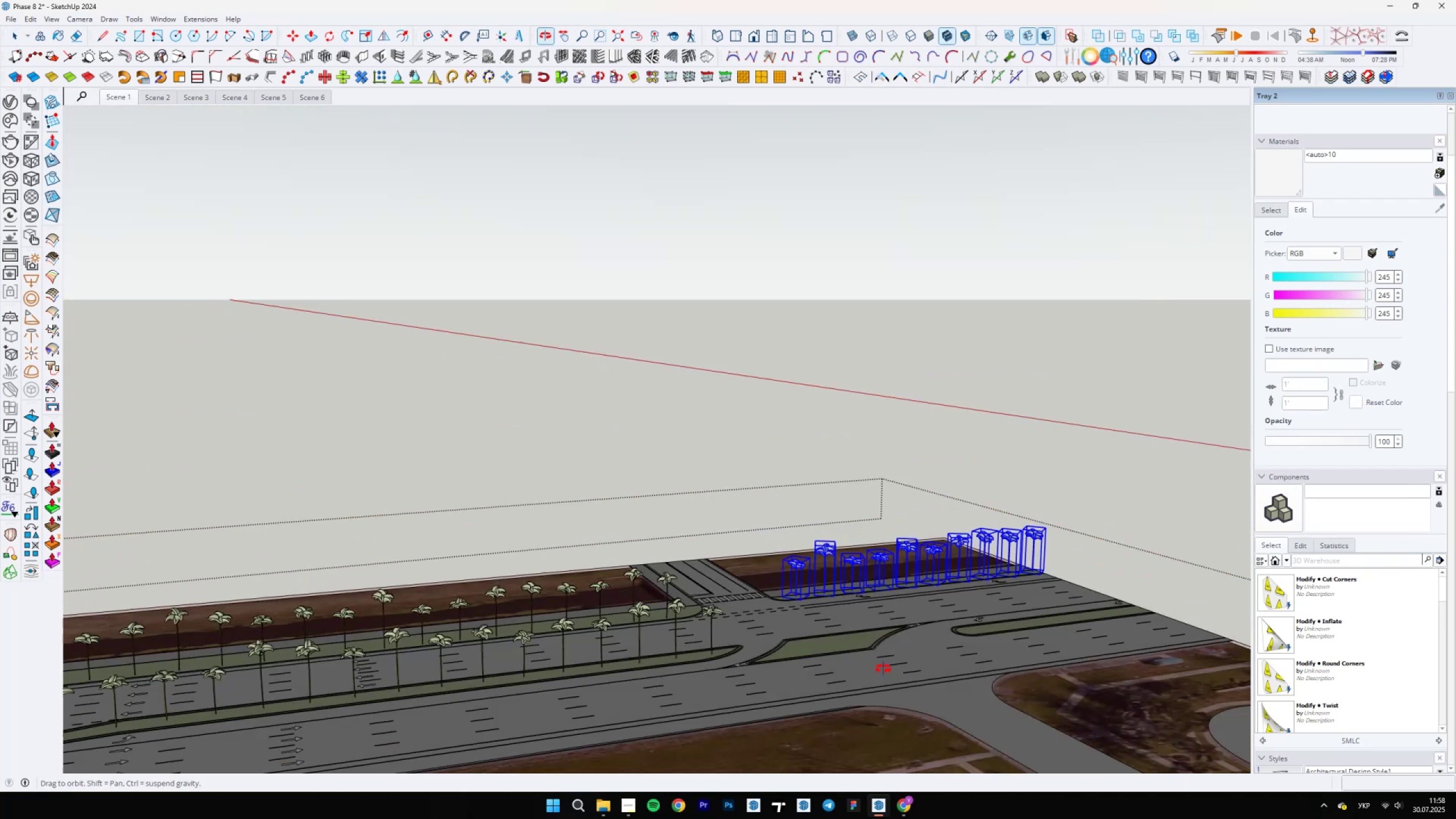 
scroll: coordinate [946, 685], scroll_direction: up, amount: 5.0
 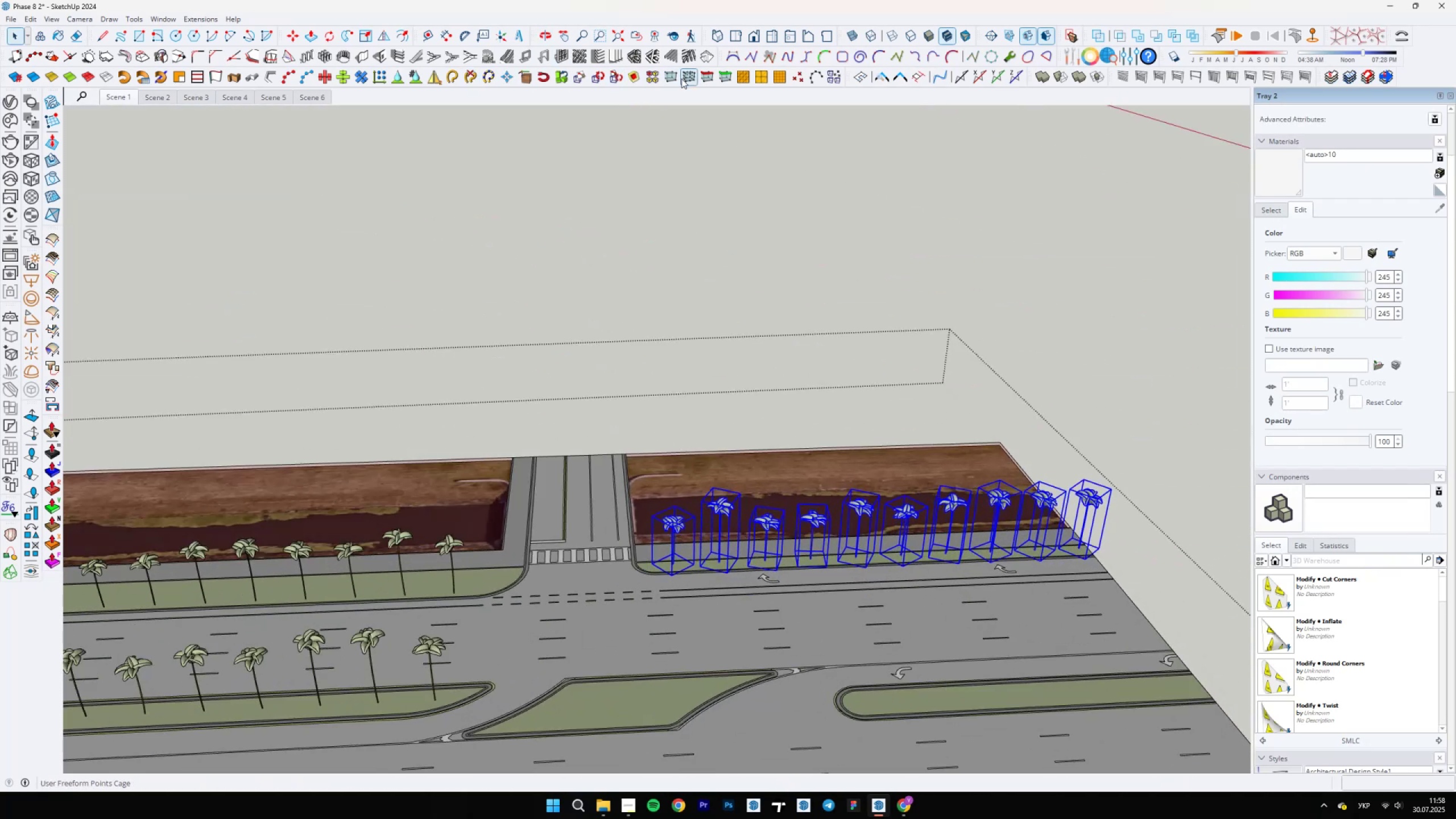 
mouse_move([609, 80])
 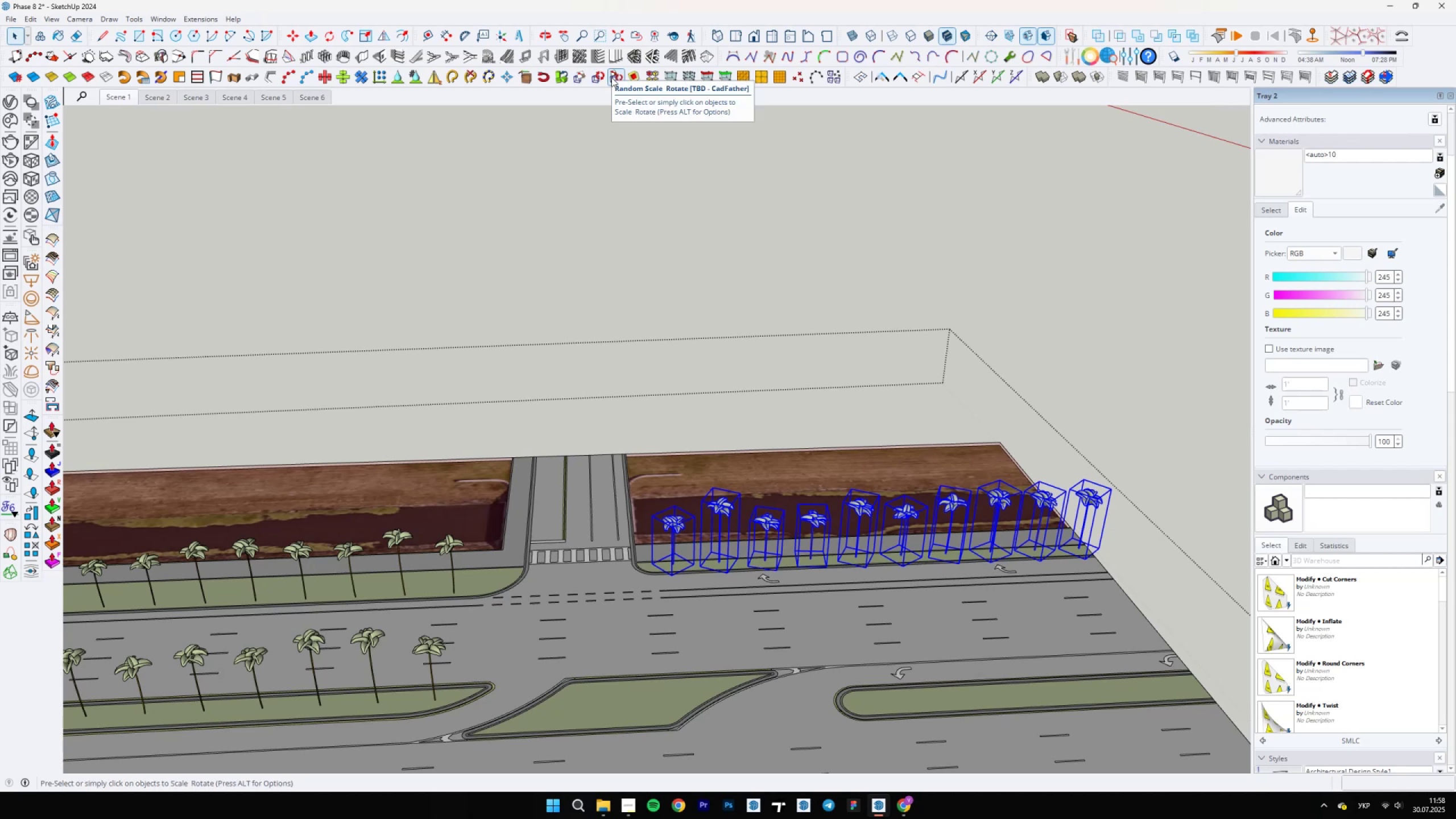 
left_click([611, 77])
 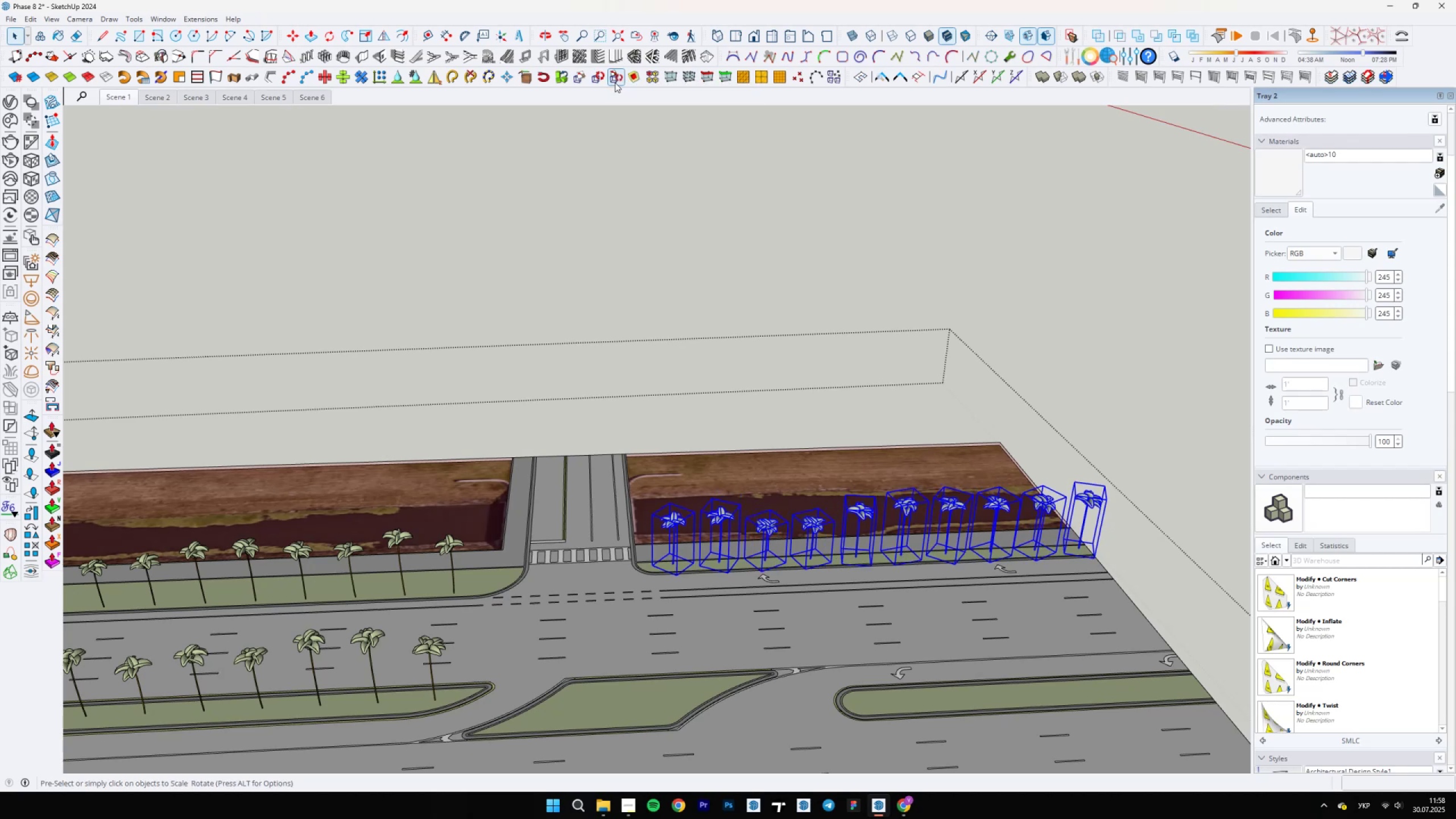 
scroll: coordinate [1065, 526], scroll_direction: up, amount: 3.0
 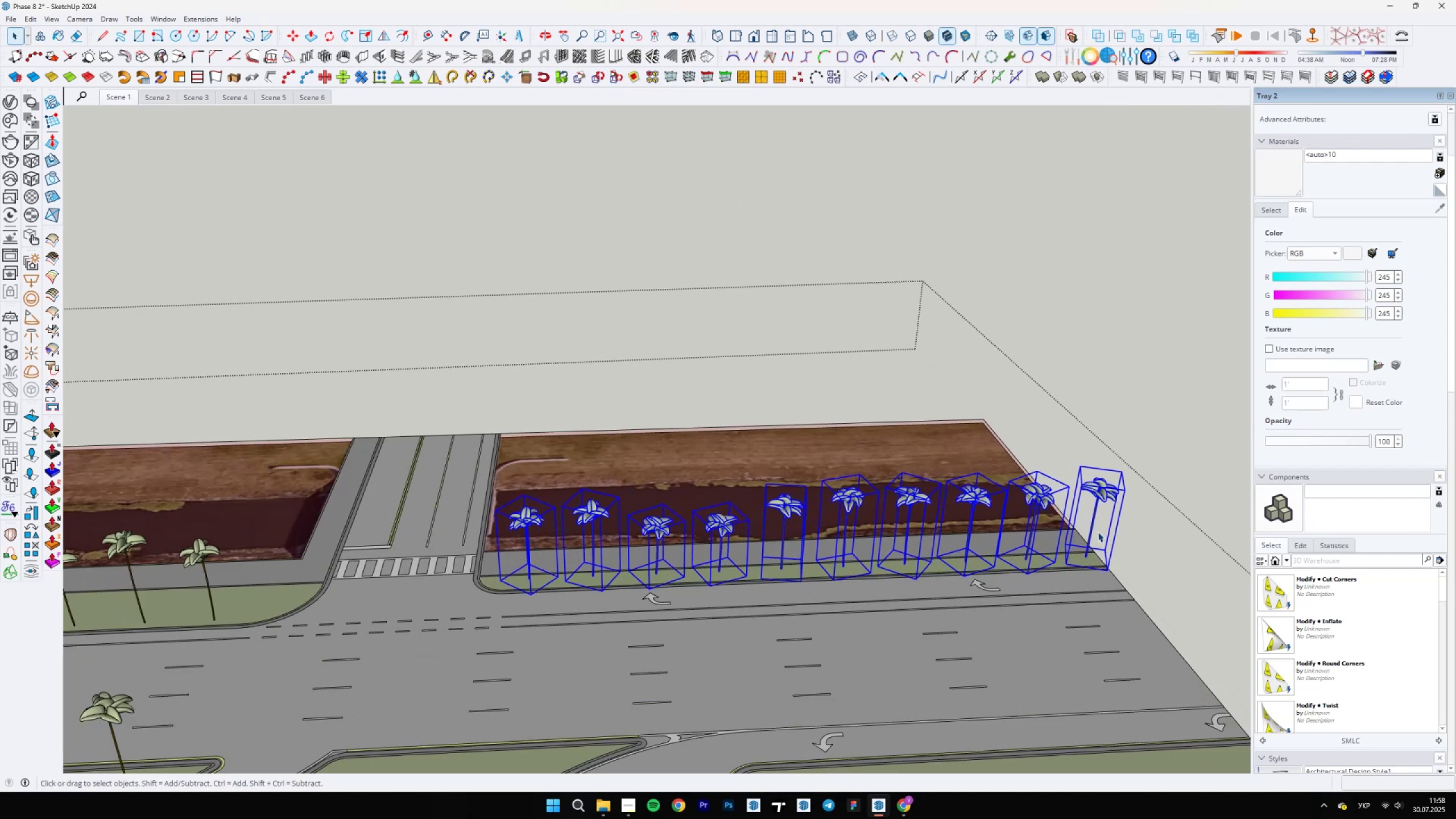 
left_click([1098, 532])
 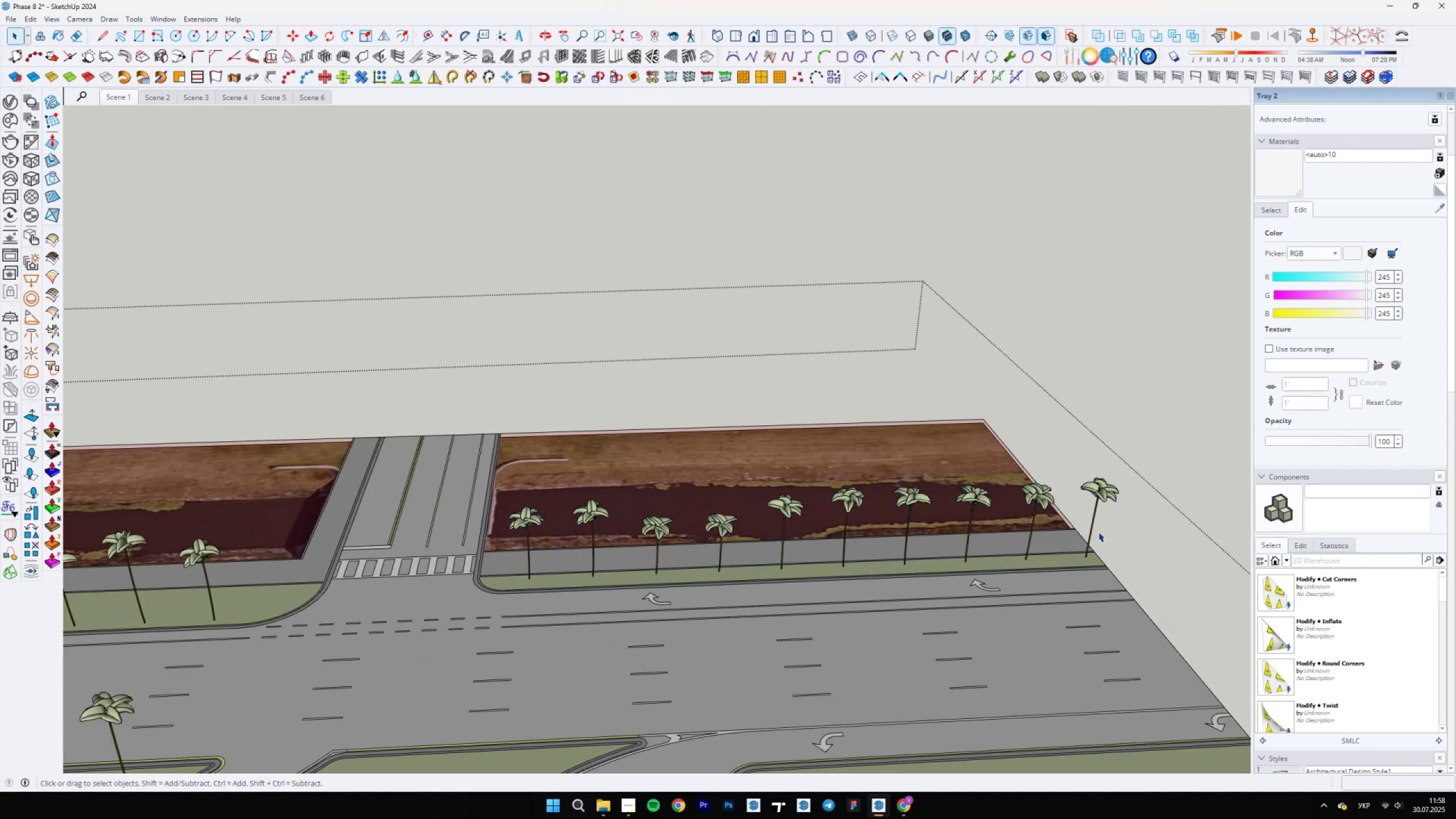 
scroll: coordinate [1098, 532], scroll_direction: down, amount: 6.0
 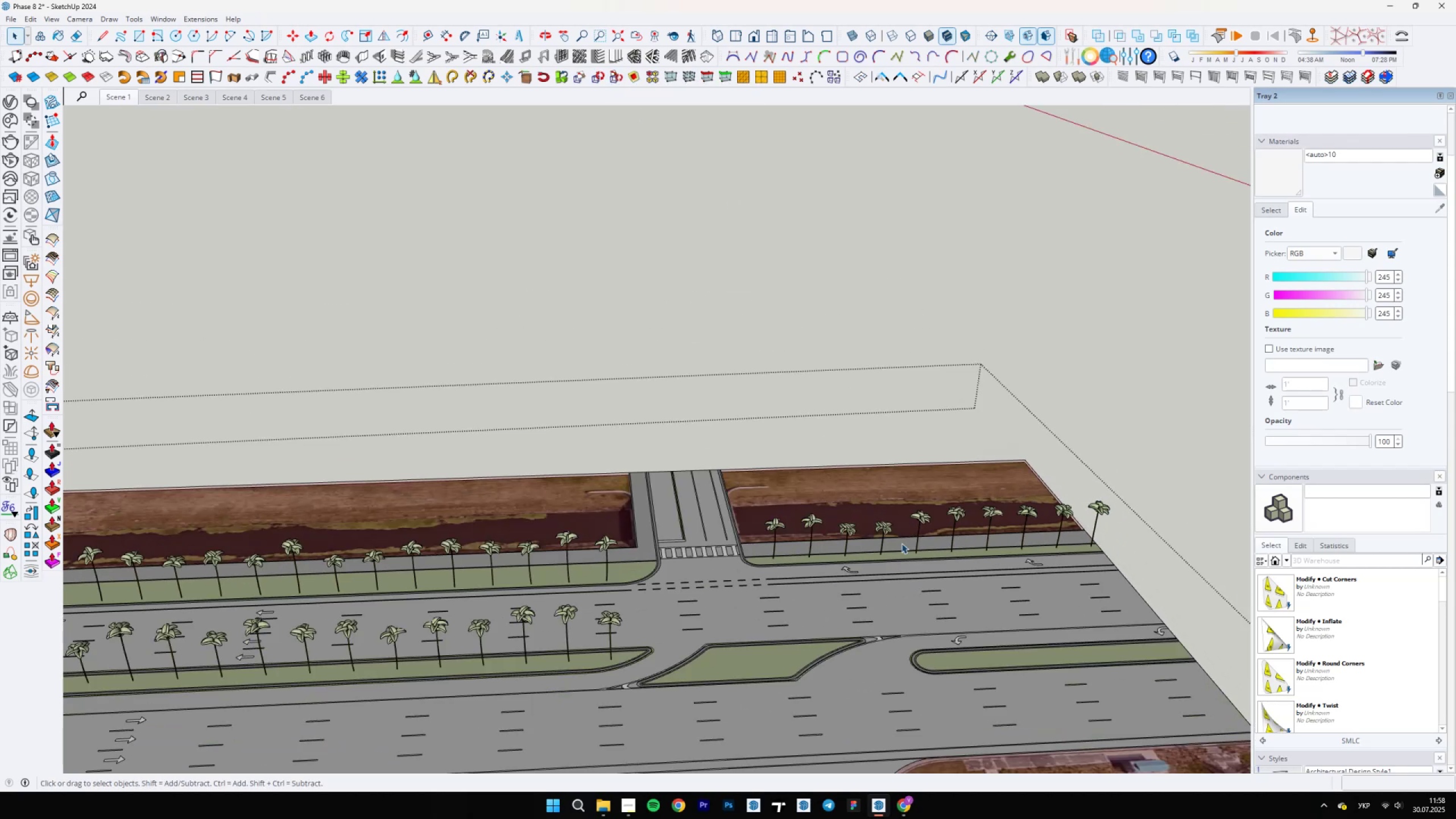 
scroll: coordinate [635, 488], scroll_direction: none, amount: 0.0
 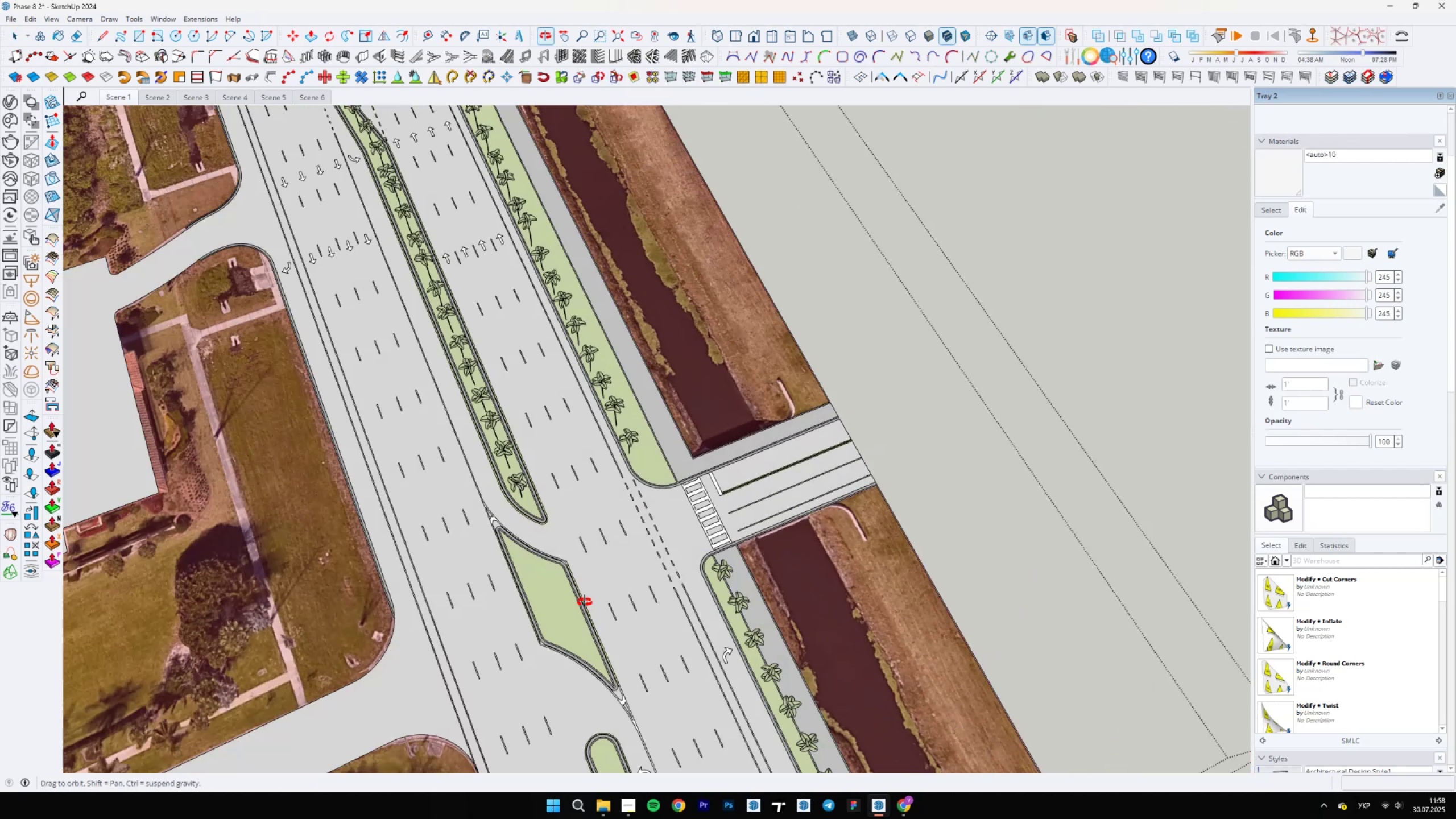 
scroll: coordinate [583, 543], scroll_direction: up, amount: 7.0
 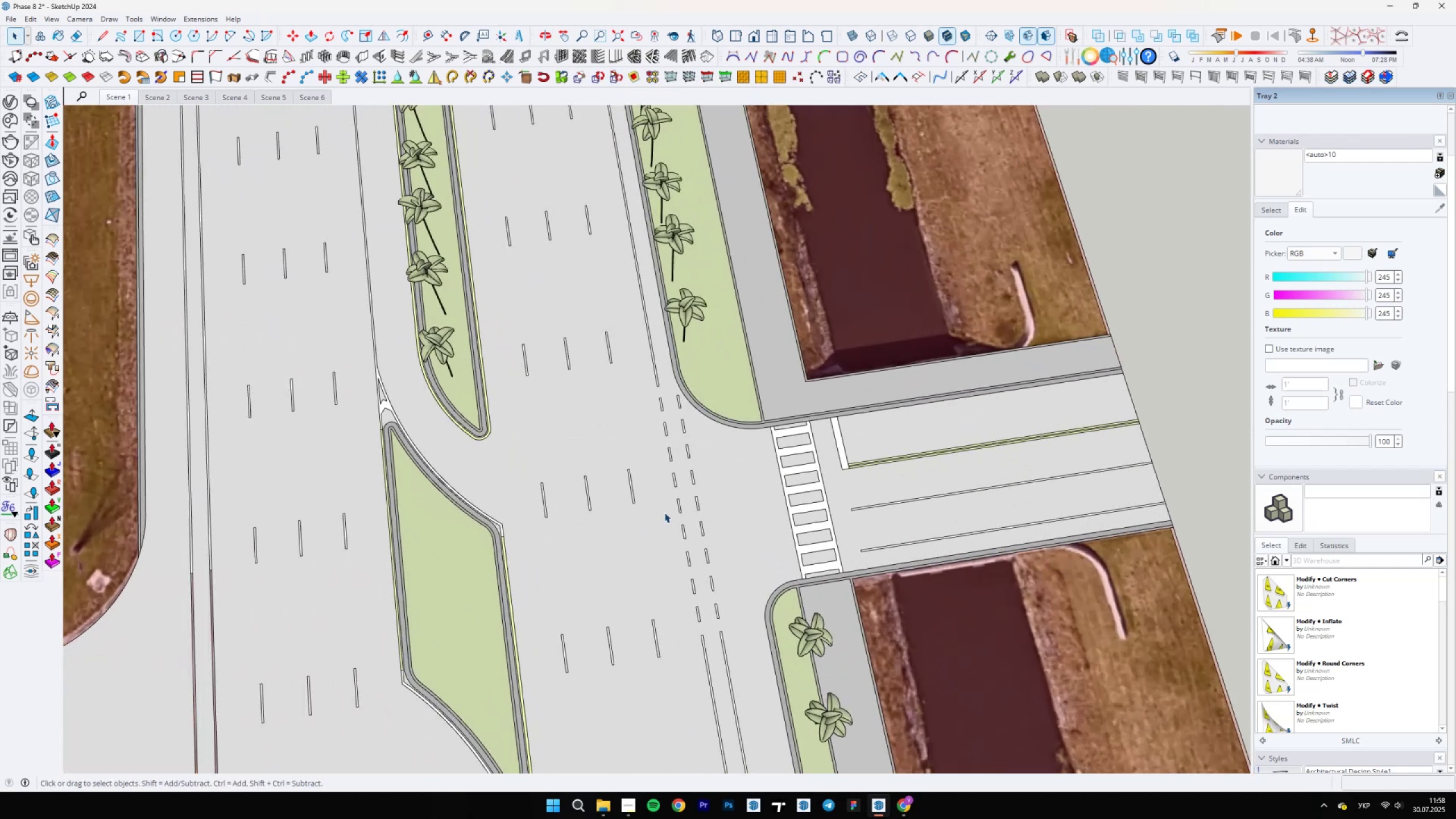 
scroll: coordinate [723, 449], scroll_direction: down, amount: 18.0
 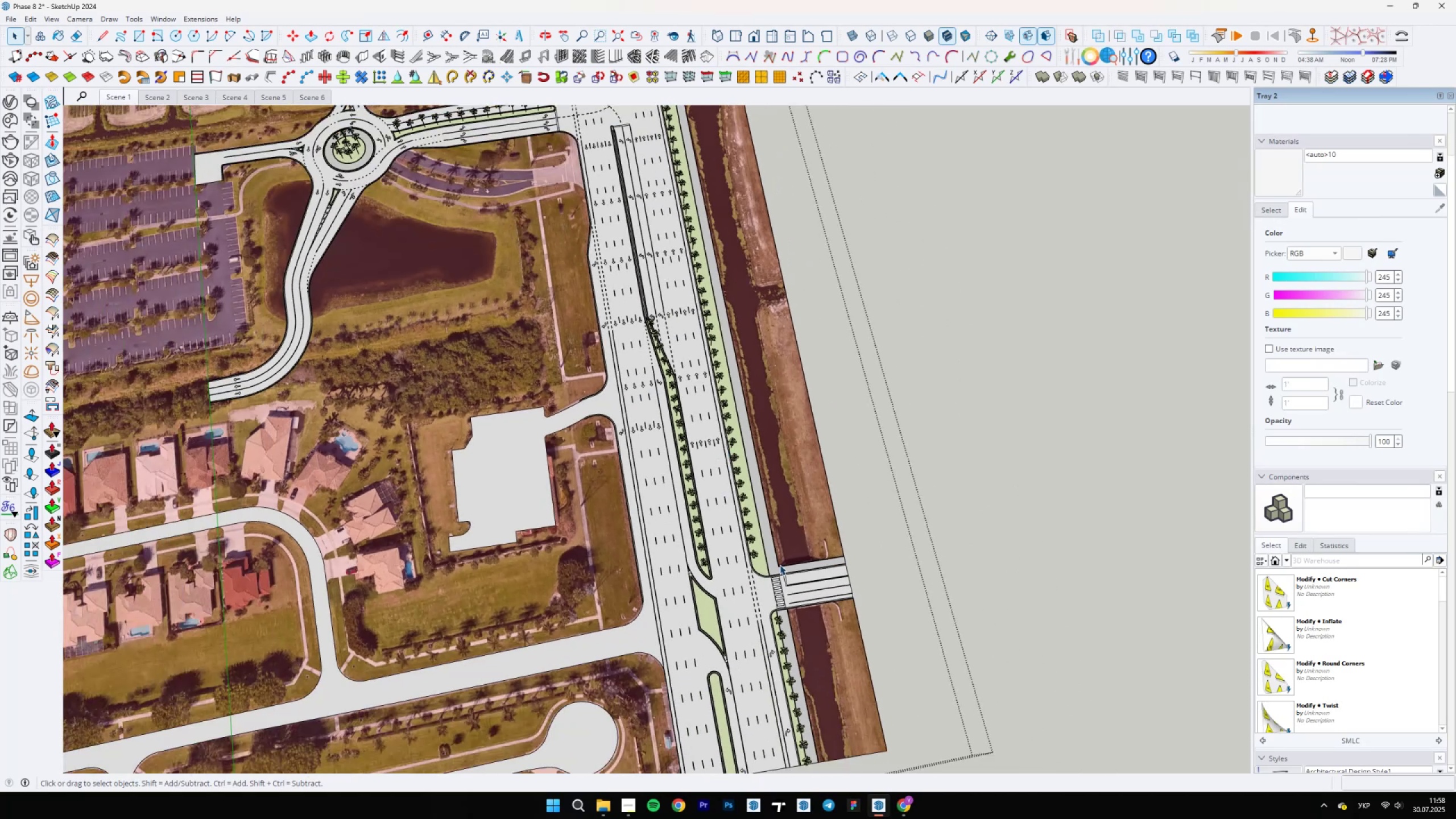 
scroll: coordinate [752, 635], scroll_direction: up, amount: 5.0
 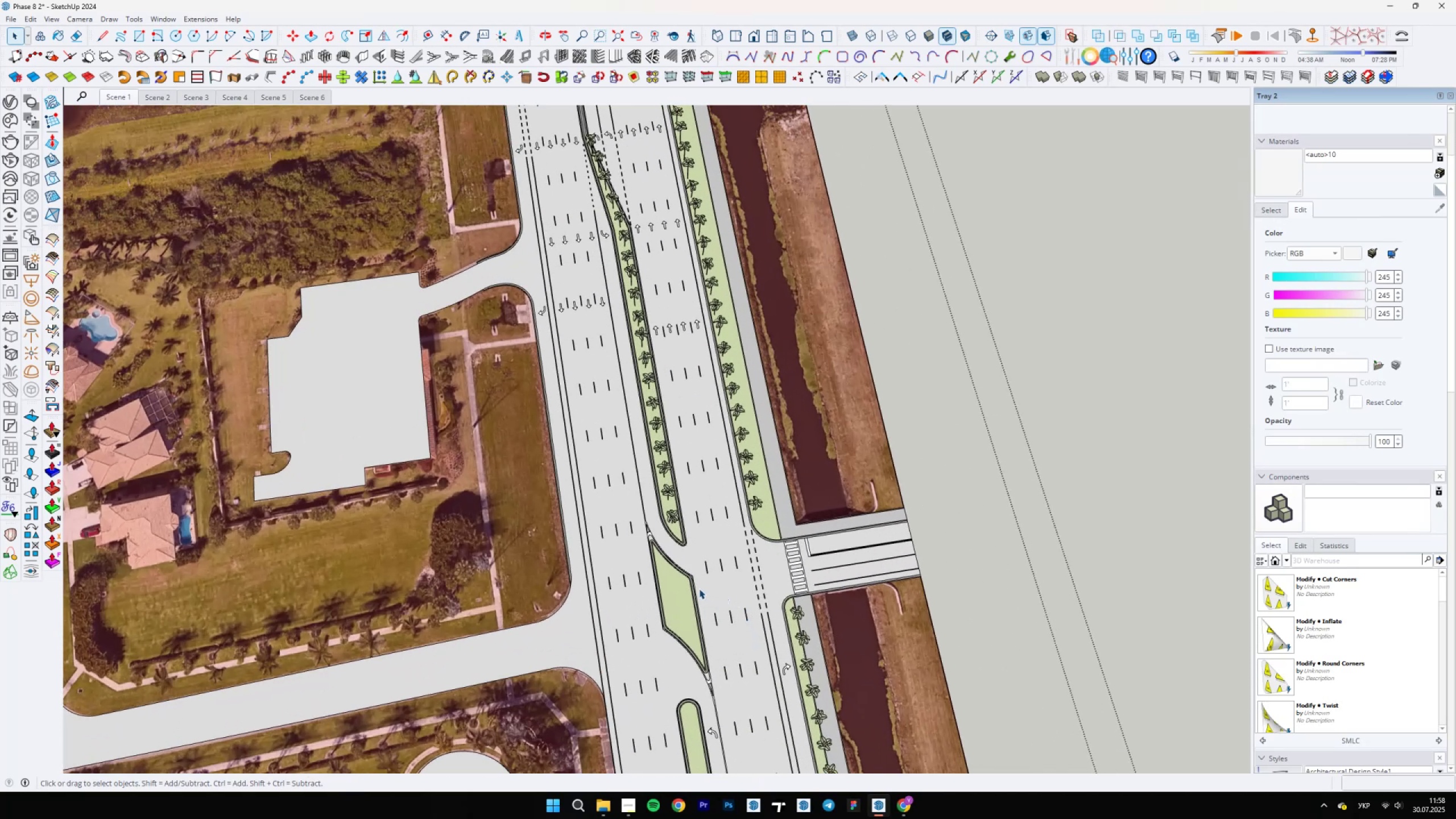 
scroll: coordinate [671, 664], scroll_direction: down, amount: 5.0
 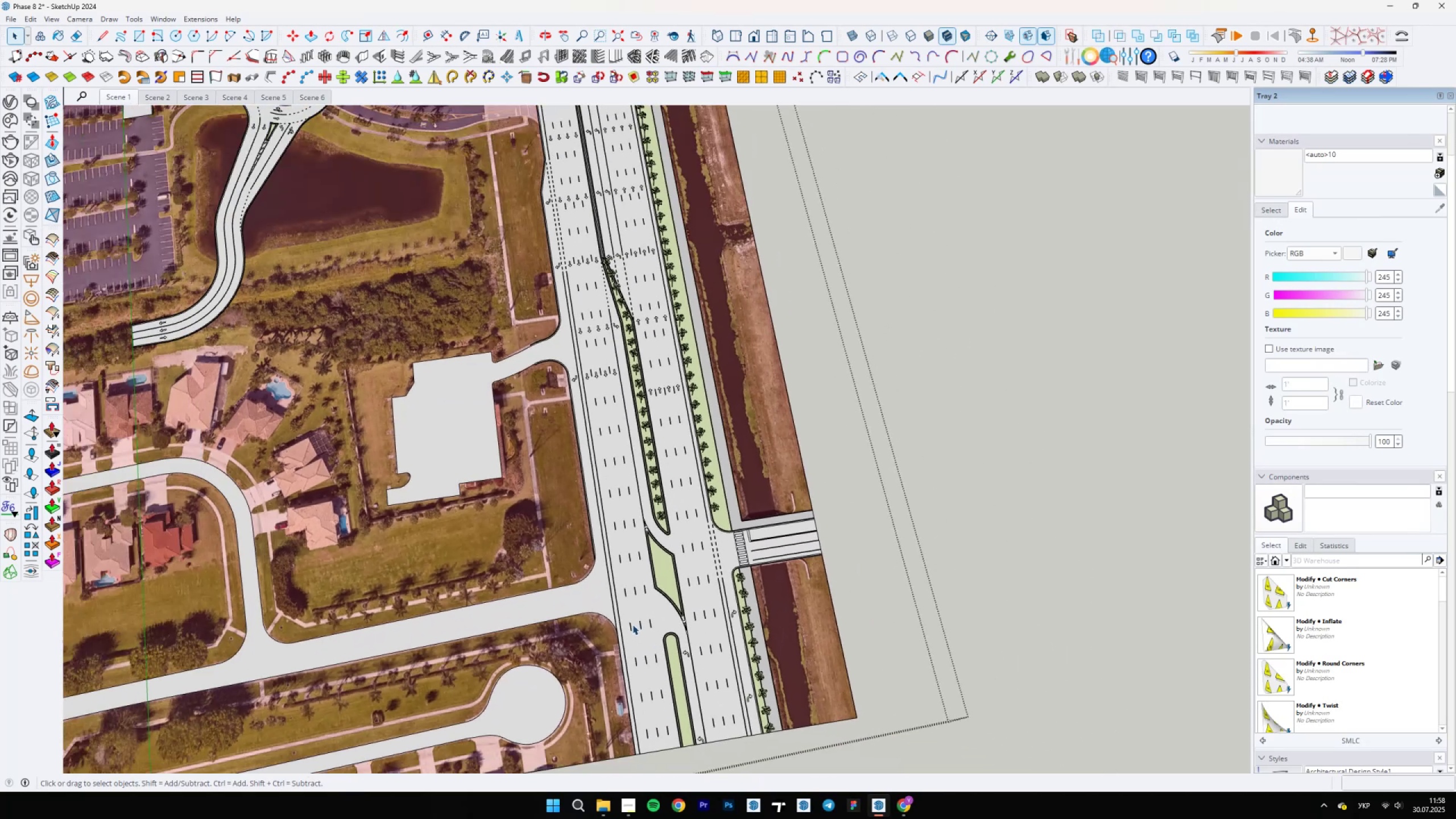 
scroll: coordinate [710, 712], scroll_direction: up, amount: 7.0
 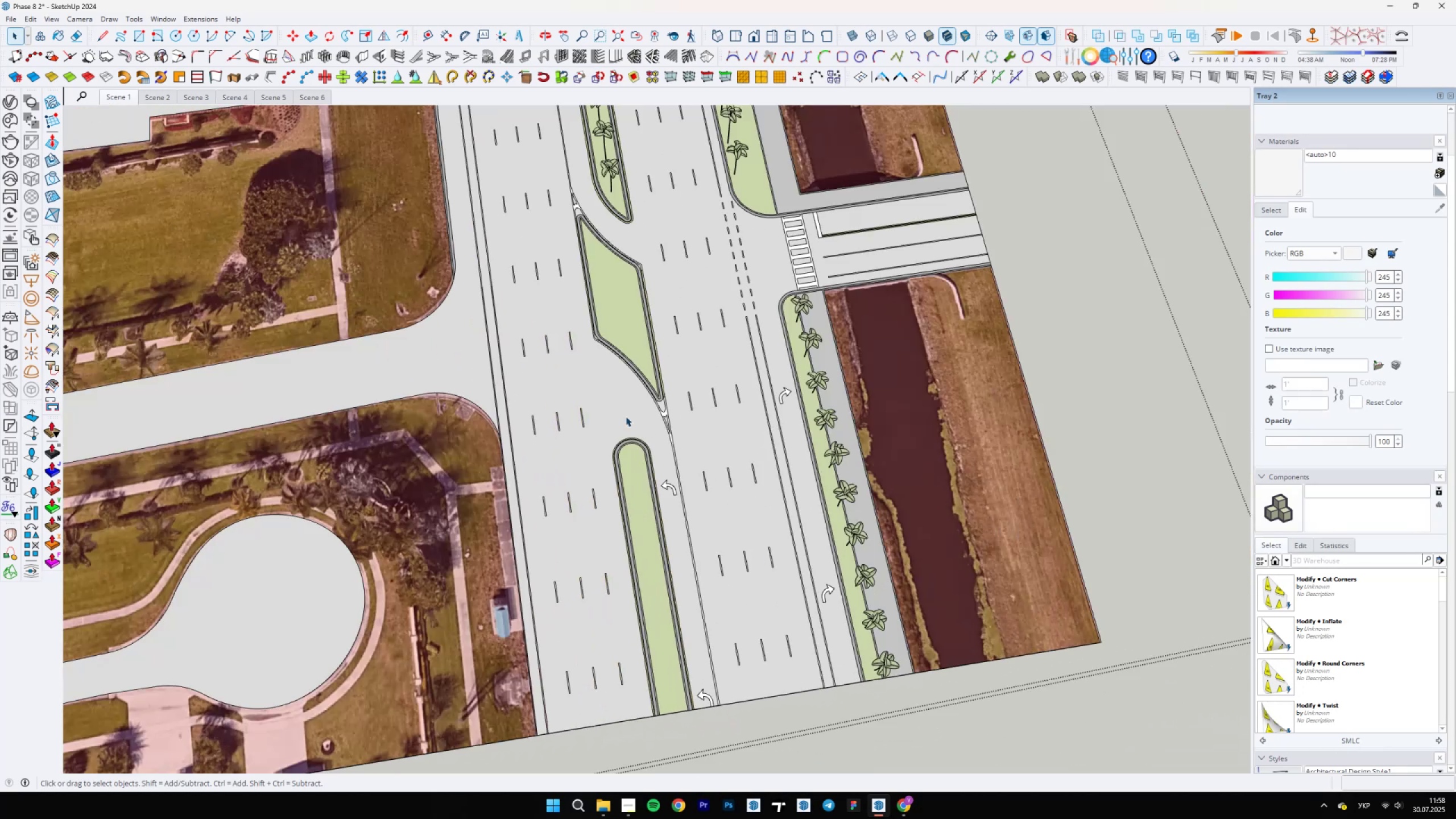 
scroll: coordinate [597, 547], scroll_direction: down, amount: 13.0
 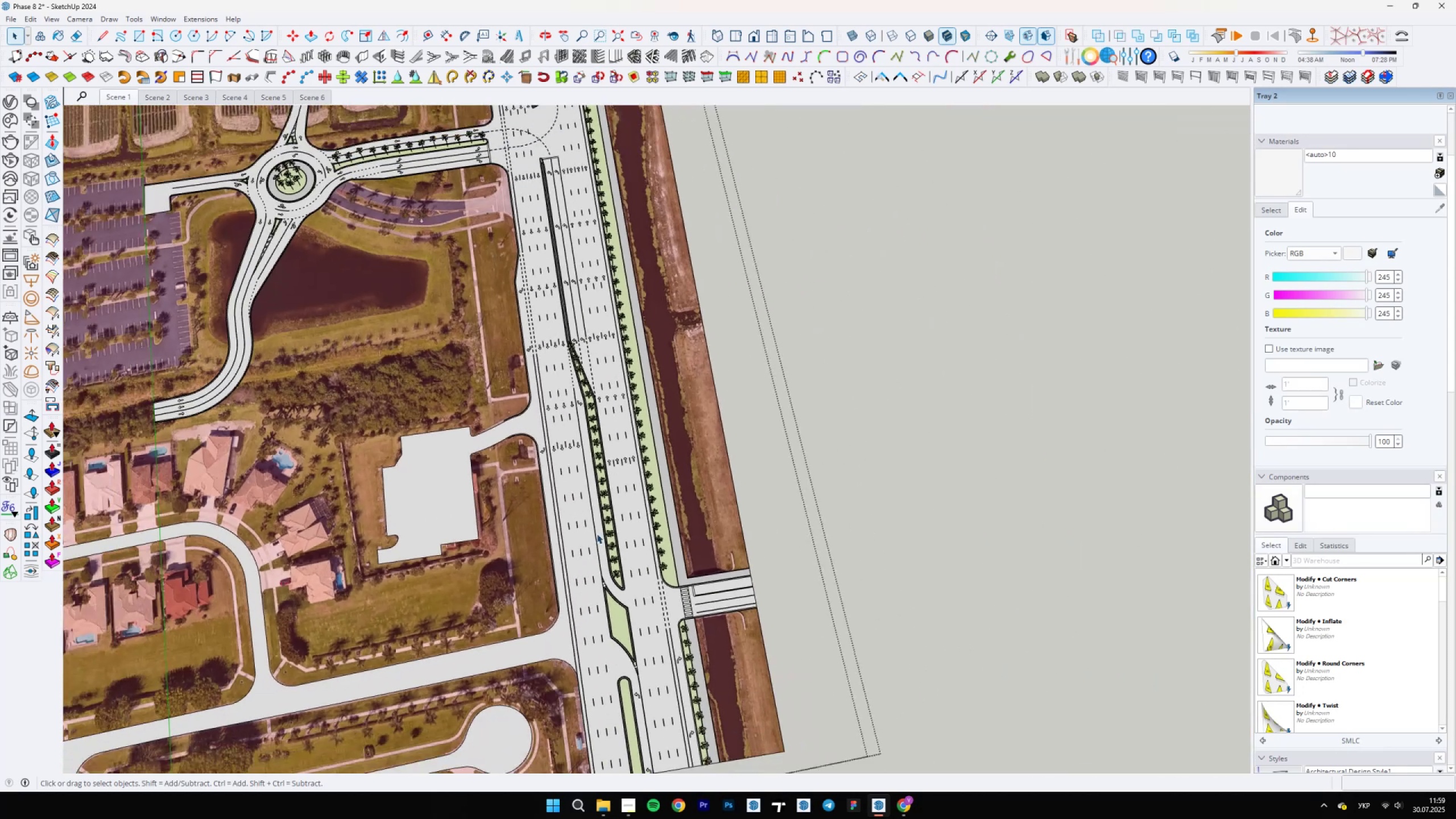 
scroll: coordinate [612, 415], scroll_direction: up, amount: 2.0
 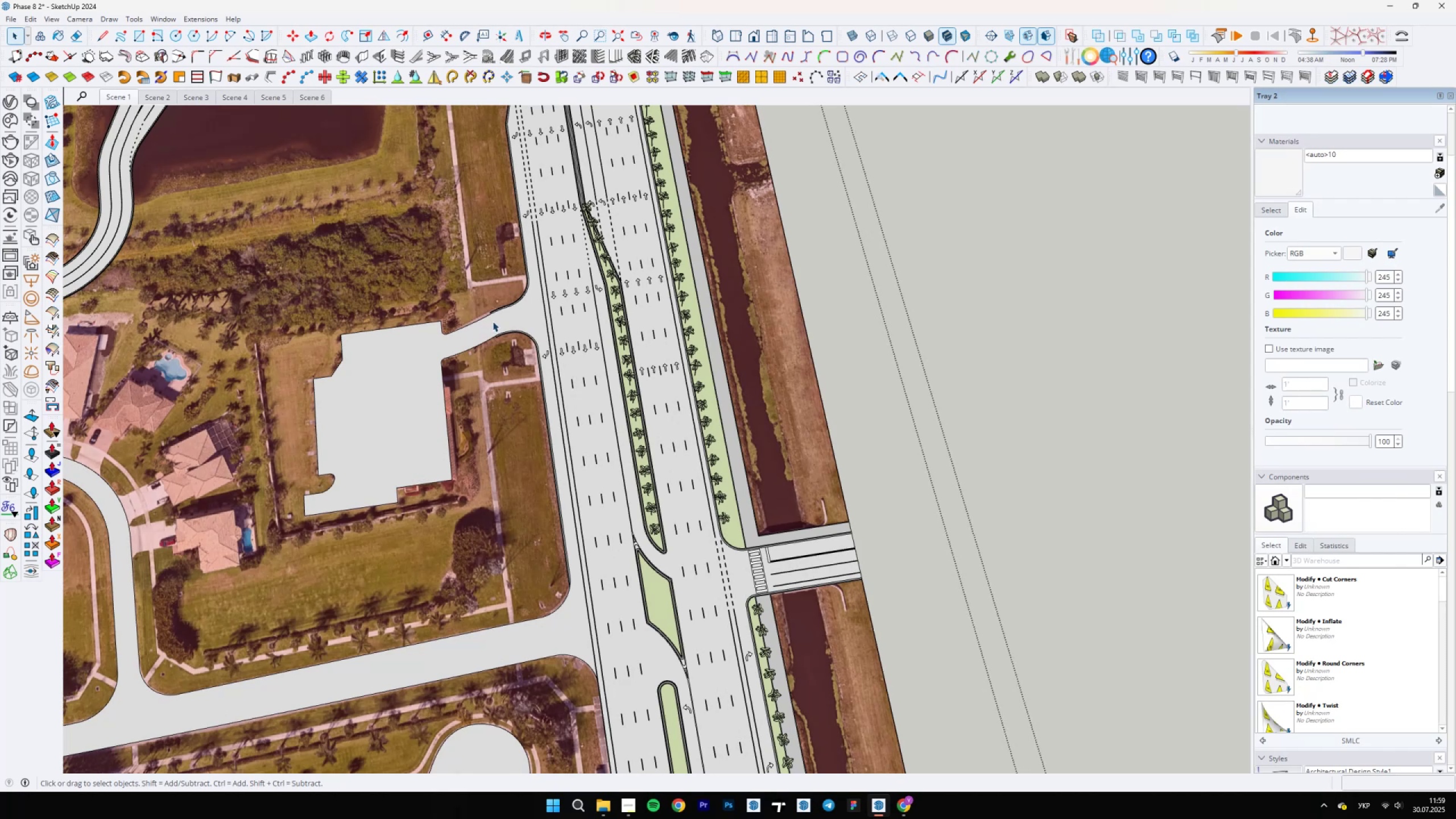 
scroll: coordinate [535, 508], scroll_direction: down, amount: 9.0
 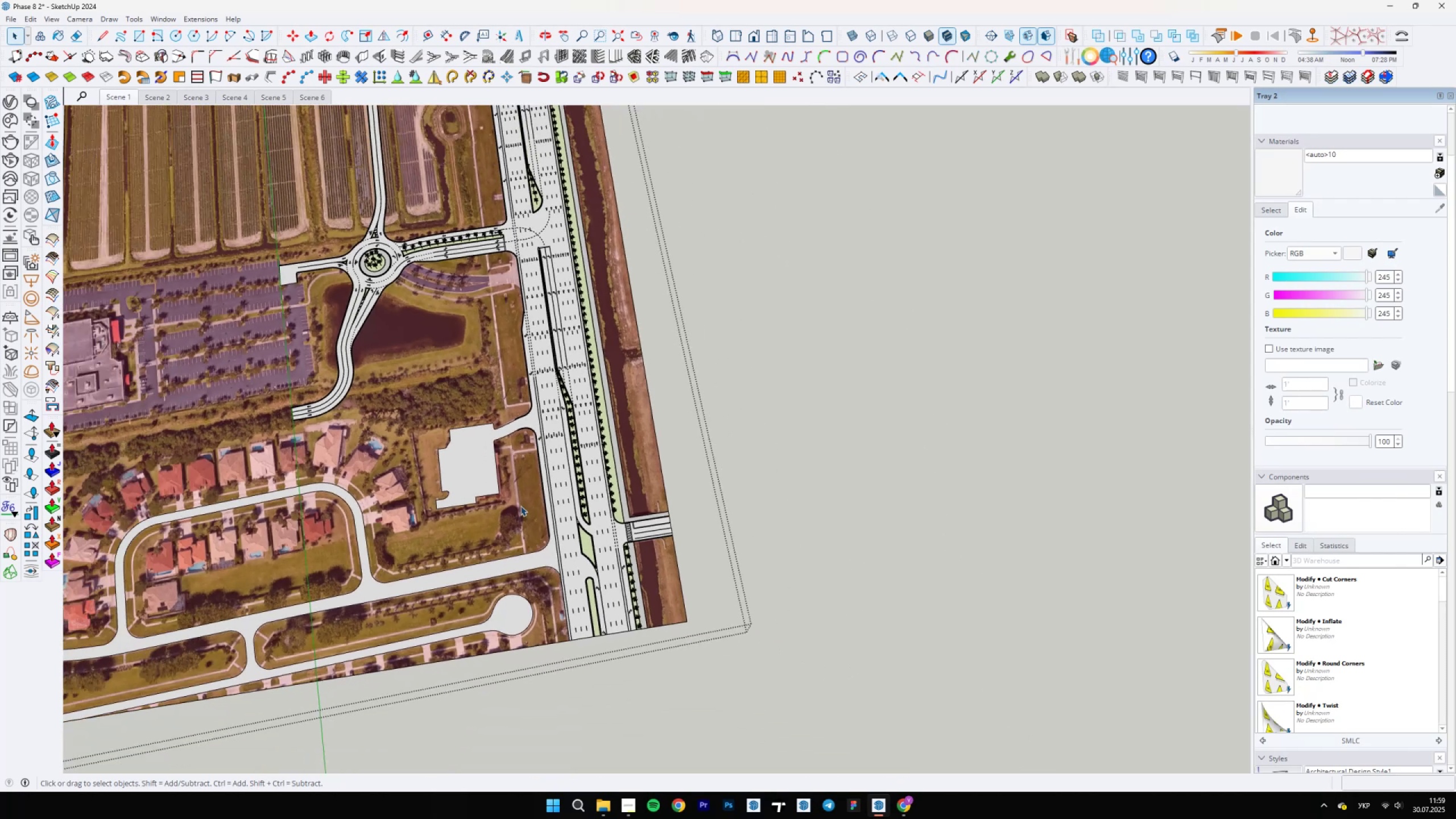 
scroll: coordinate [600, 613], scroll_direction: up, amount: 5.0
 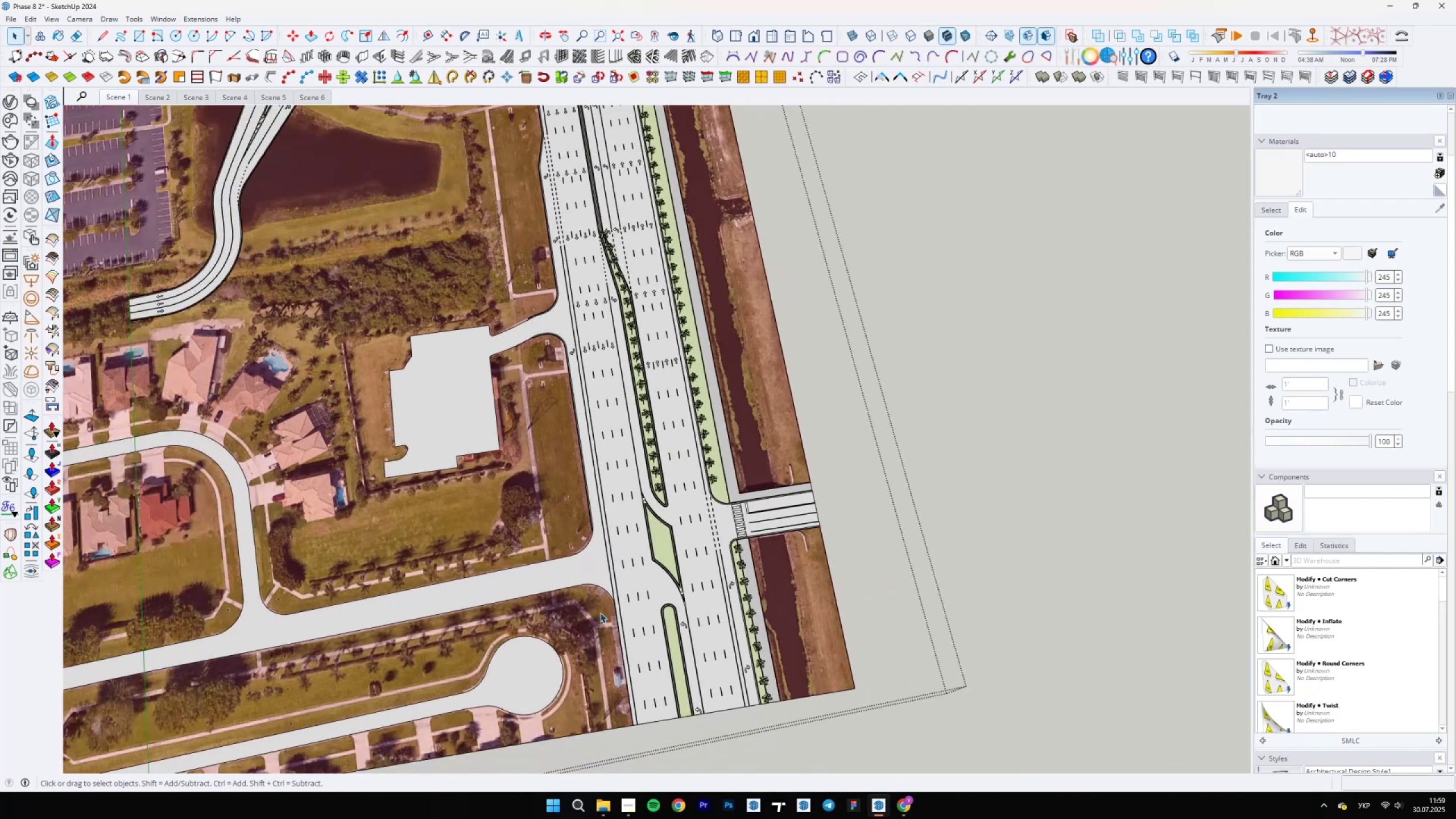 
scroll: coordinate [600, 614], scroll_direction: down, amount: 2.0
 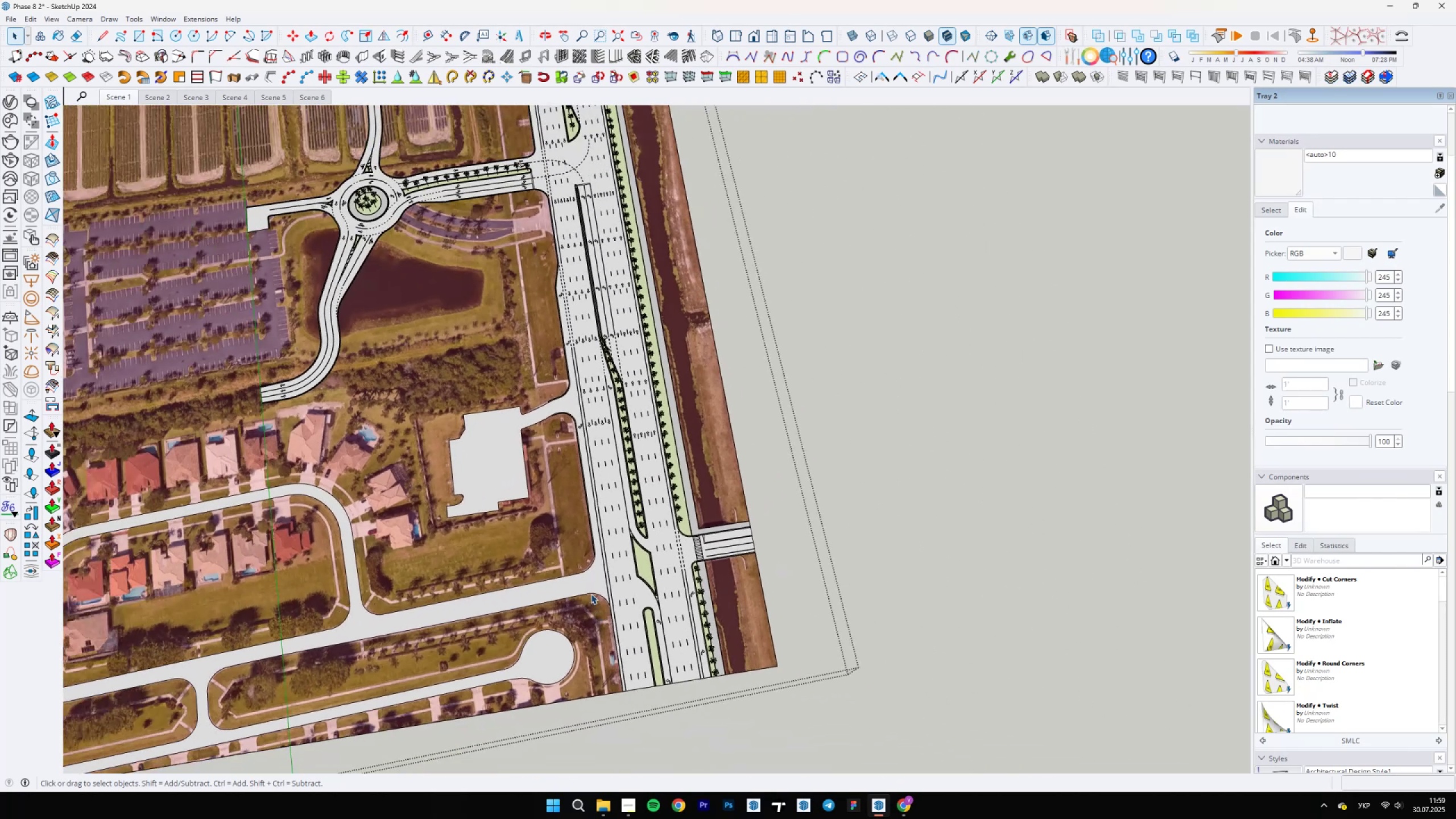 
scroll: coordinate [597, 592], scroll_direction: none, amount: 0.0
 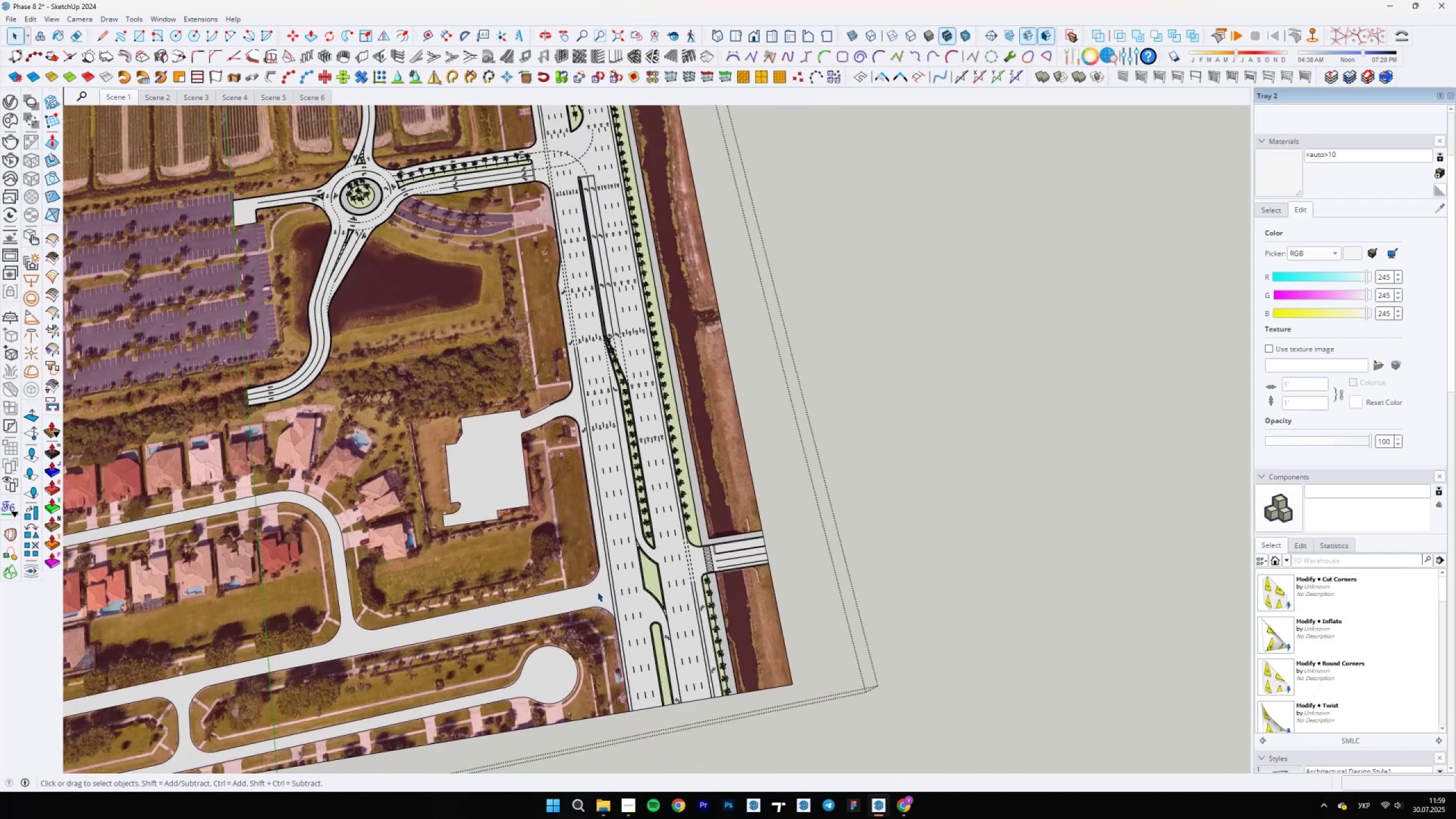 
scroll: coordinate [661, 263], scroll_direction: up, amount: 8.0
 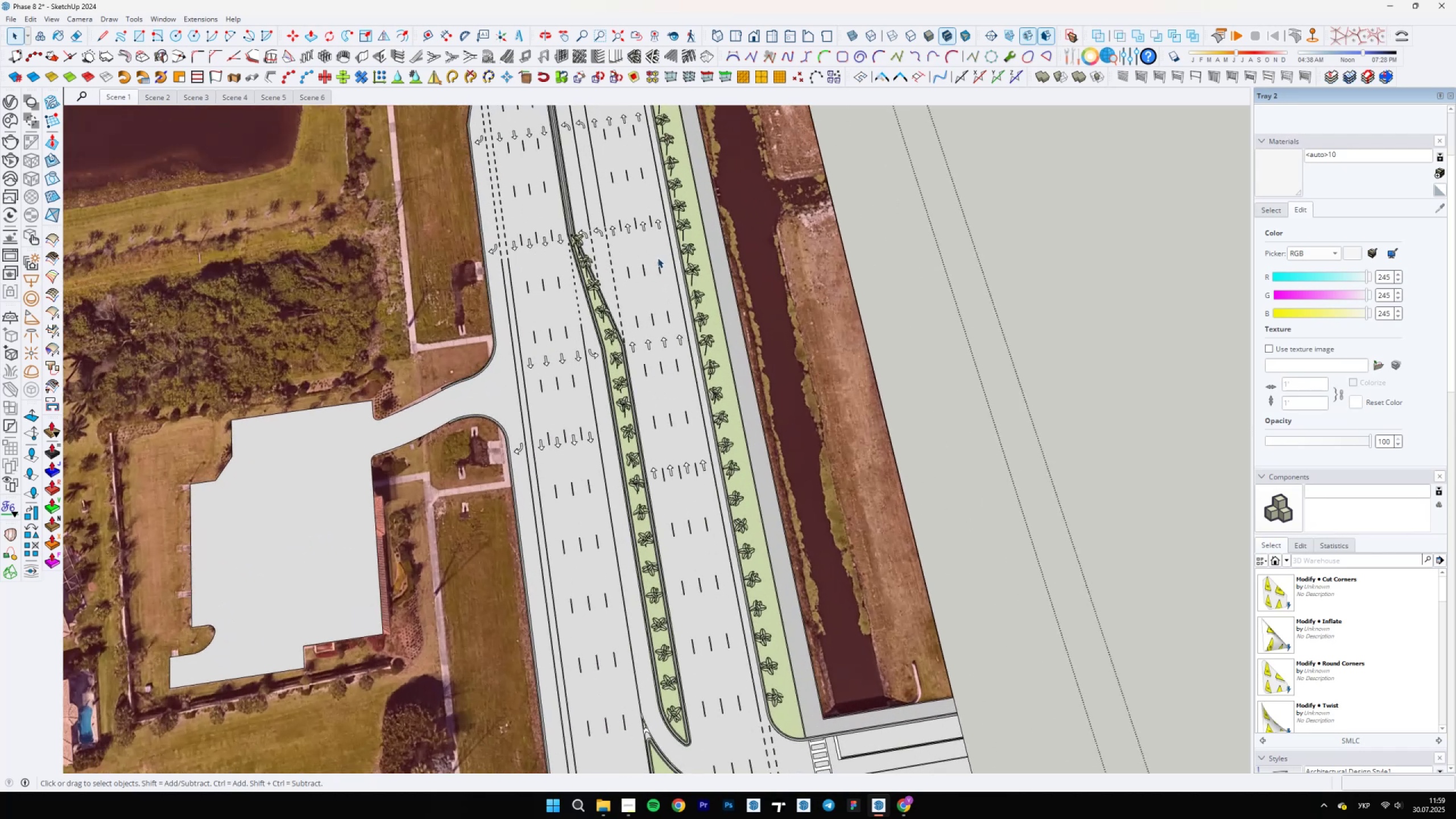 
scroll: coordinate [639, 315], scroll_direction: down, amount: 5.0
 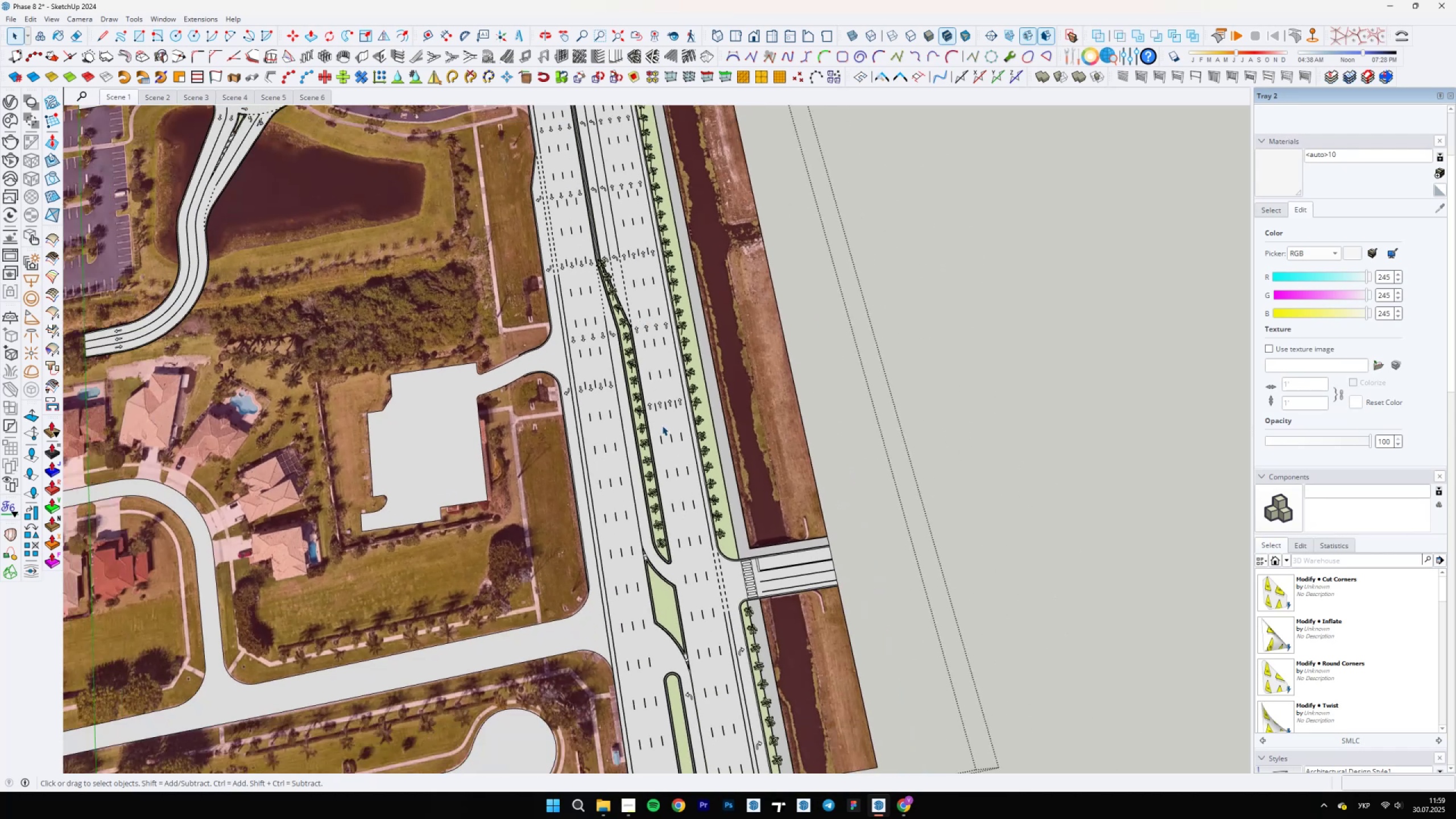 
scroll: coordinate [664, 432], scroll_direction: up, amount: 2.0
 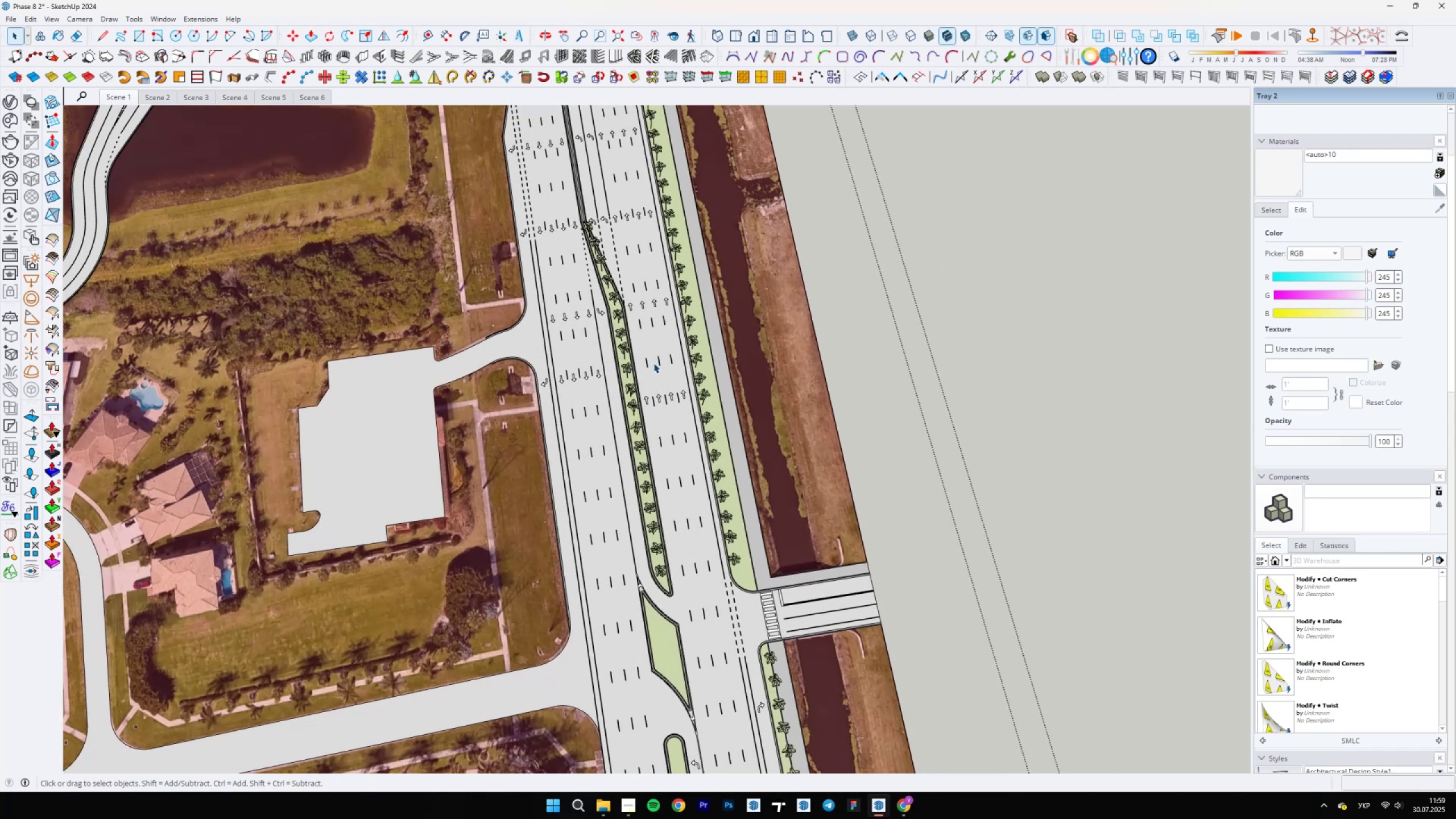 
scroll: coordinate [653, 363], scroll_direction: down, amount: 6.0
 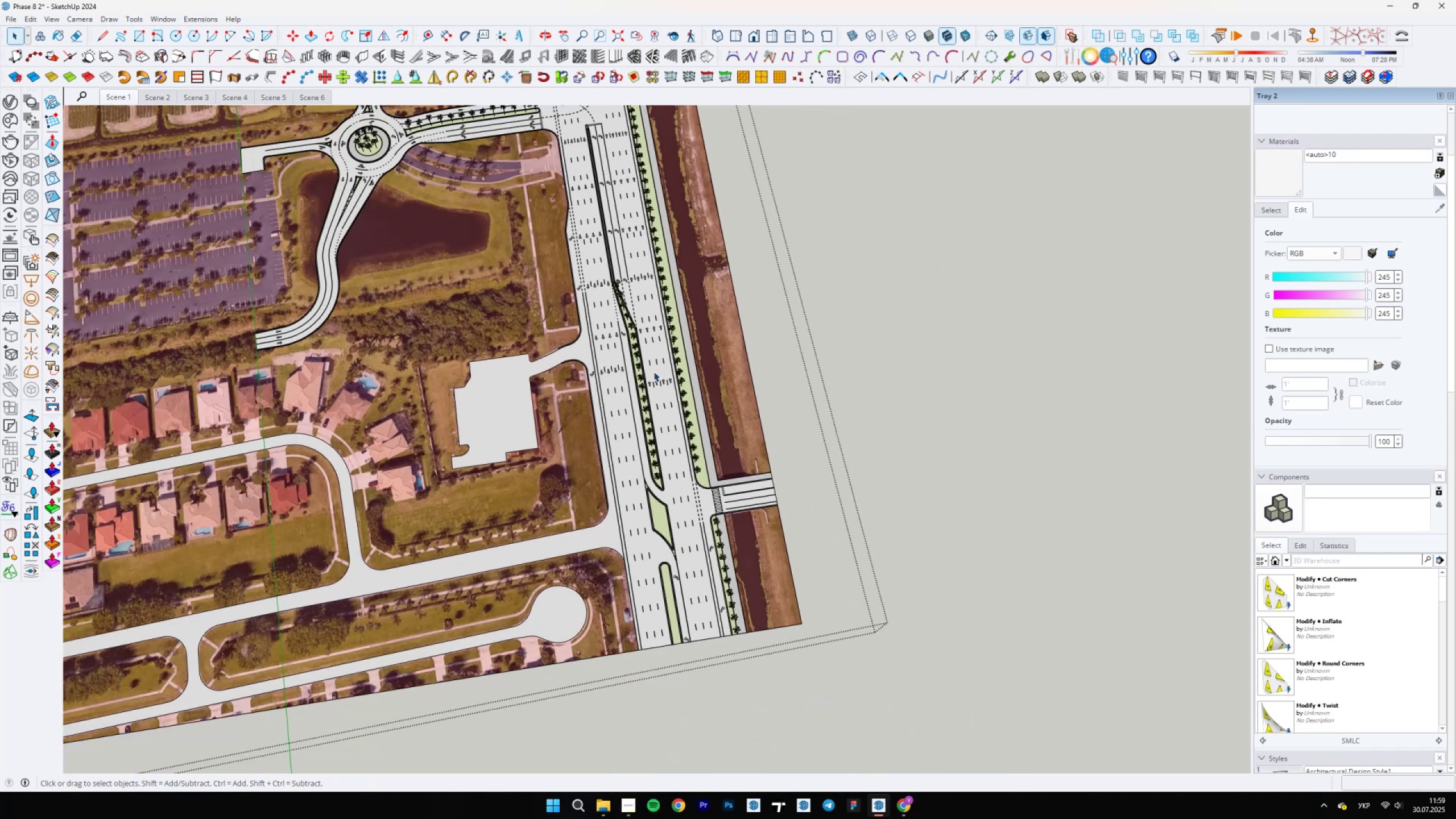 
scroll: coordinate [631, 262], scroll_direction: up, amount: 21.0
 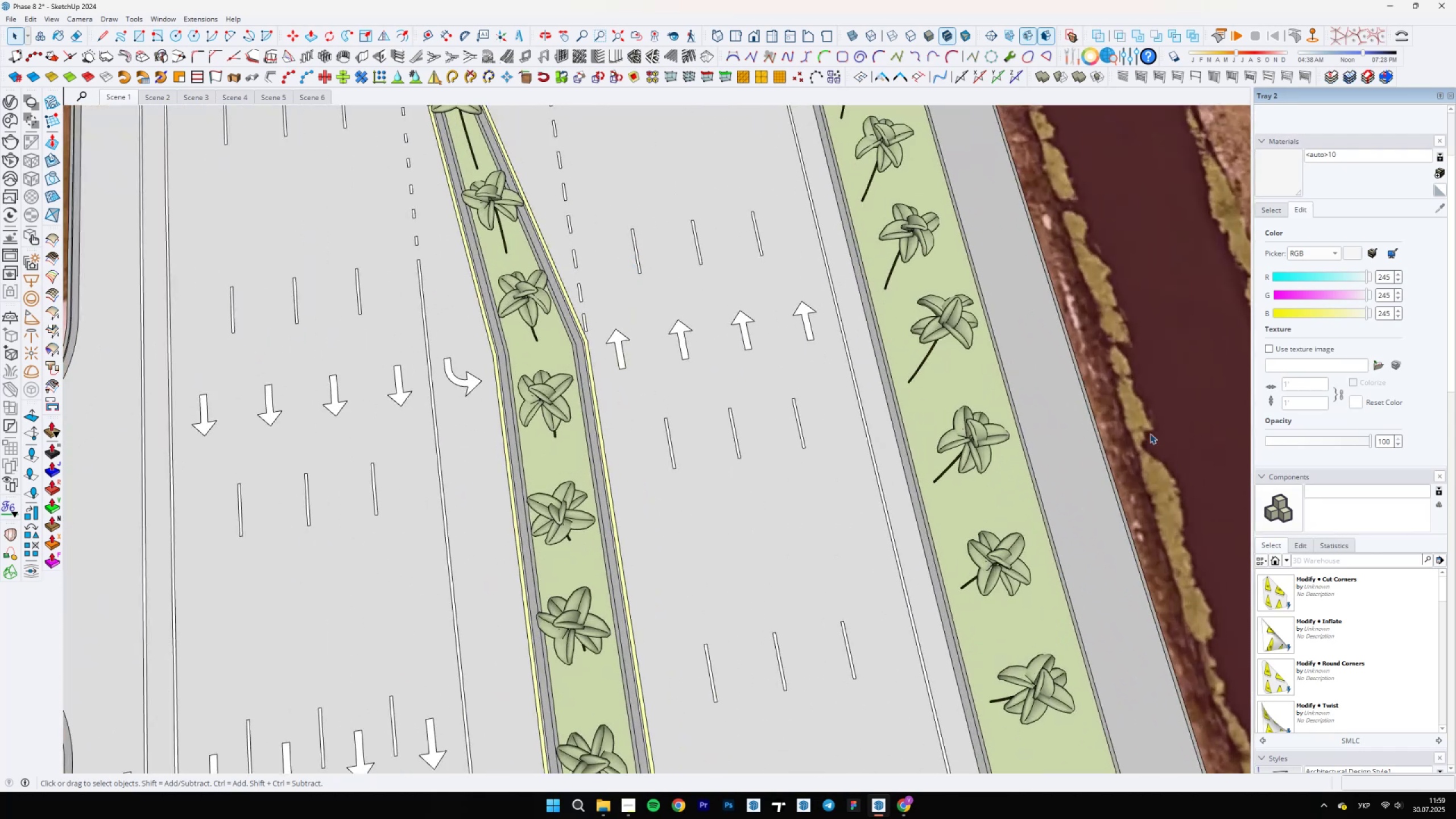 
scroll: coordinate [1330, 578], scroll_direction: down, amount: 41.0
 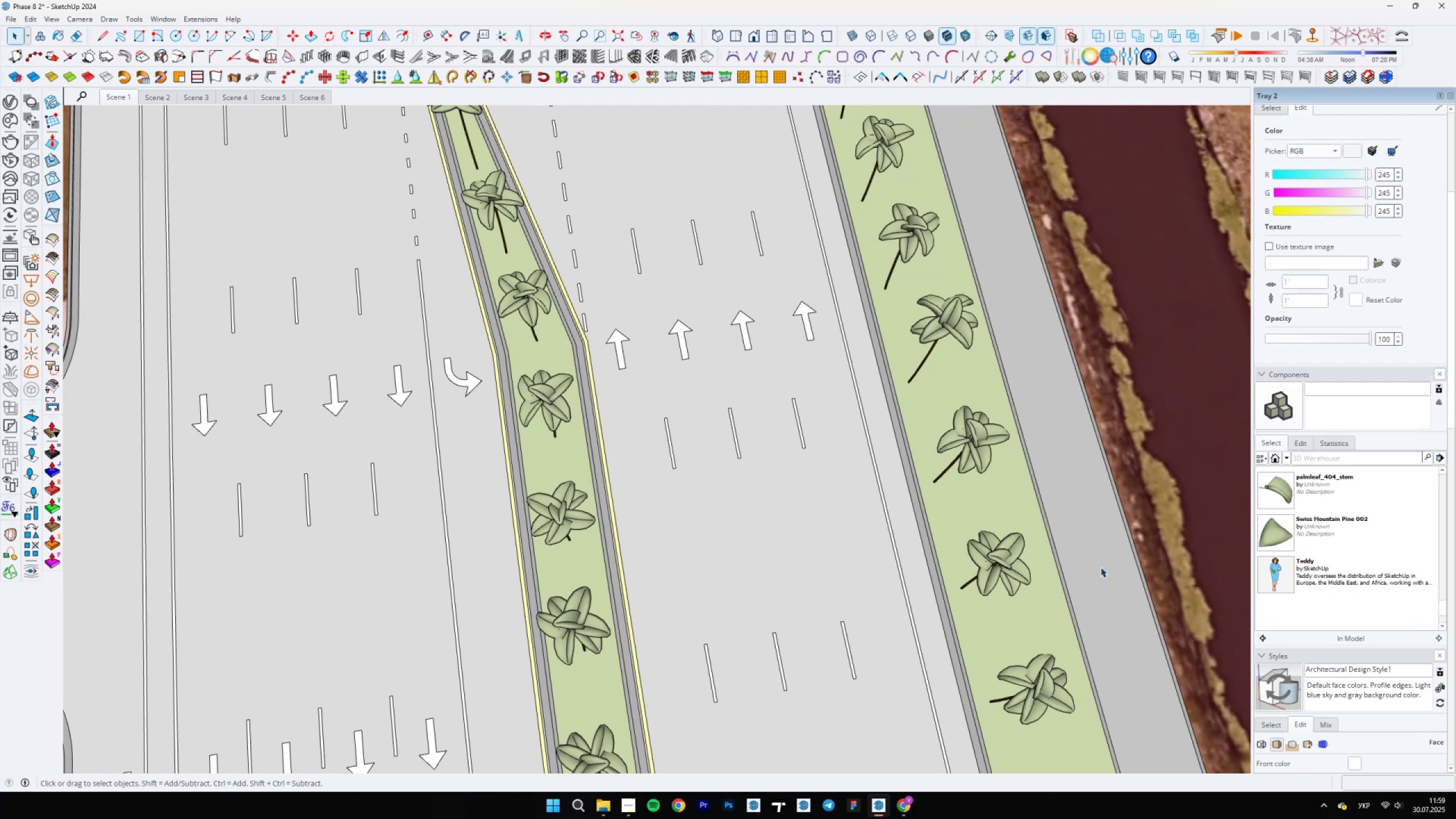 
wait(16.73)
 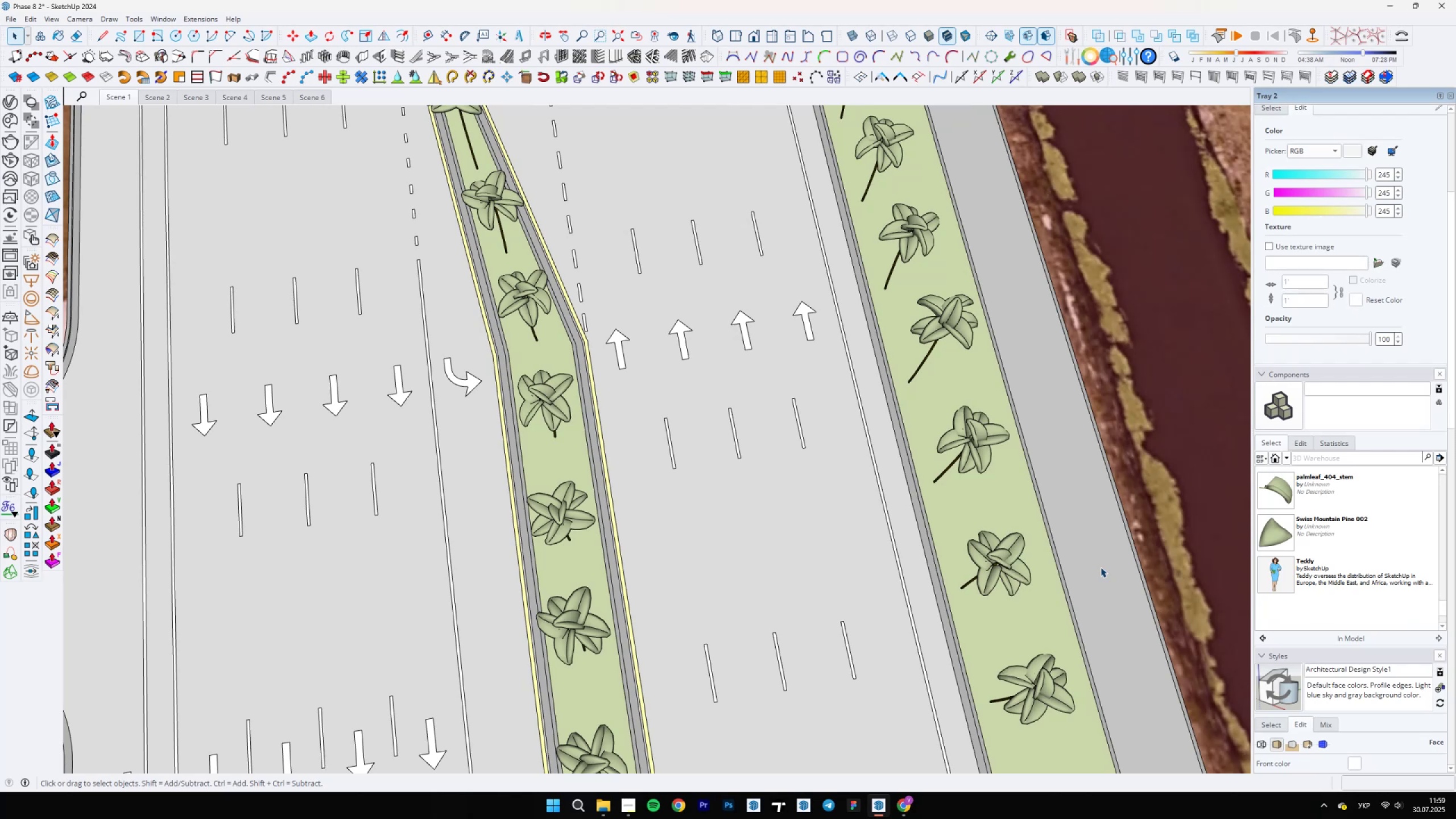 
scroll: coordinate [725, 379], scroll_direction: down, amount: 27.0
 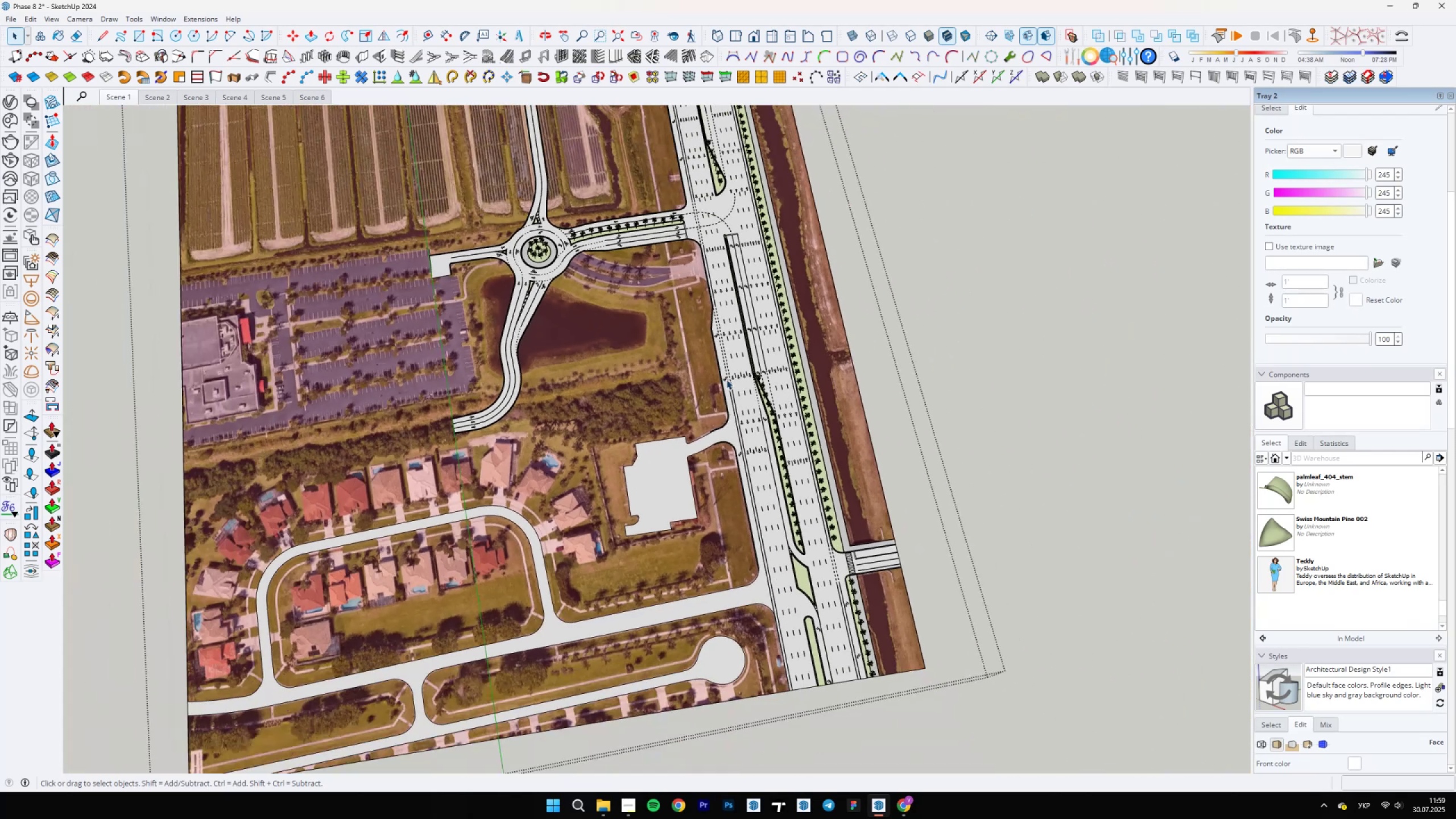 
scroll: coordinate [770, 403], scroll_direction: up, amount: 10.0
 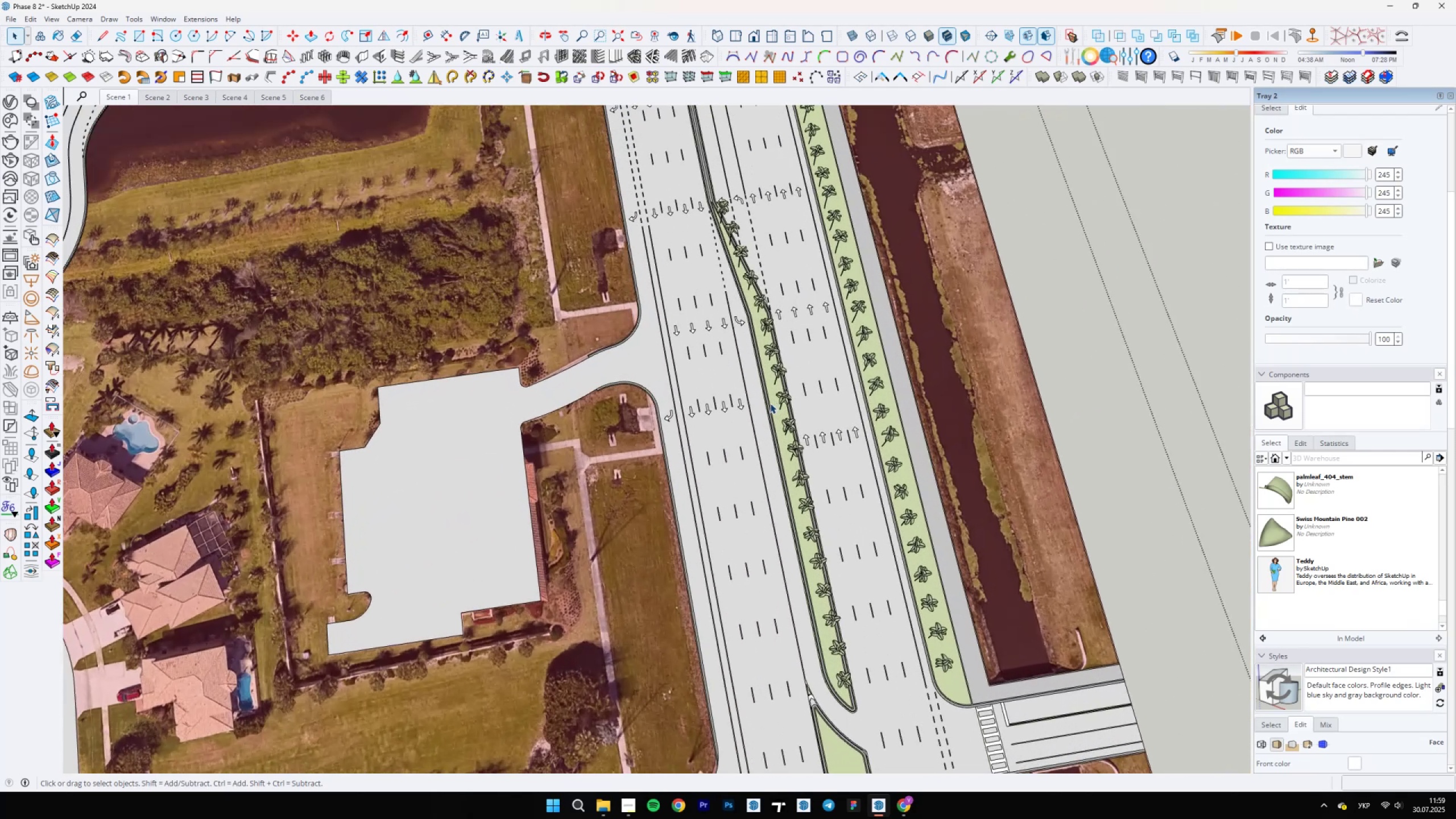 
scroll: coordinate [672, 373], scroll_direction: down, amount: 2.0
 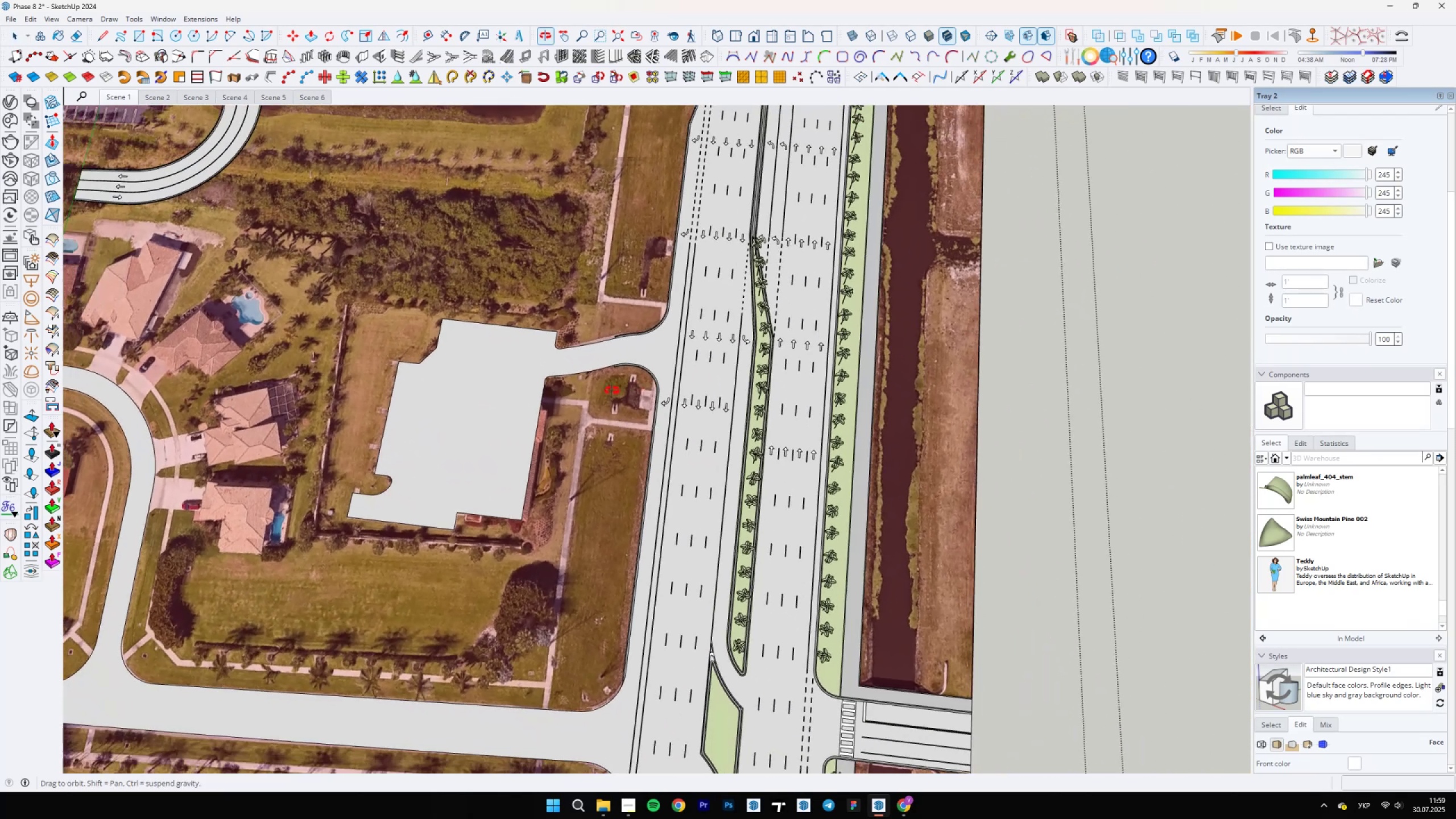 
scroll: coordinate [754, 434], scroll_direction: up, amount: 1.0
 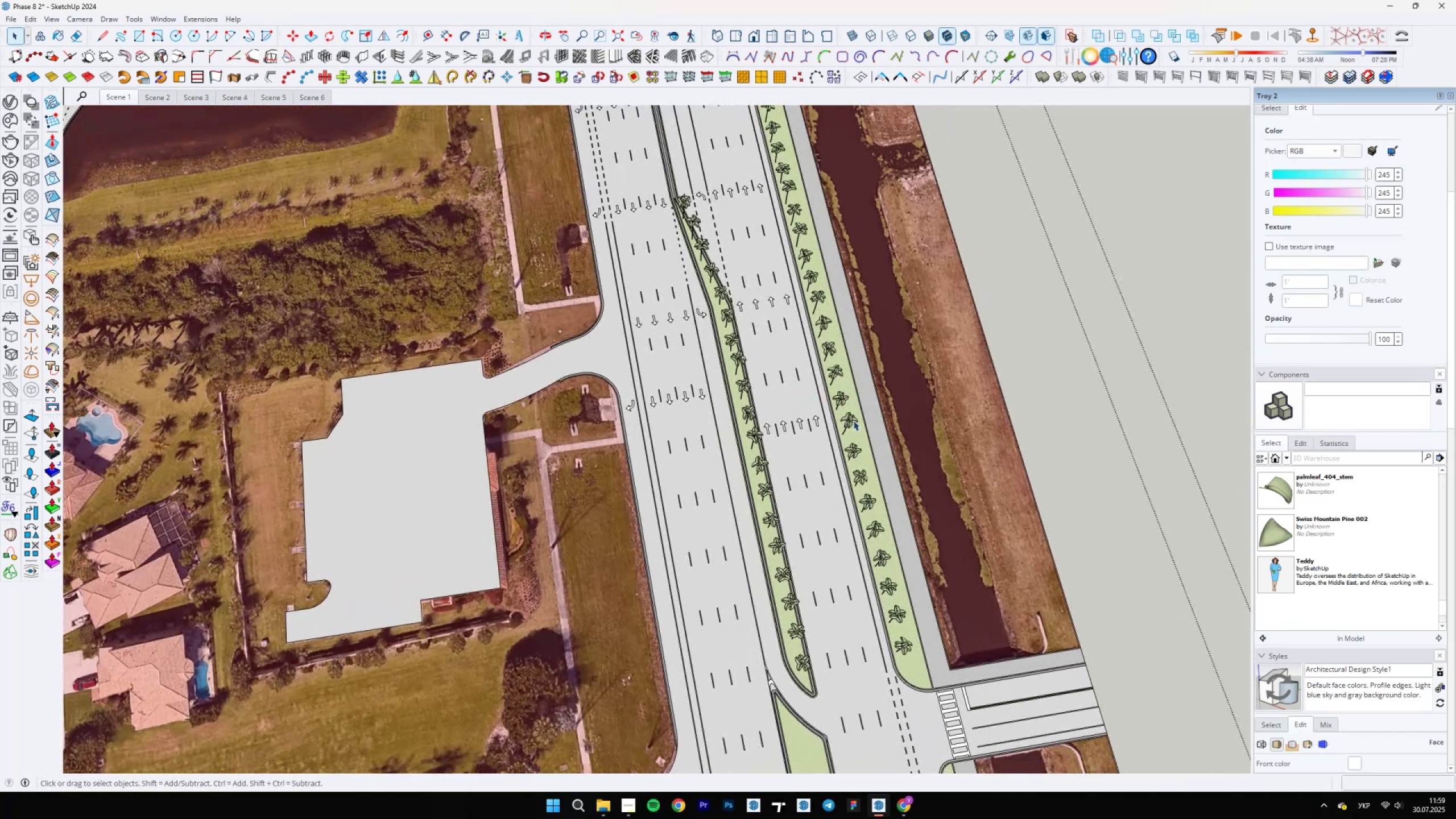 
scroll: coordinate [656, 373], scroll_direction: down, amount: 11.0
 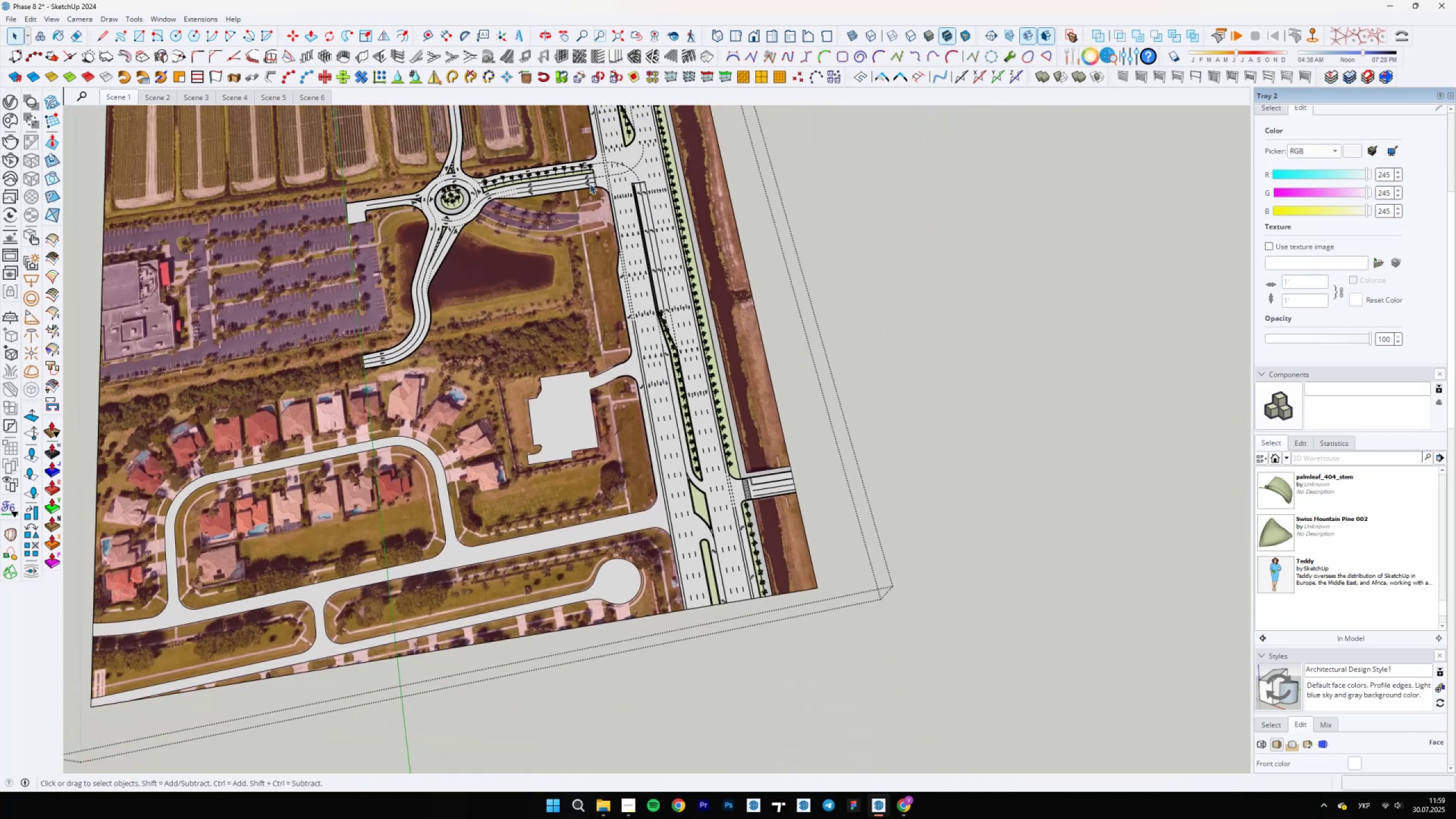 
scroll: coordinate [620, 147], scroll_direction: none, amount: 0.0
 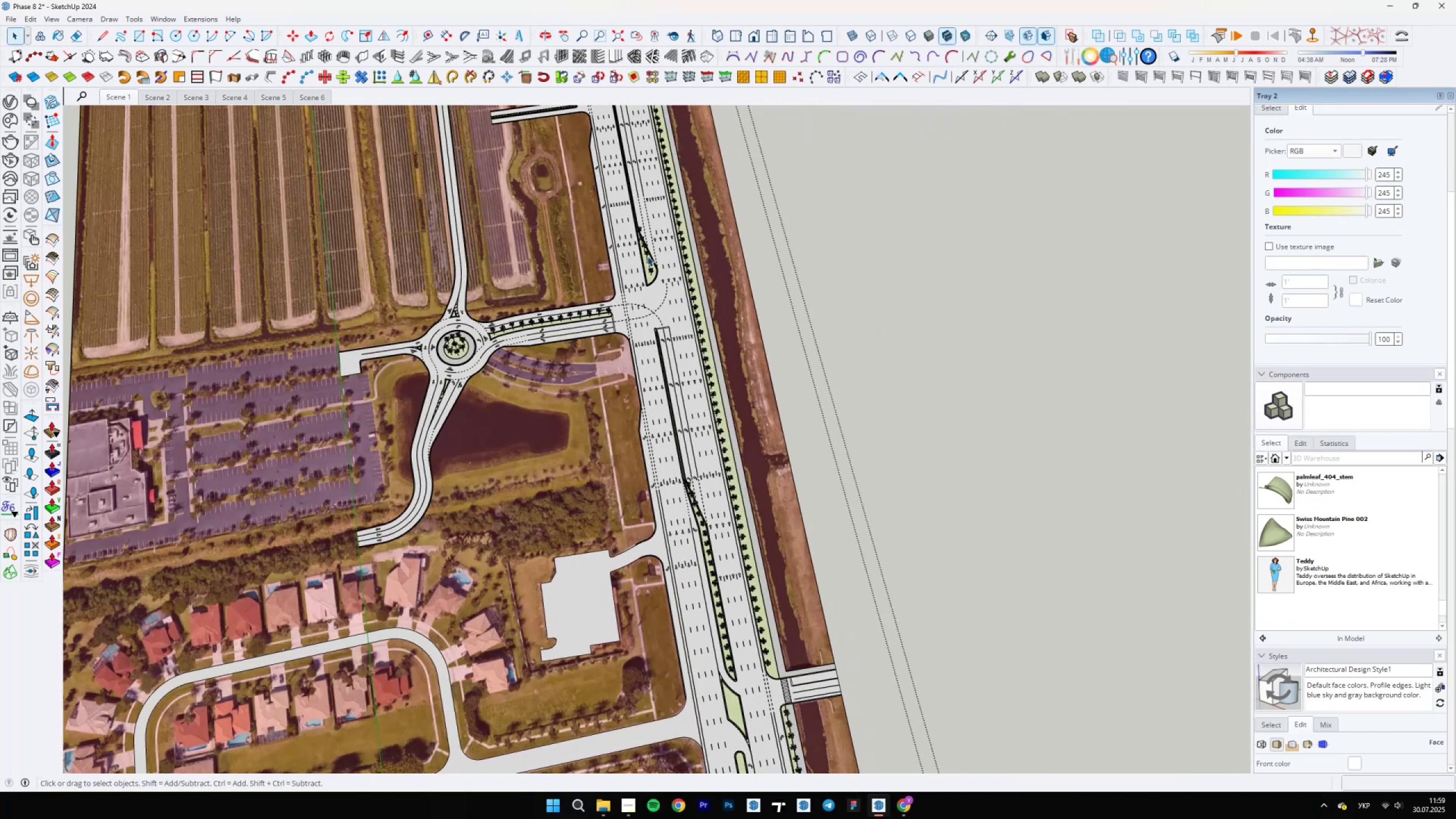 
scroll: coordinate [661, 440], scroll_direction: up, amount: 11.0
 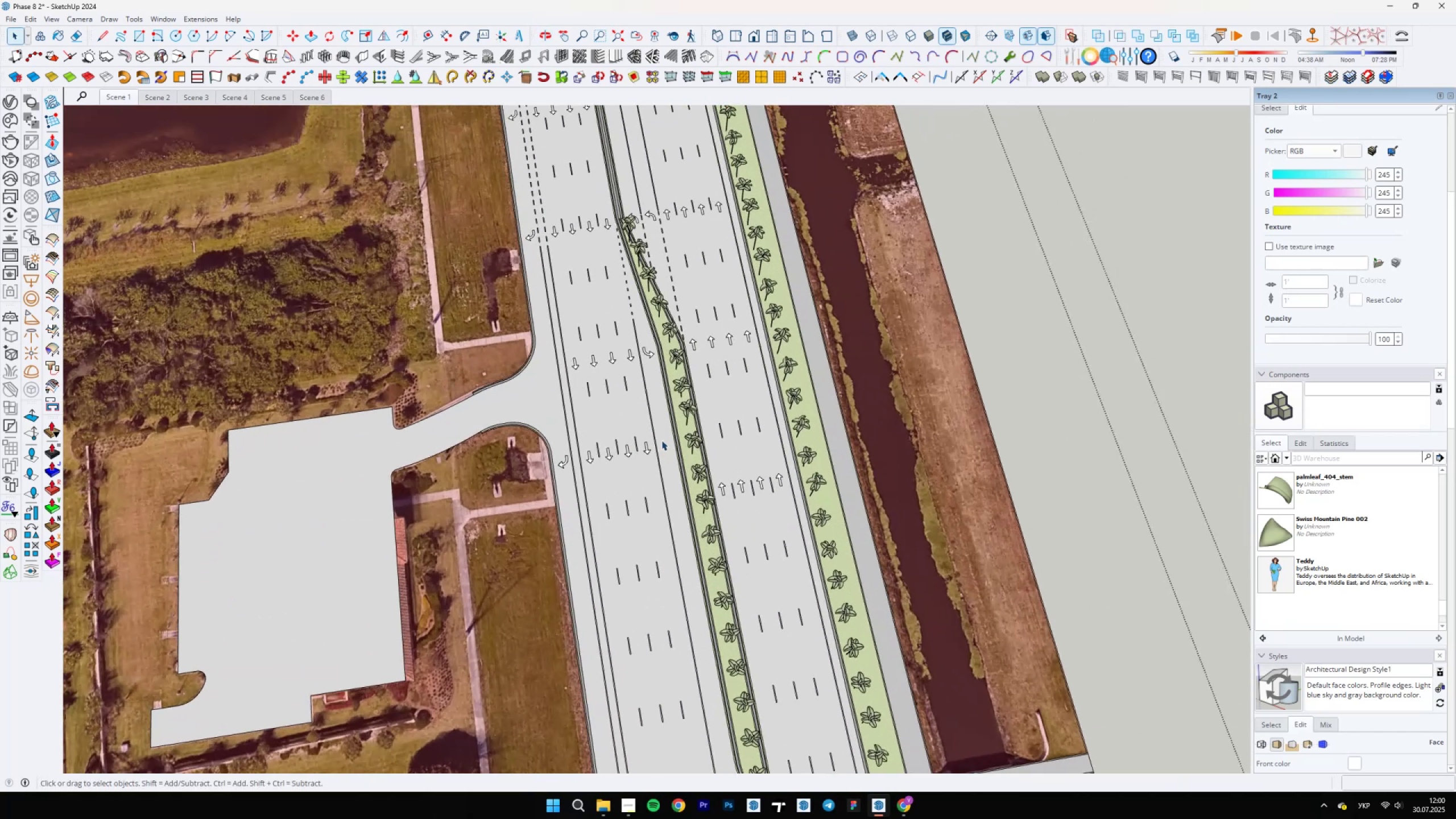 
scroll: coordinate [661, 440], scroll_direction: down, amount: 4.0
 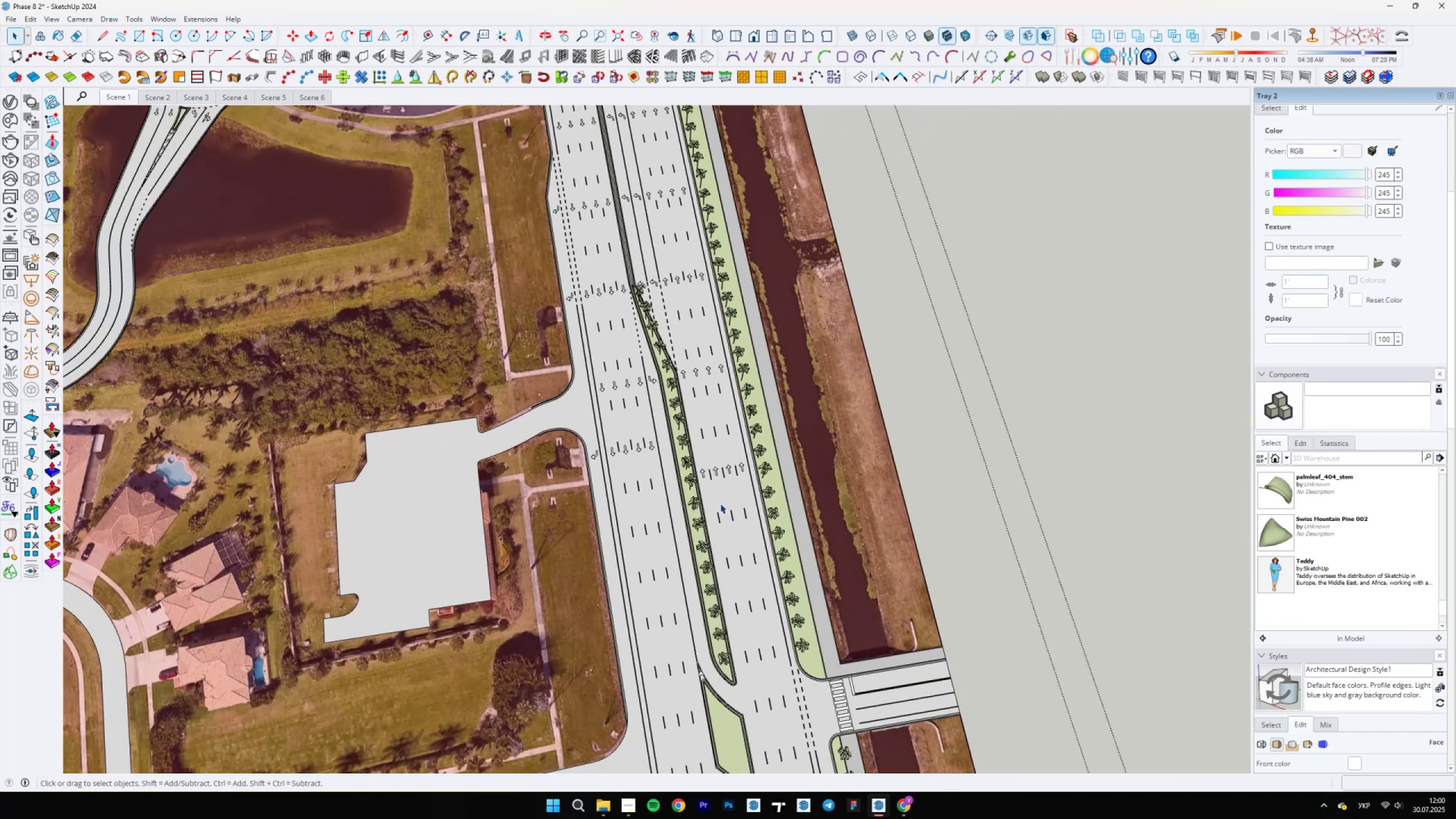 
scroll: coordinate [709, 475], scroll_direction: up, amount: 6.0
 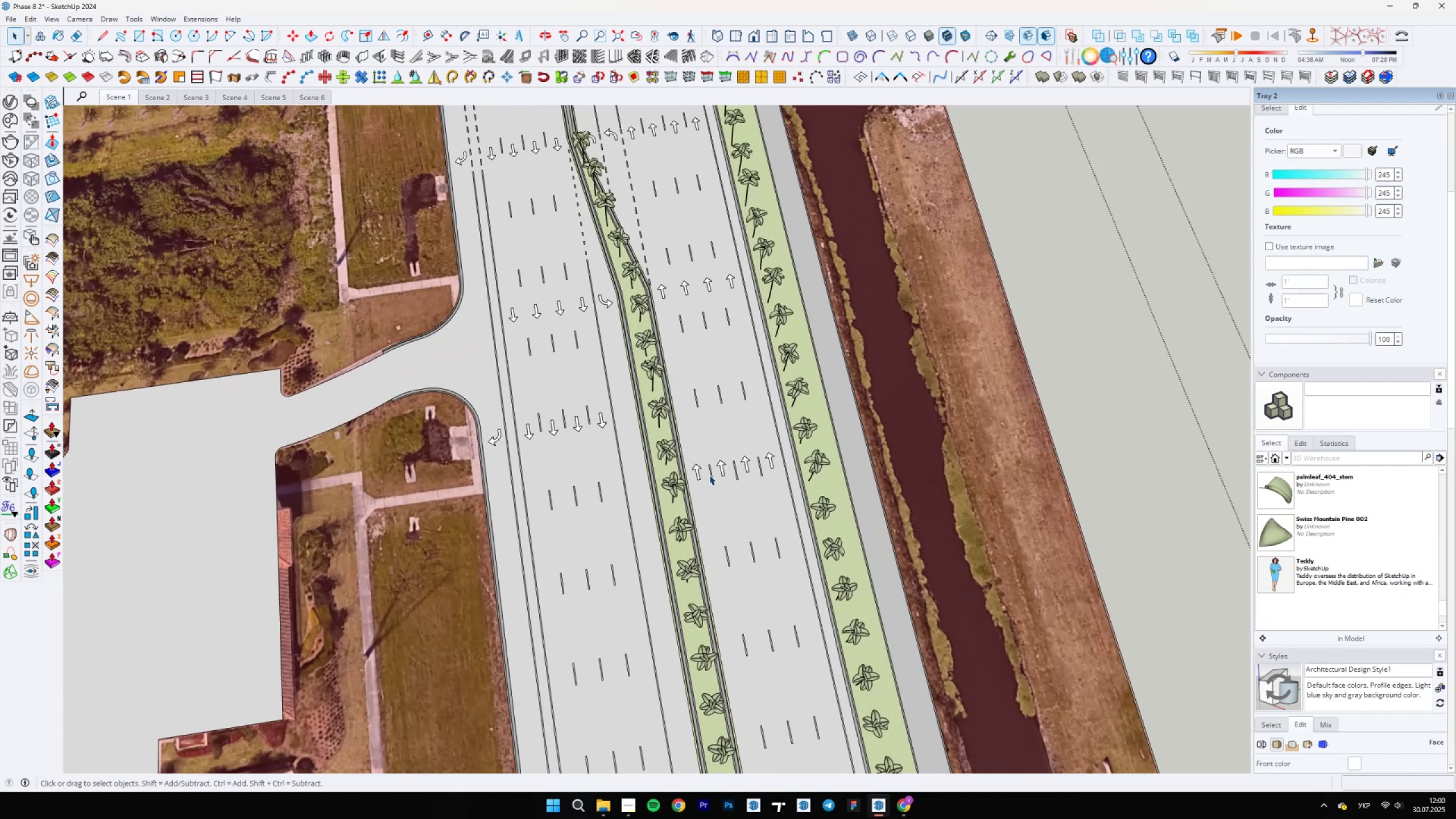 
scroll: coordinate [709, 475], scroll_direction: down, amount: 5.0
 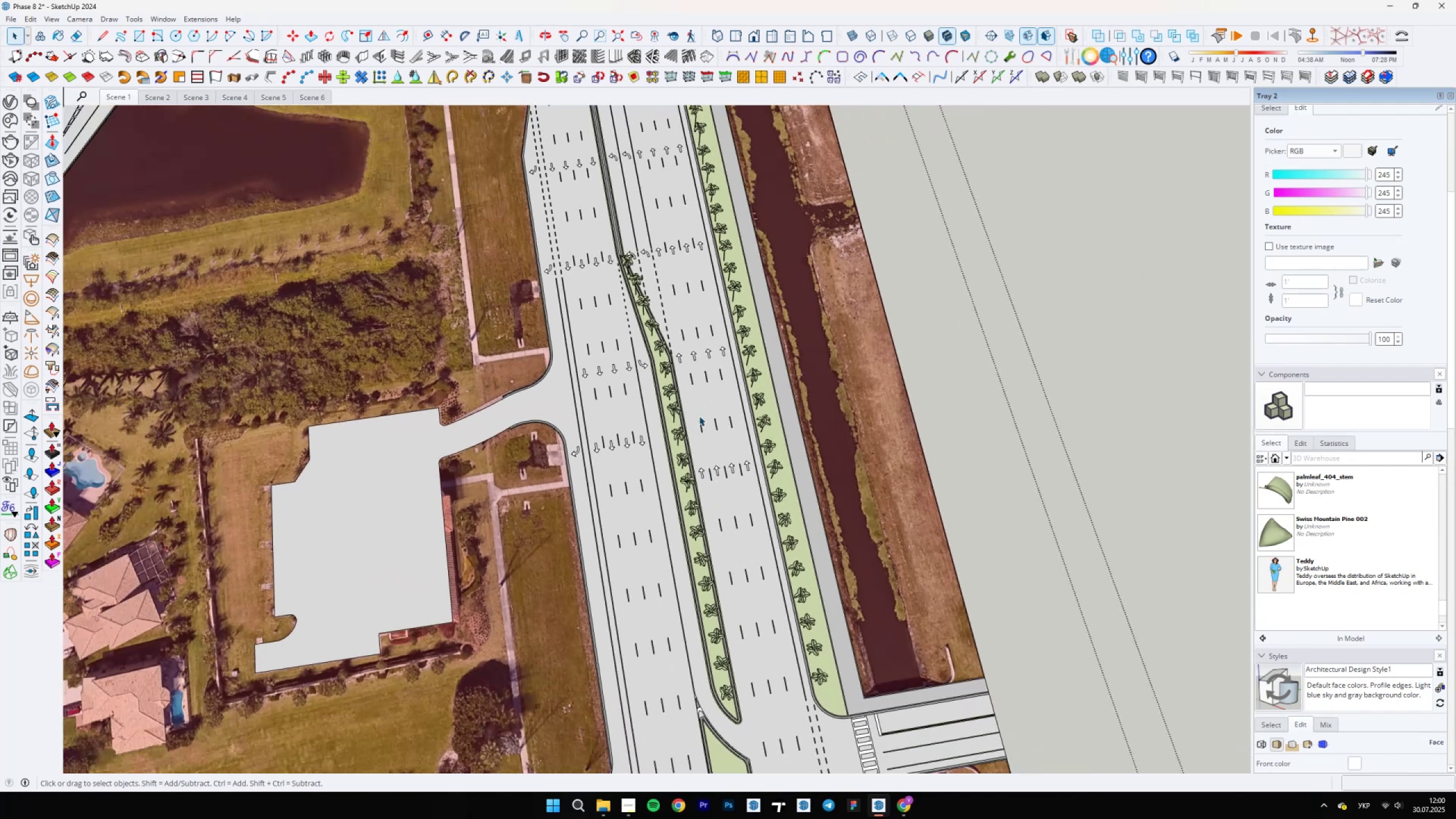 
scroll: coordinate [495, 374], scroll_direction: up, amount: 19.0
 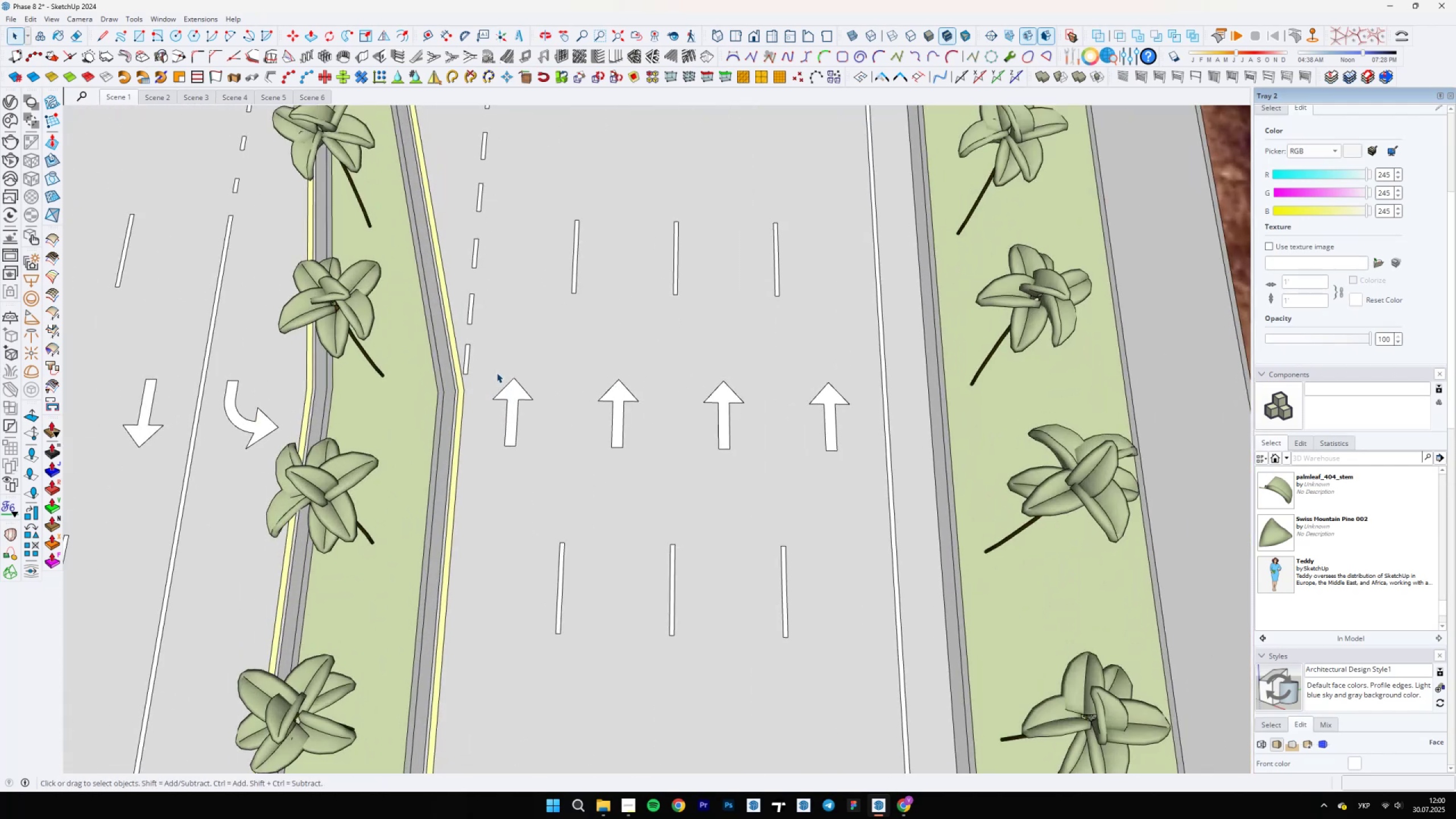 
left_click_drag(start_coordinate=[493, 361], to_coordinate=[859, 491])
 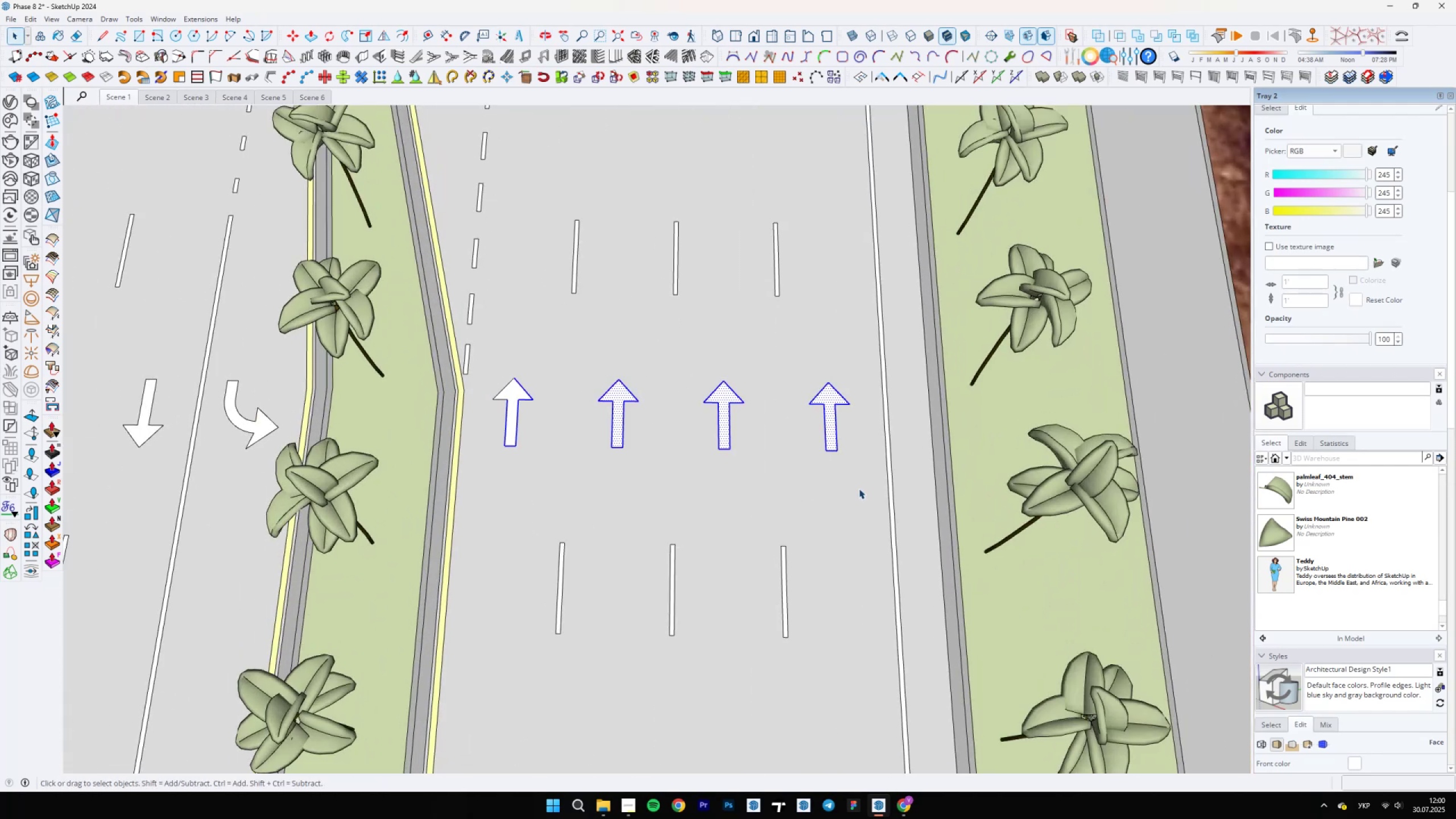 
scroll: coordinate [858, 482], scroll_direction: down, amount: 2.0
 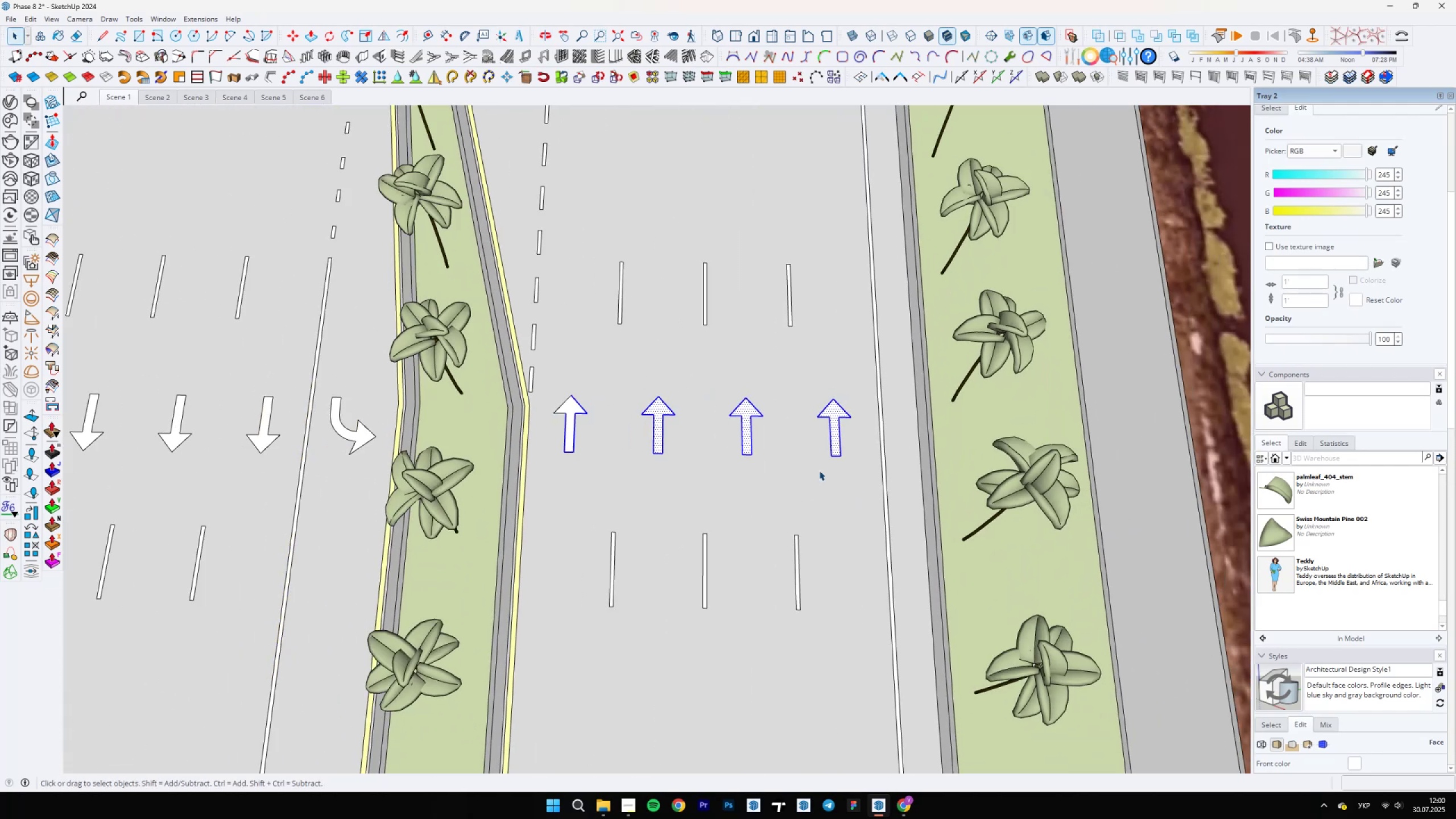 
hold_key(key=ControlLeft, duration=0.75)
left_click_drag(start_coordinate=[547, 388], to_coordinate=[609, 463])
 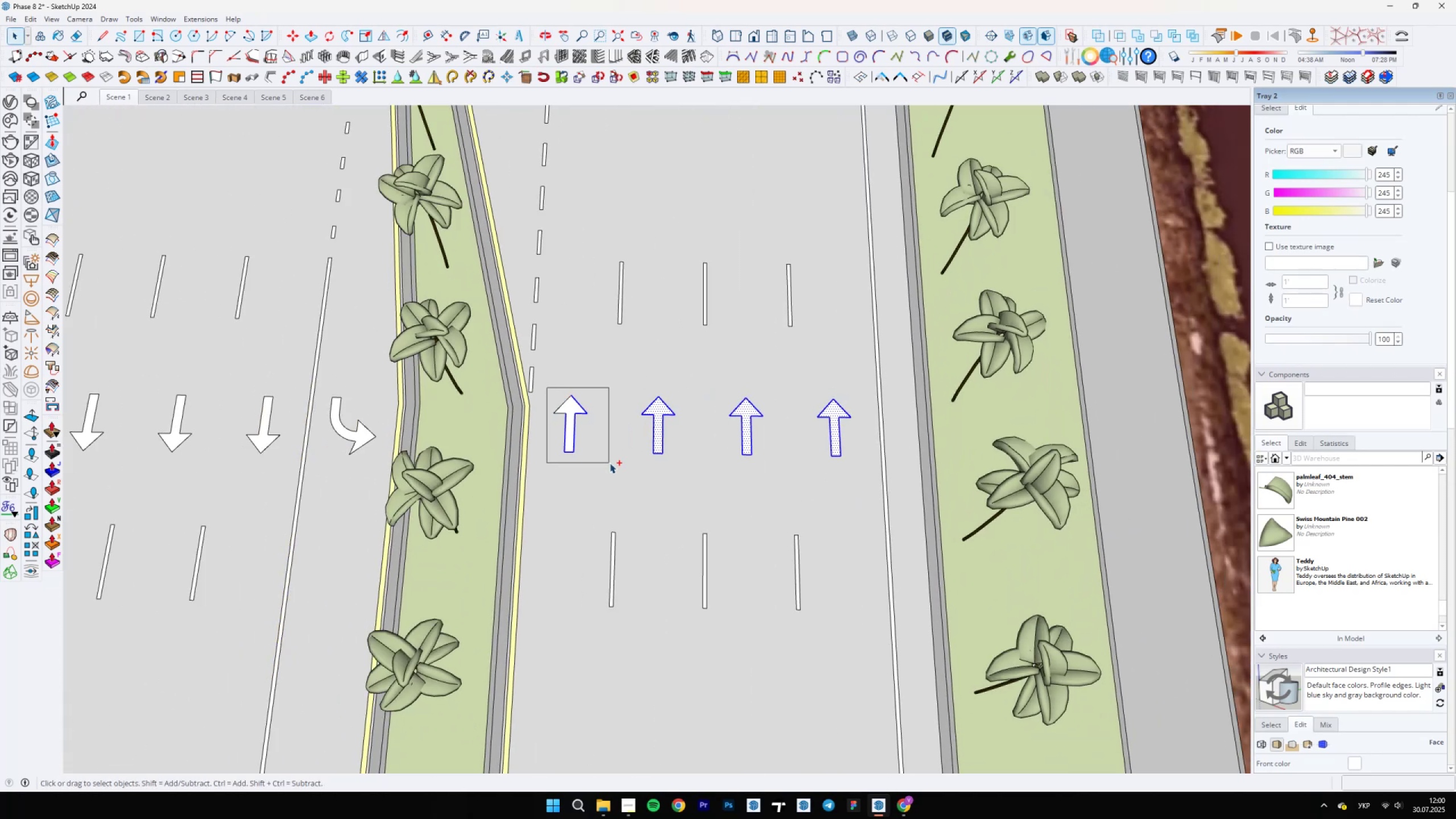 
hold_key(key=ShiftLeft, duration=0.59)
 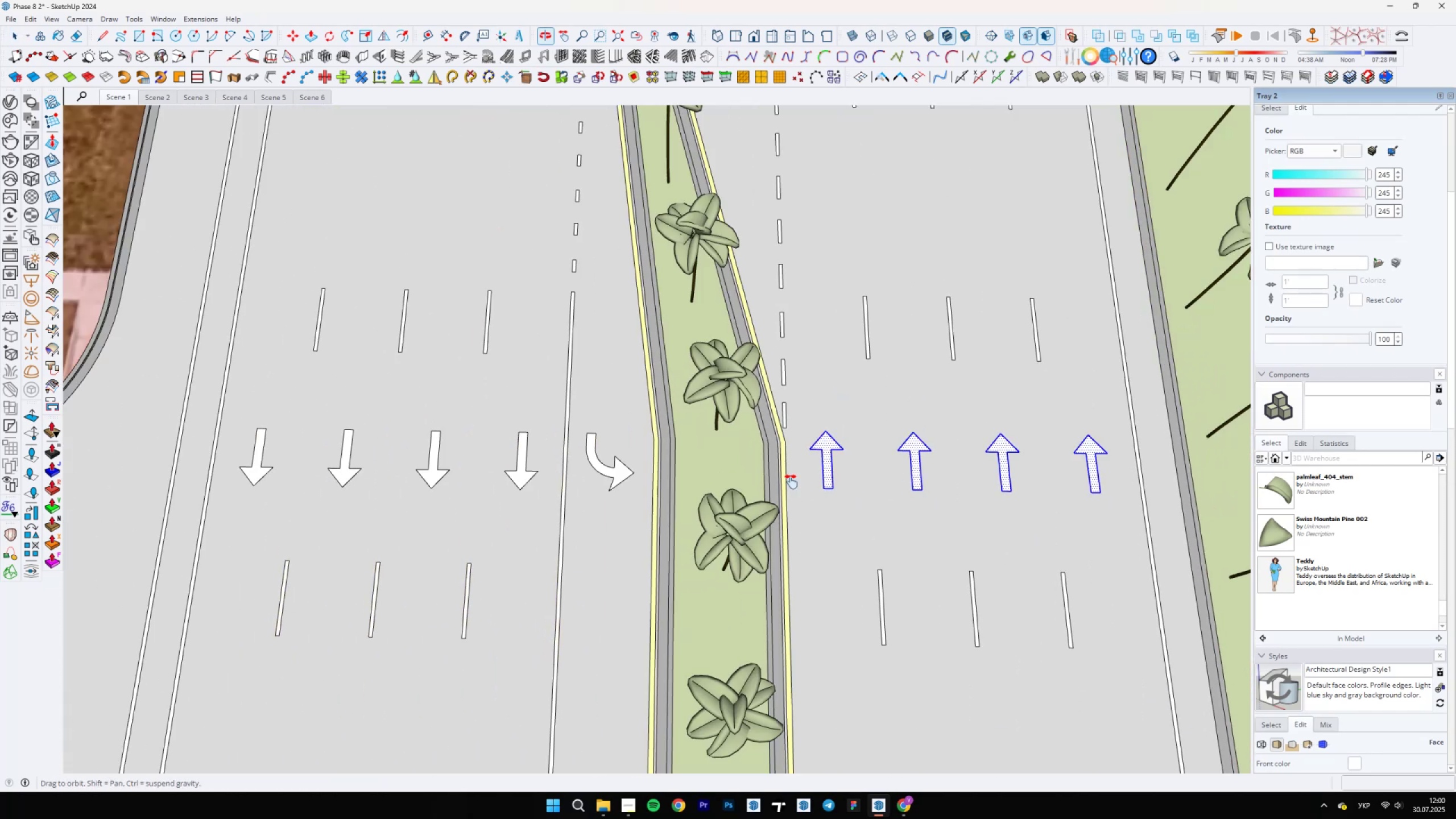 
hold_key(key=ControlLeft, duration=1.5)
left_click_drag(start_coordinate=[251, 415], to_coordinate=[557, 507])
 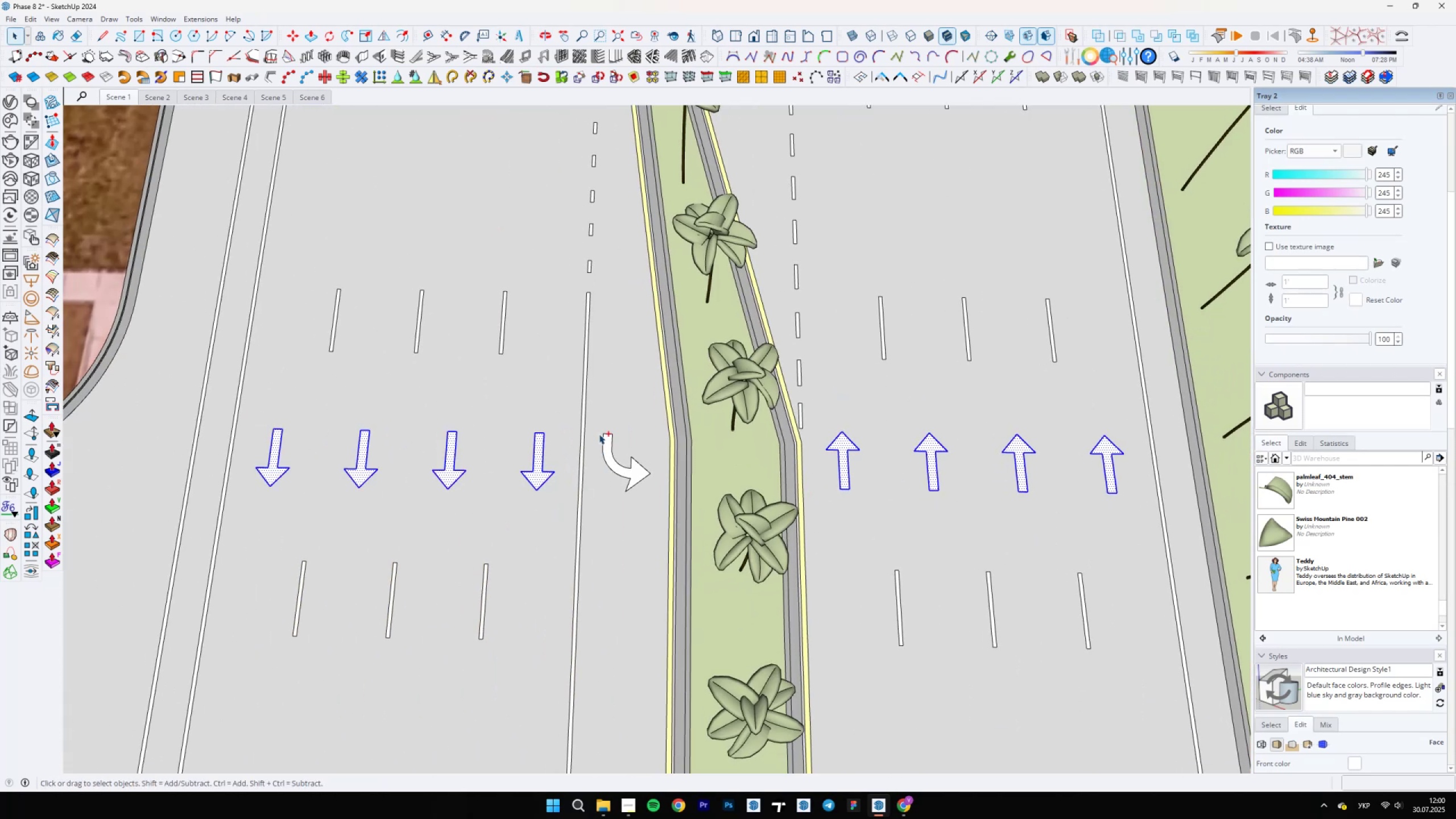 
hold_key(key=ControlLeft, duration=1.52)
left_click_drag(start_coordinate=[598, 424], to_coordinate=[659, 508])
 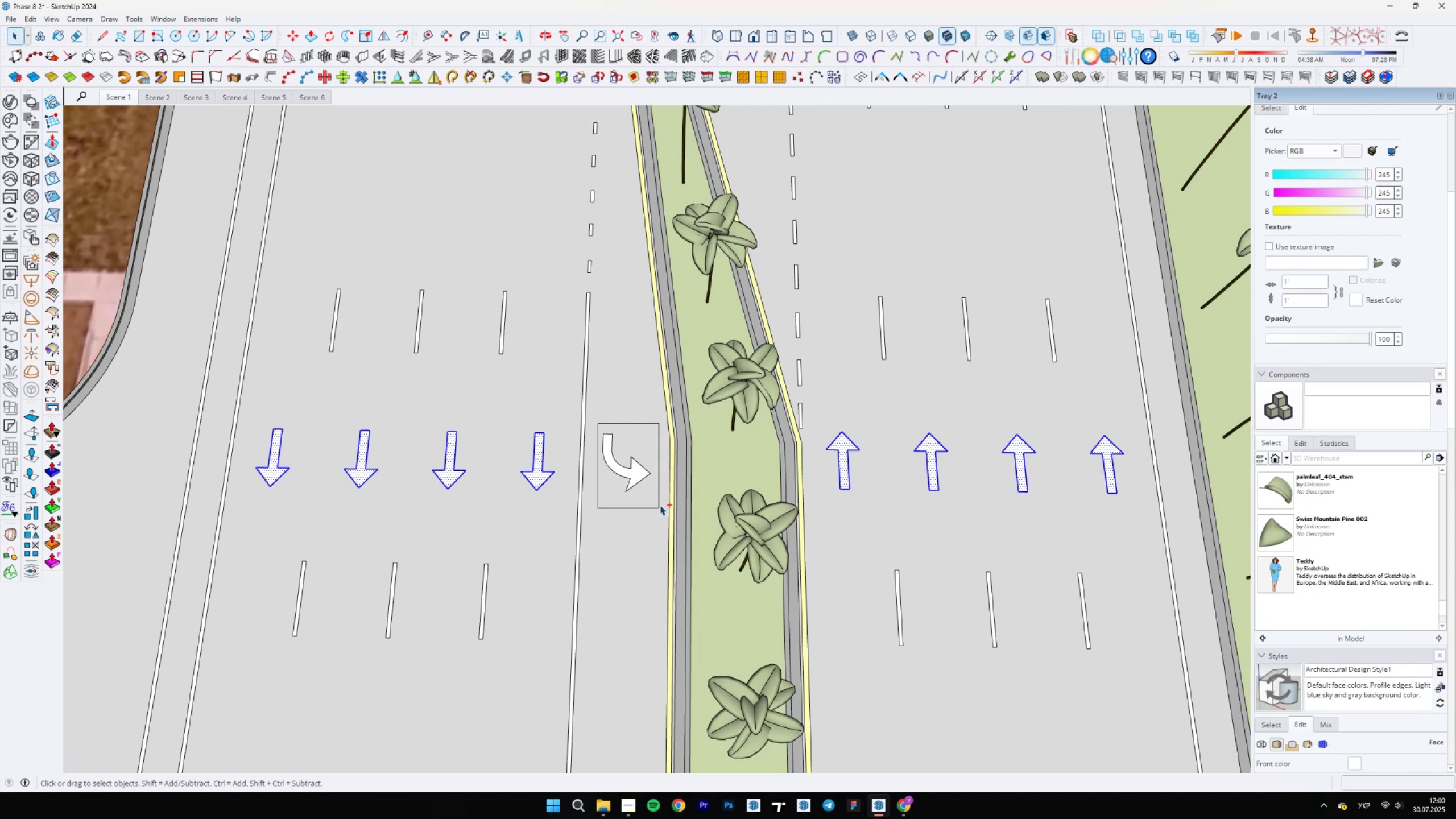 
key(Control+ControlLeft)
 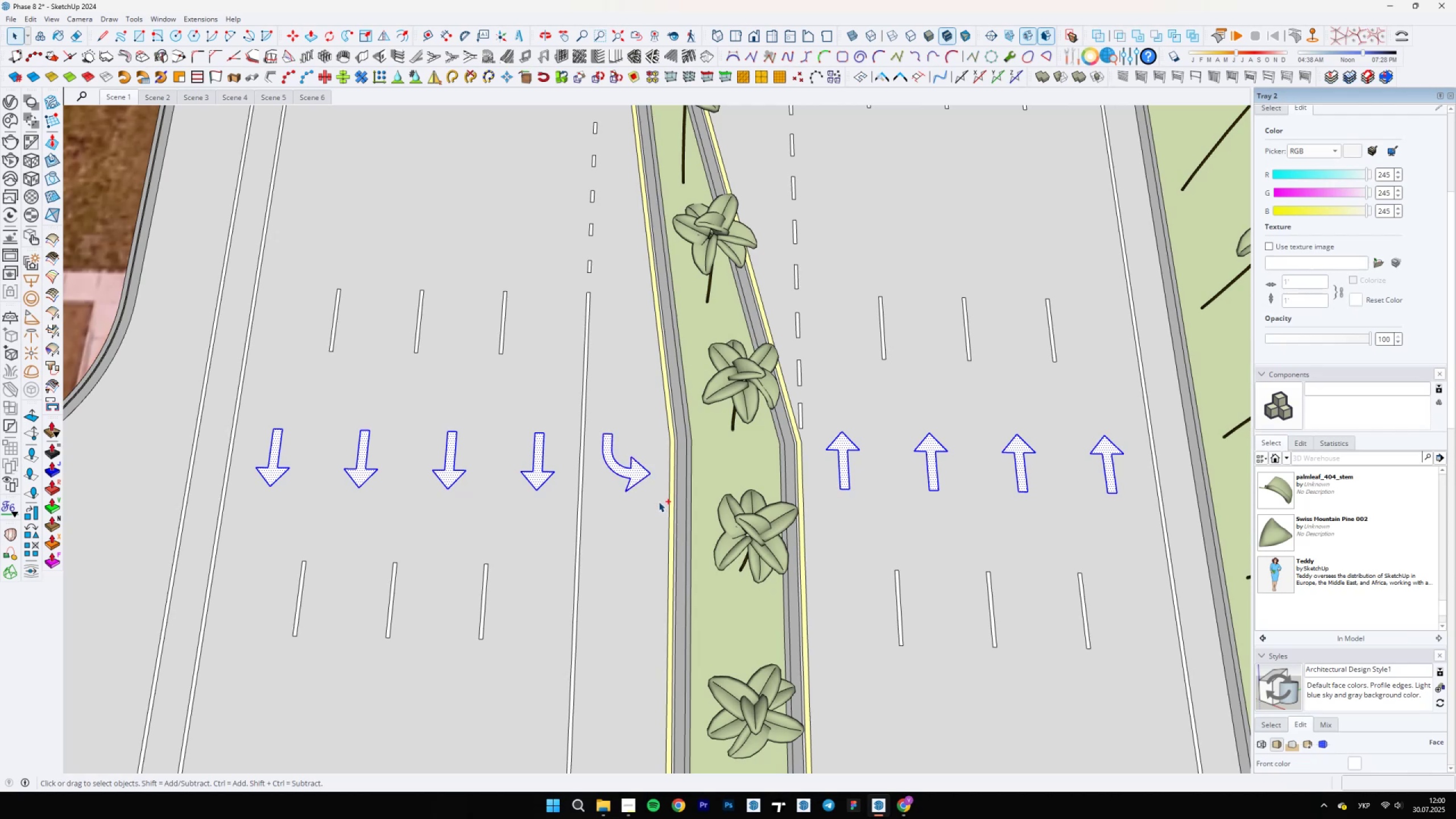 
key(Control+ControlLeft)
 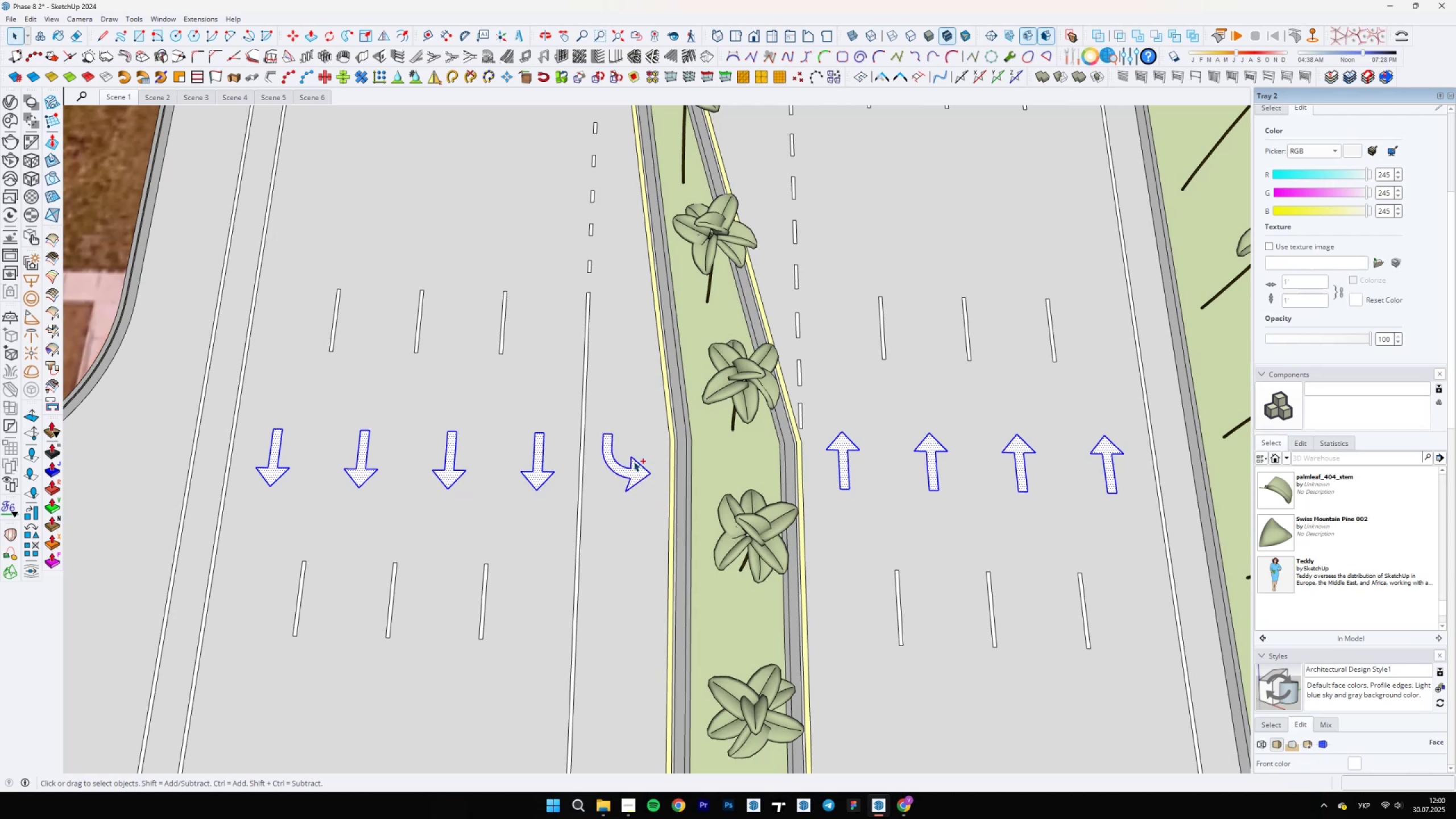 
key(Control+ControlLeft)
 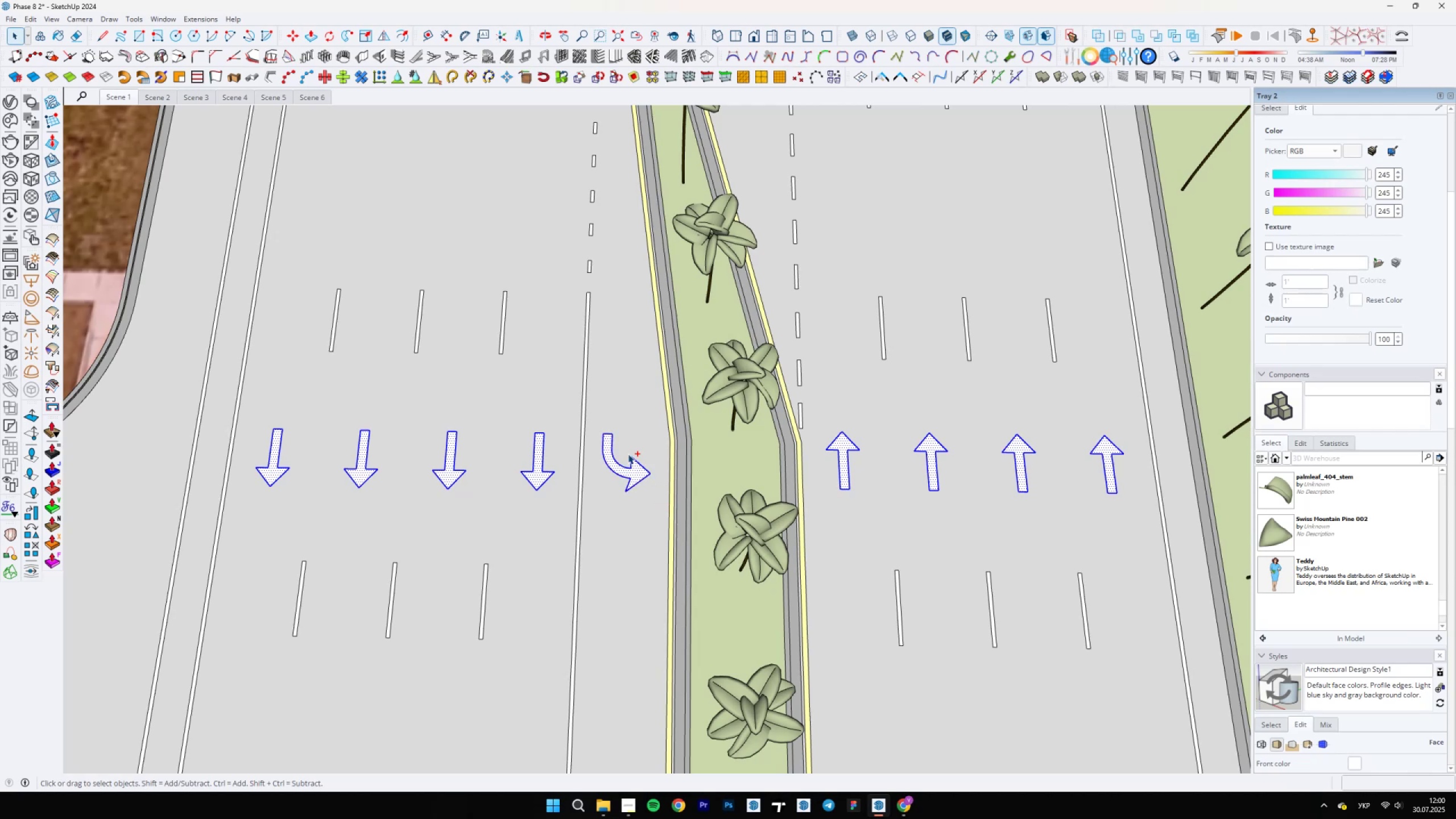 
scroll: coordinate [626, 452], scroll_direction: down, amount: 13.0
 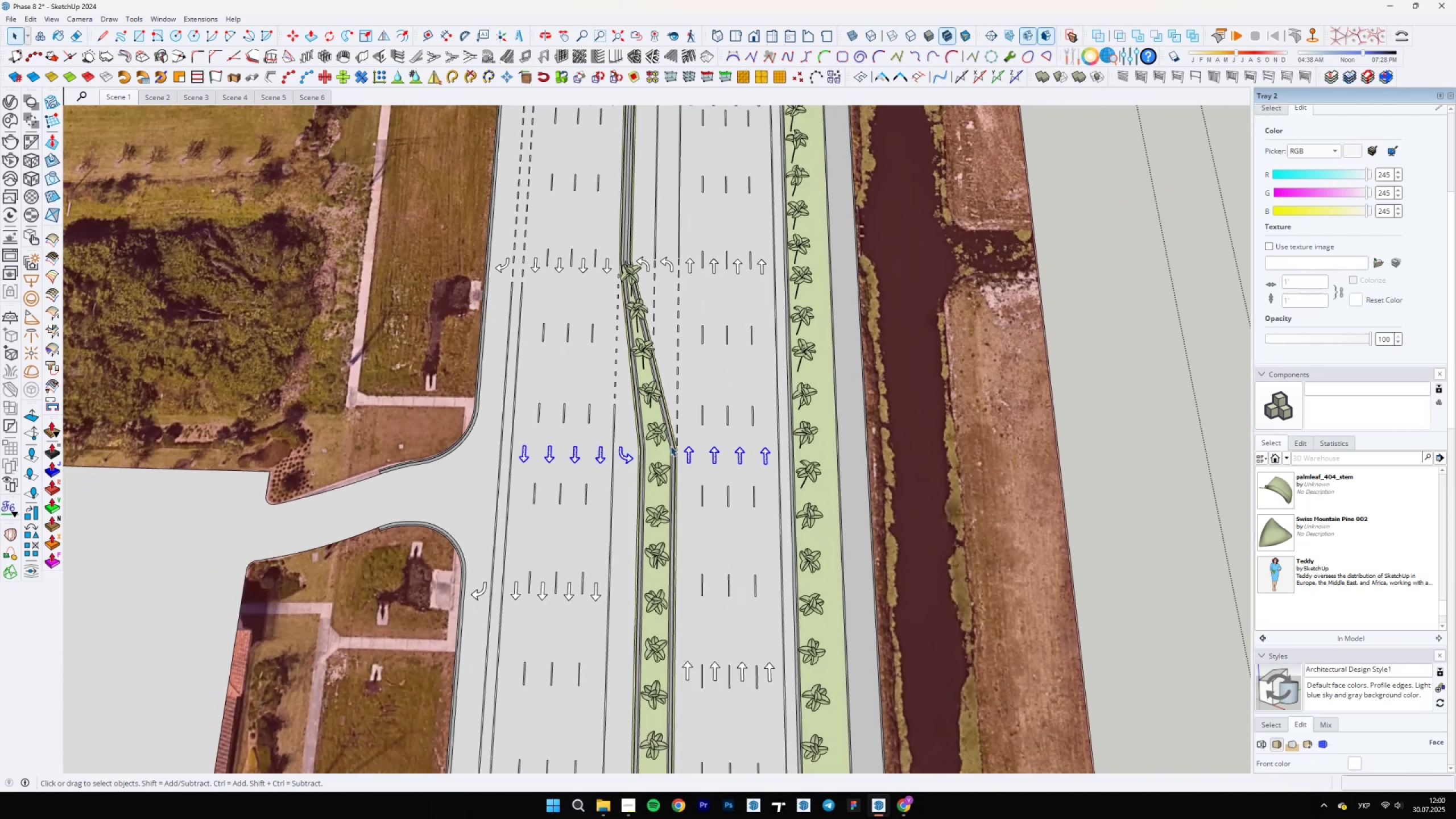 
key(Control+ControlLeft)
 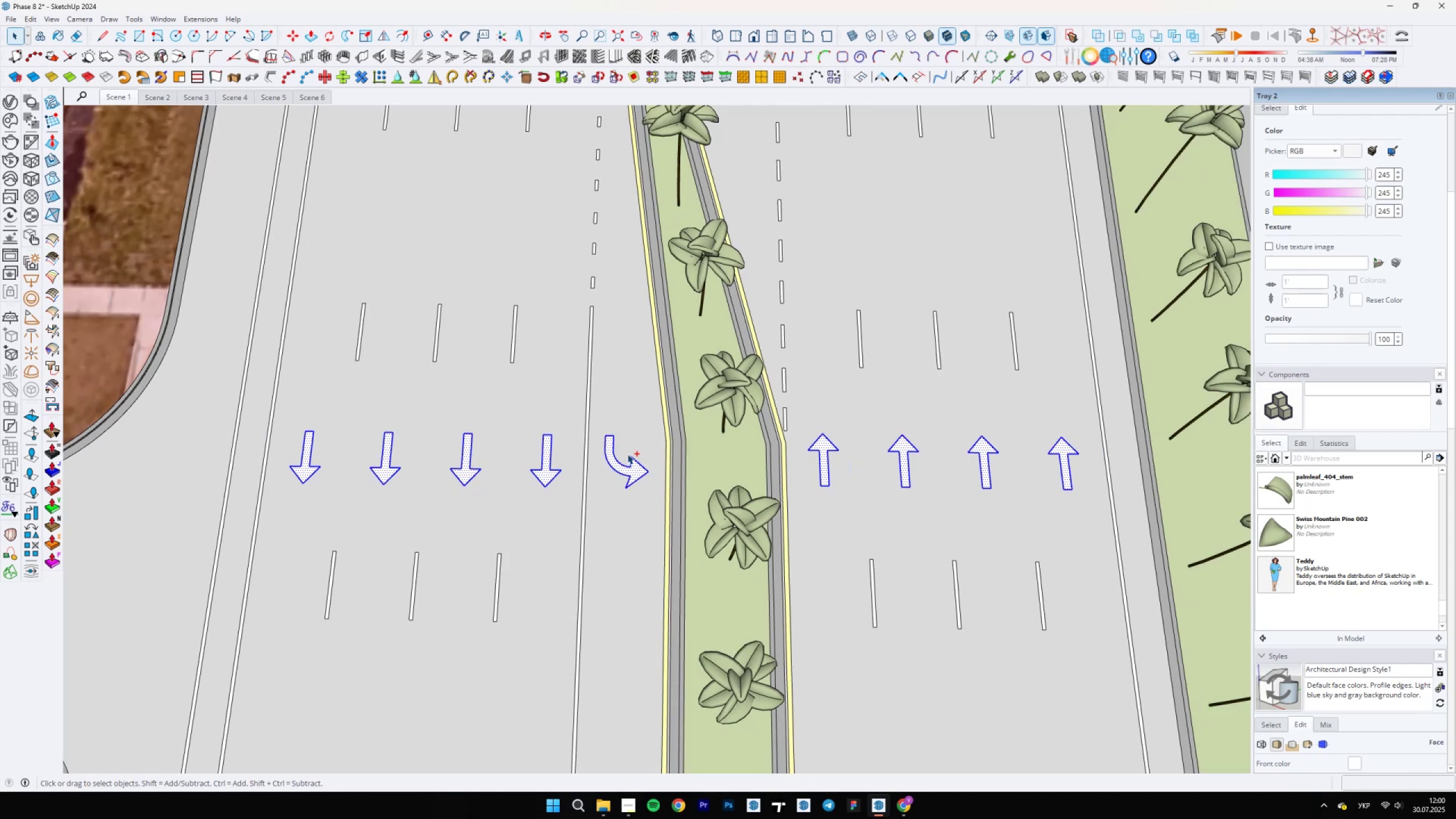 
key(Control+ControlLeft)
 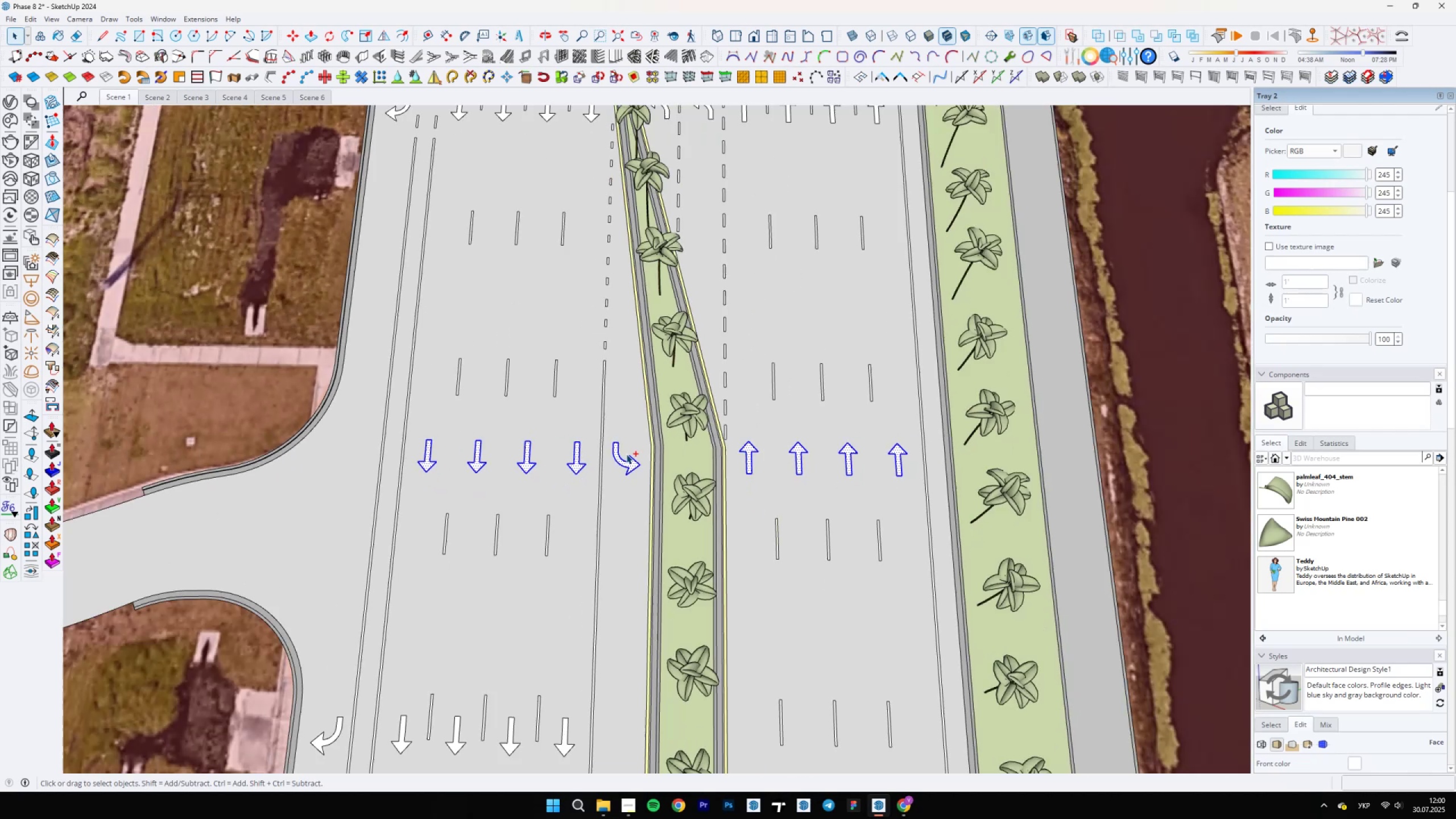 
key(Control+ControlLeft)
 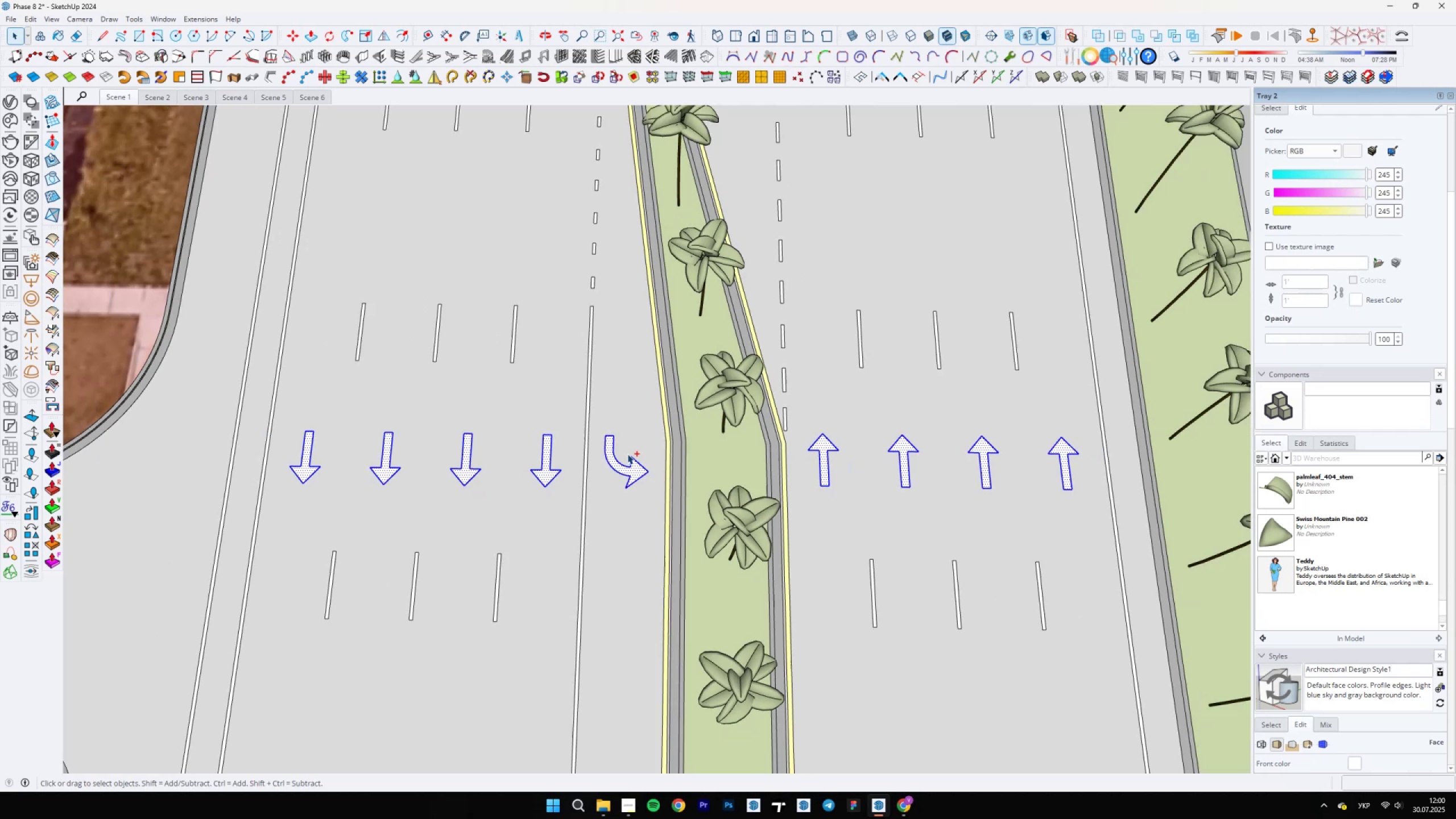 
key(Control+ControlLeft)
 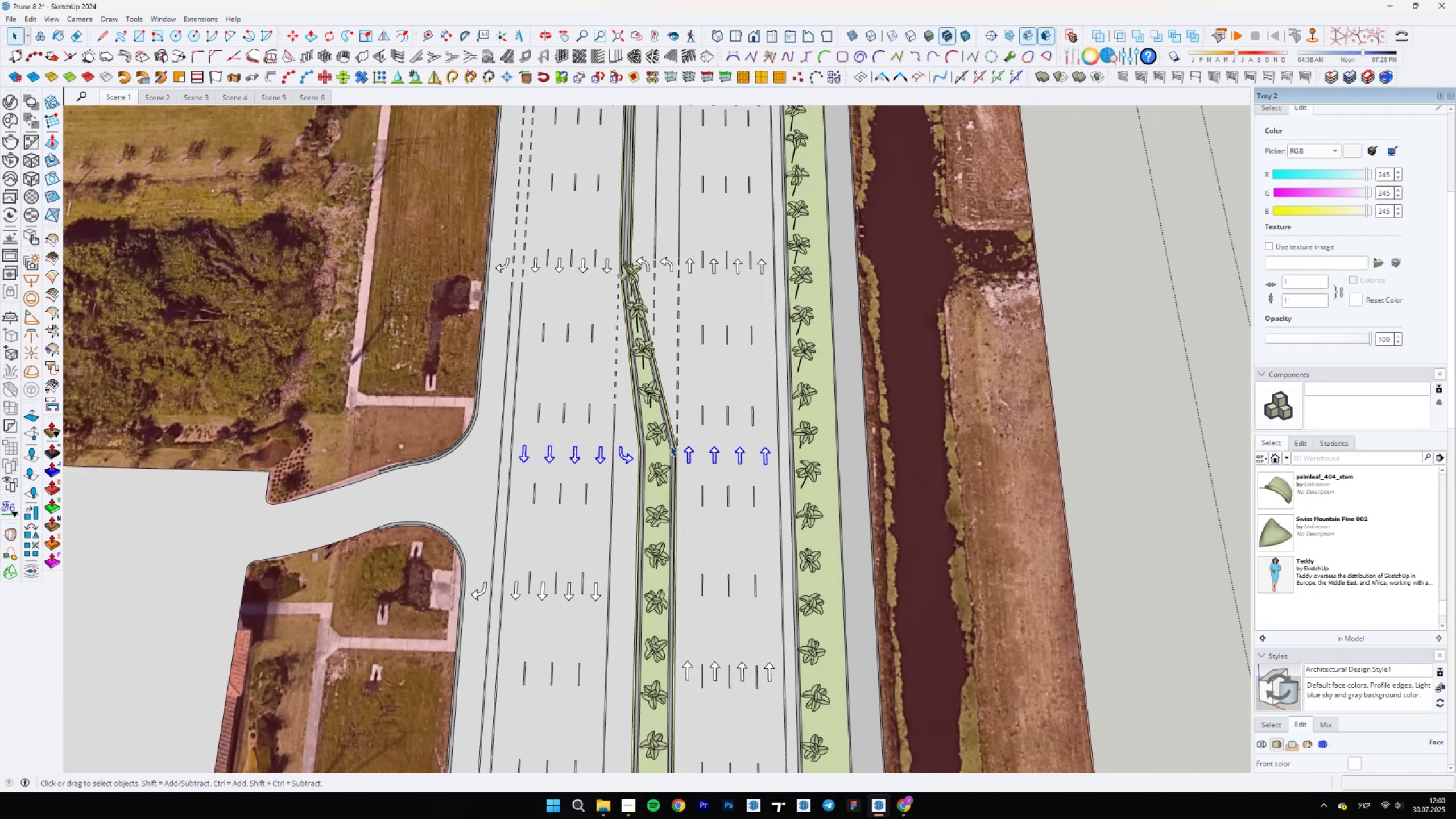 
scroll: coordinate [661, 424], scroll_direction: down, amount: 4.0
 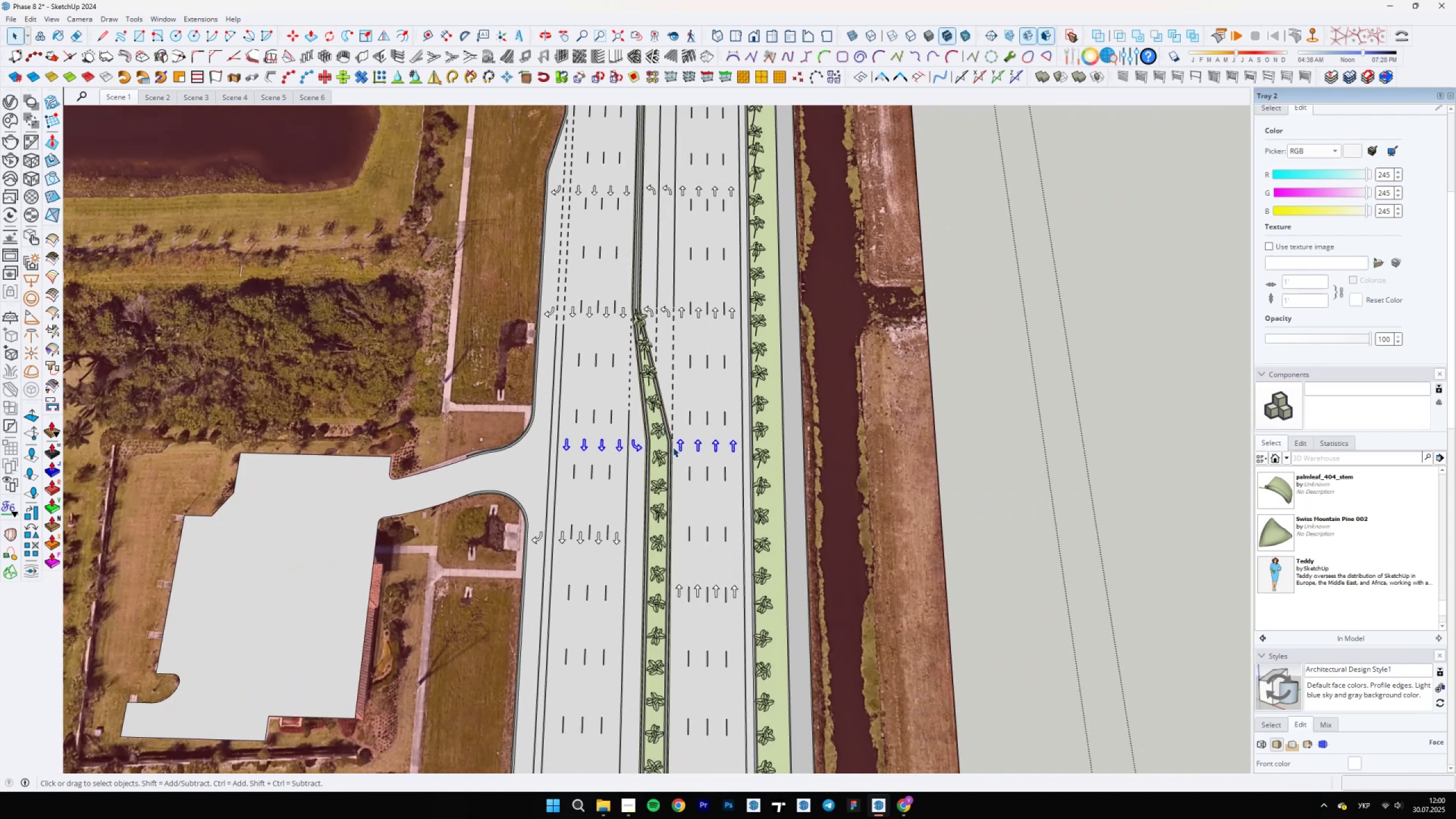 
scroll: coordinate [696, 435], scroll_direction: up, amount: 17.0
 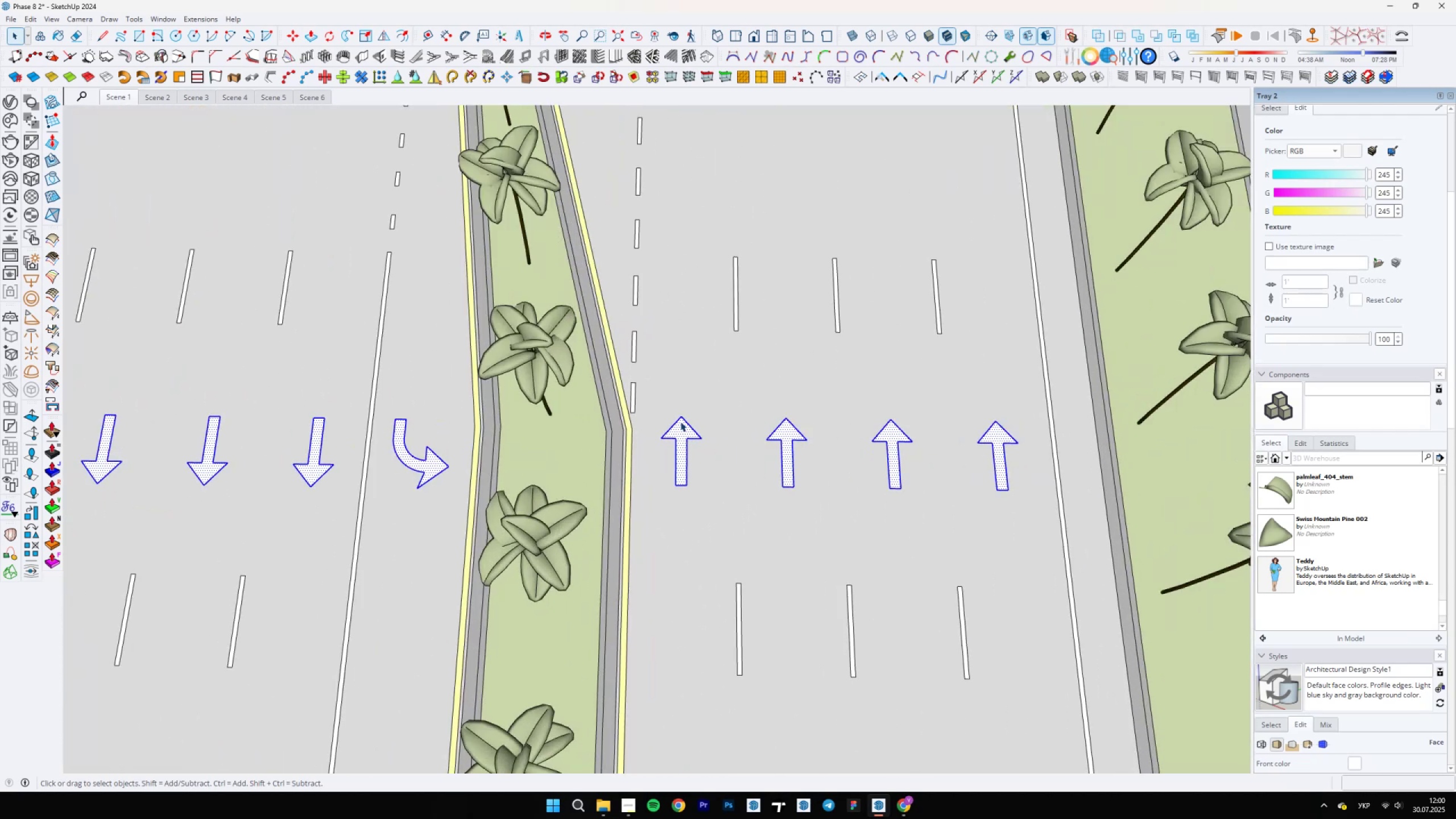 
right_click([680, 421])
 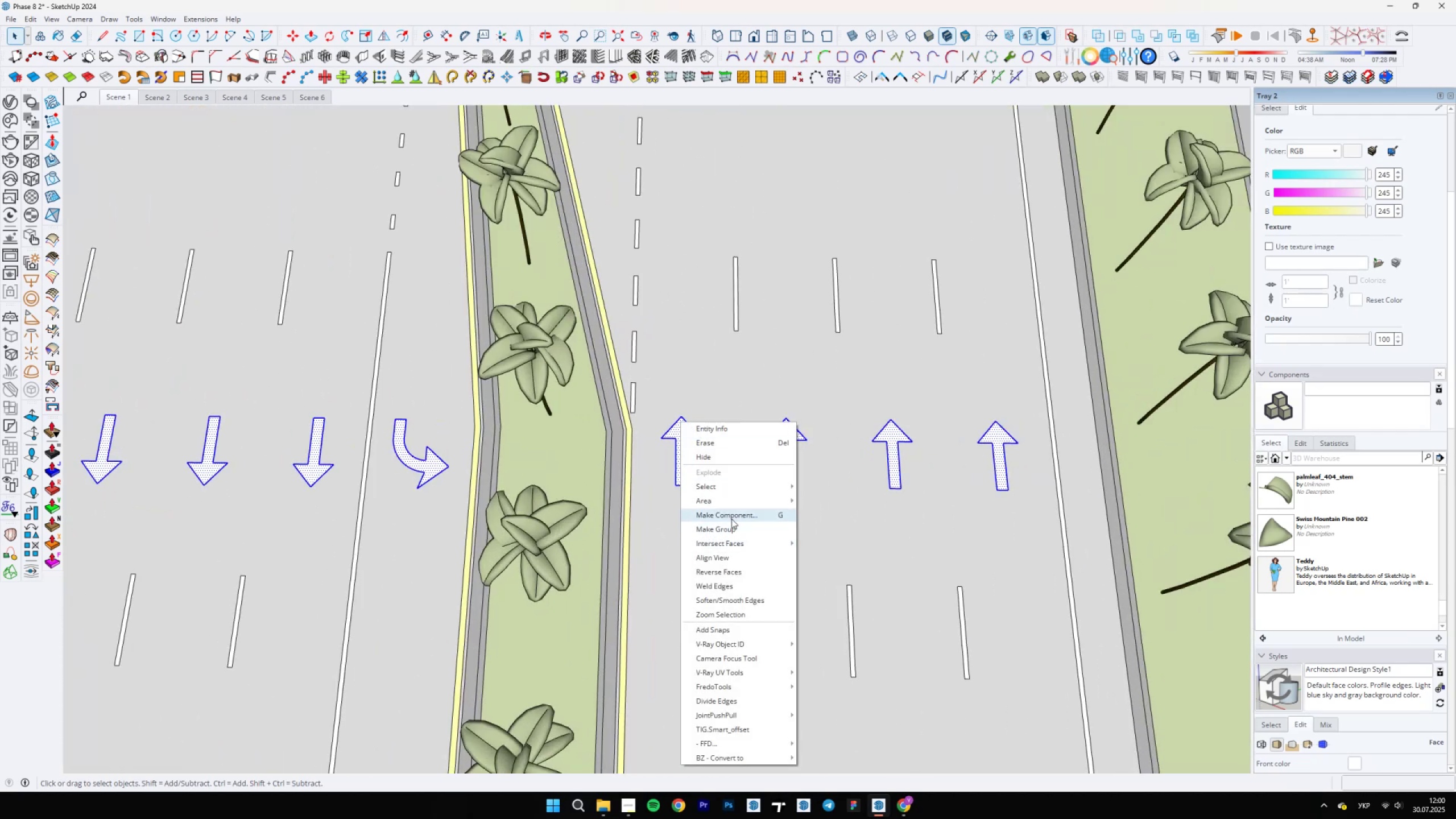 
left_click([731, 515])
 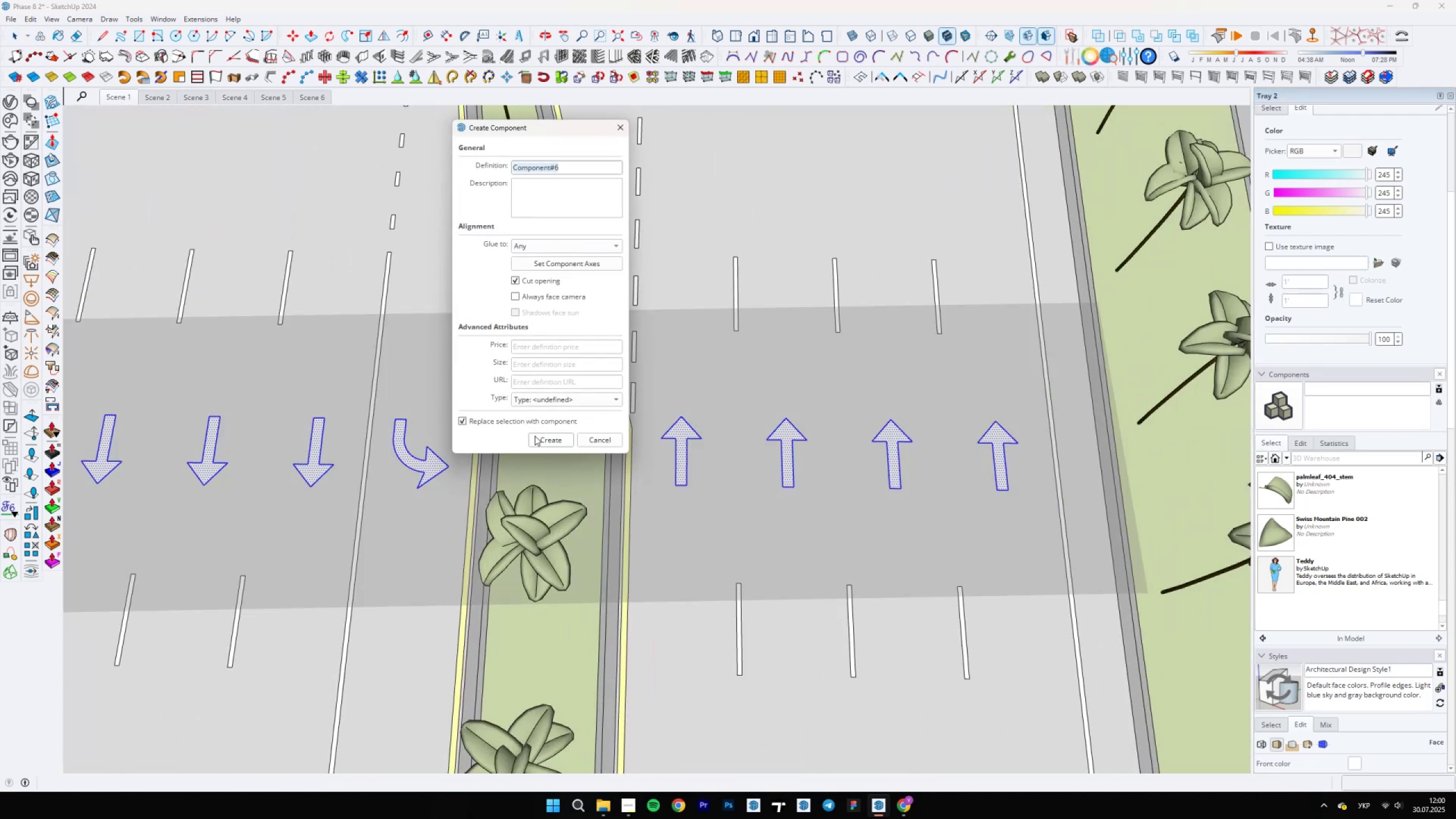 
left_click([540, 439])
 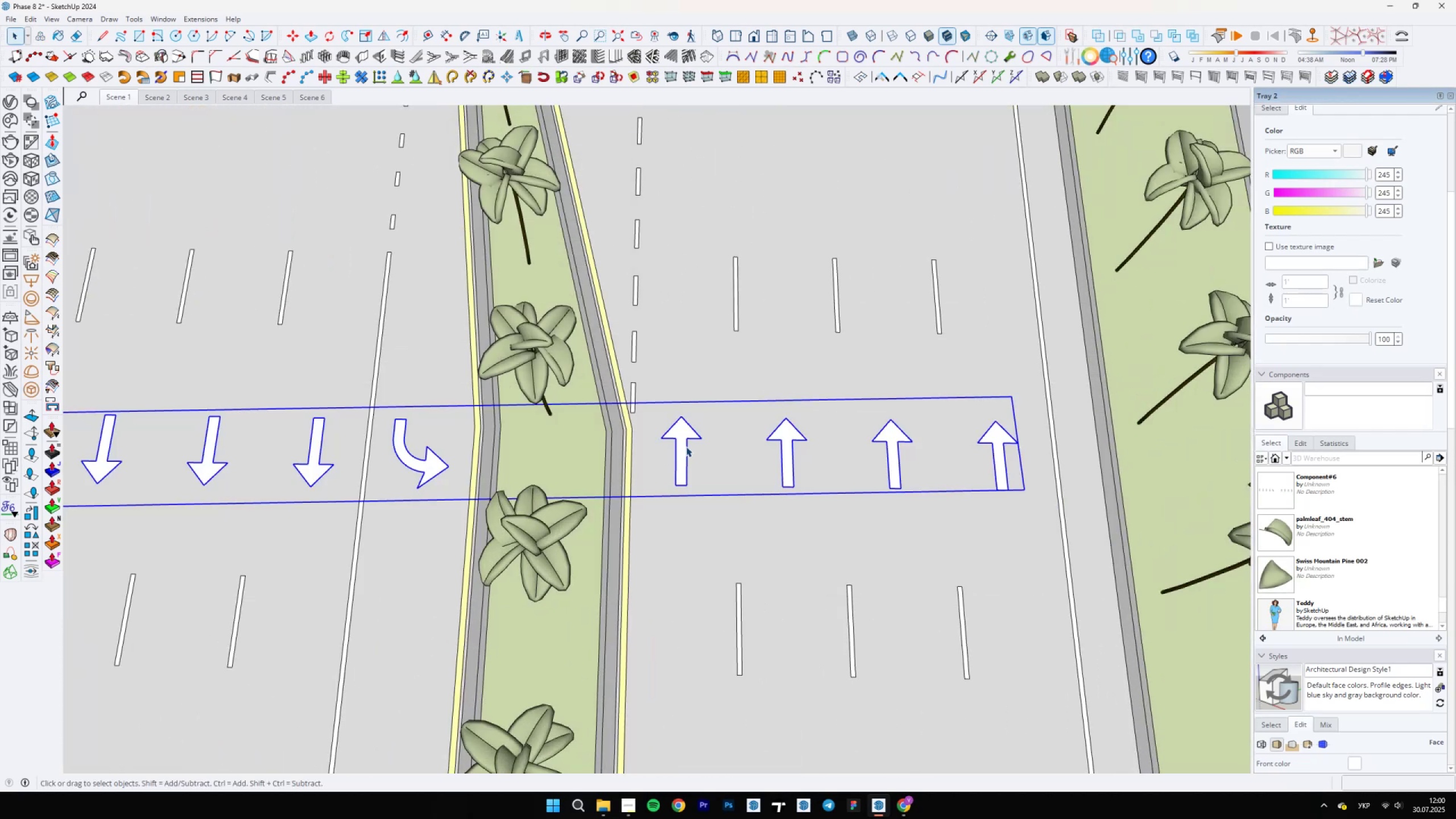 
scroll: coordinate [872, 466], scroll_direction: up, amount: 4.0
 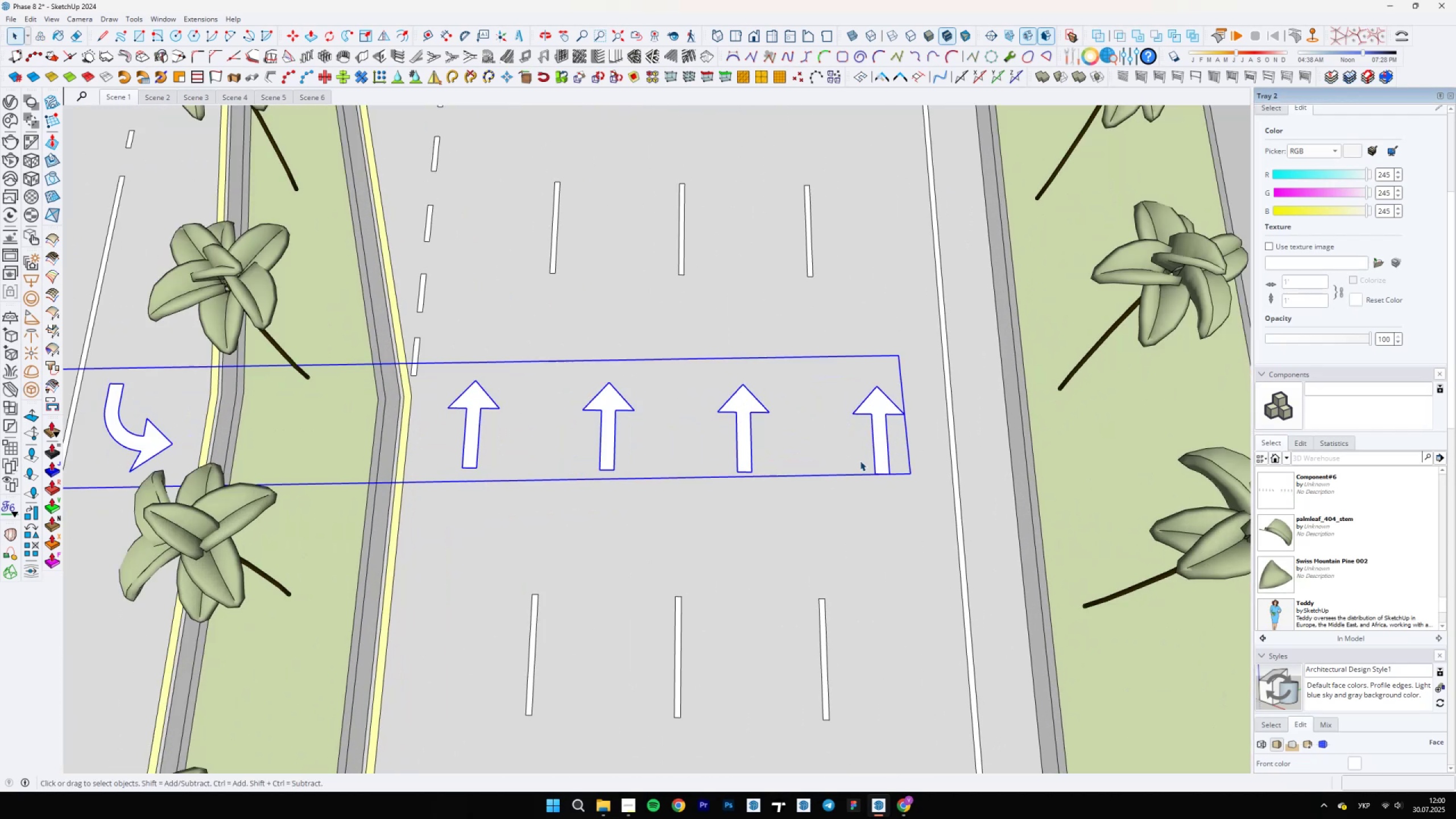 
key(M)
 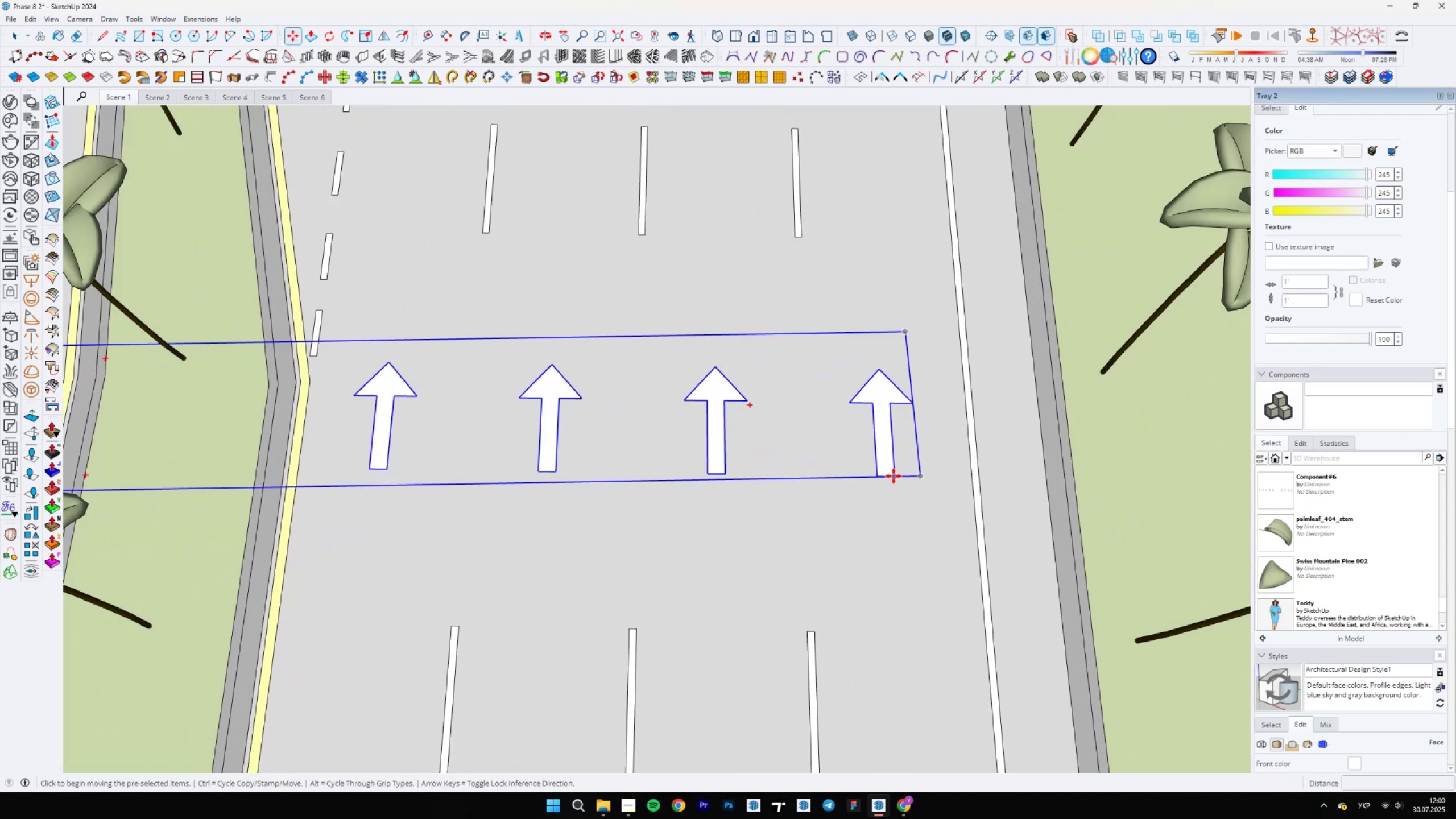 
key(Control+ControlLeft)
 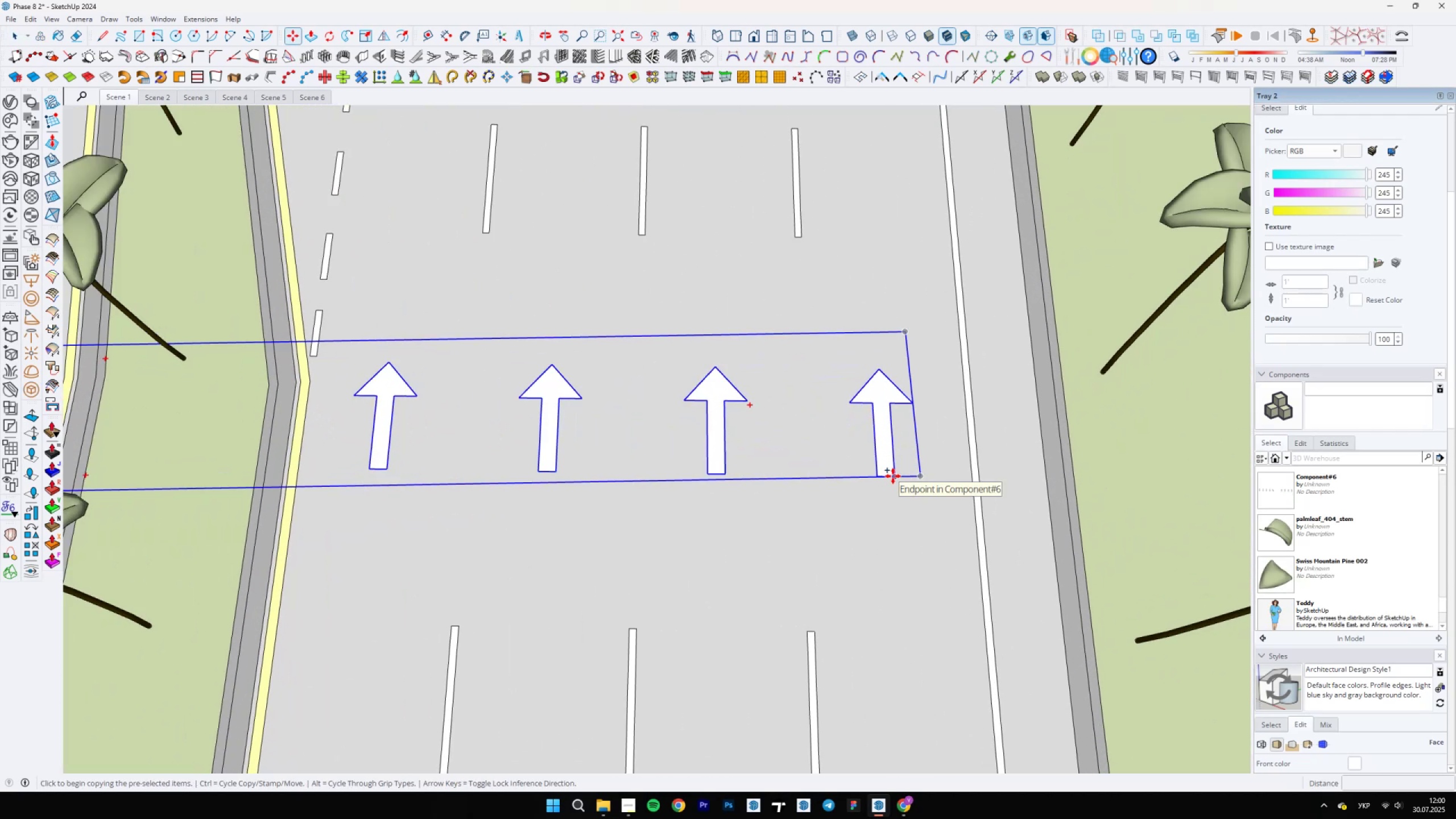 
left_click([893, 476])
 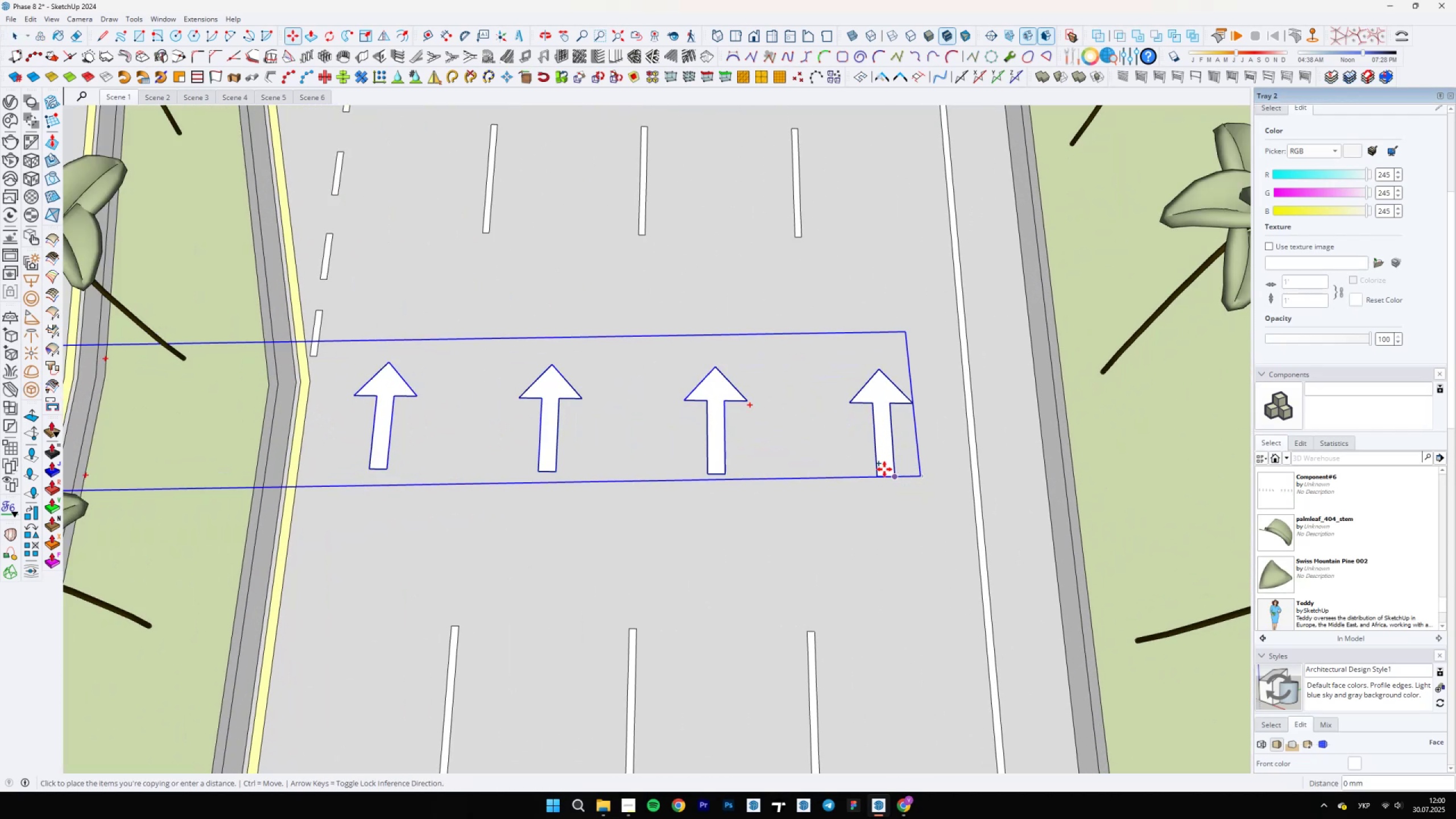 
scroll: coordinate [840, 307], scroll_direction: down, amount: 21.0
 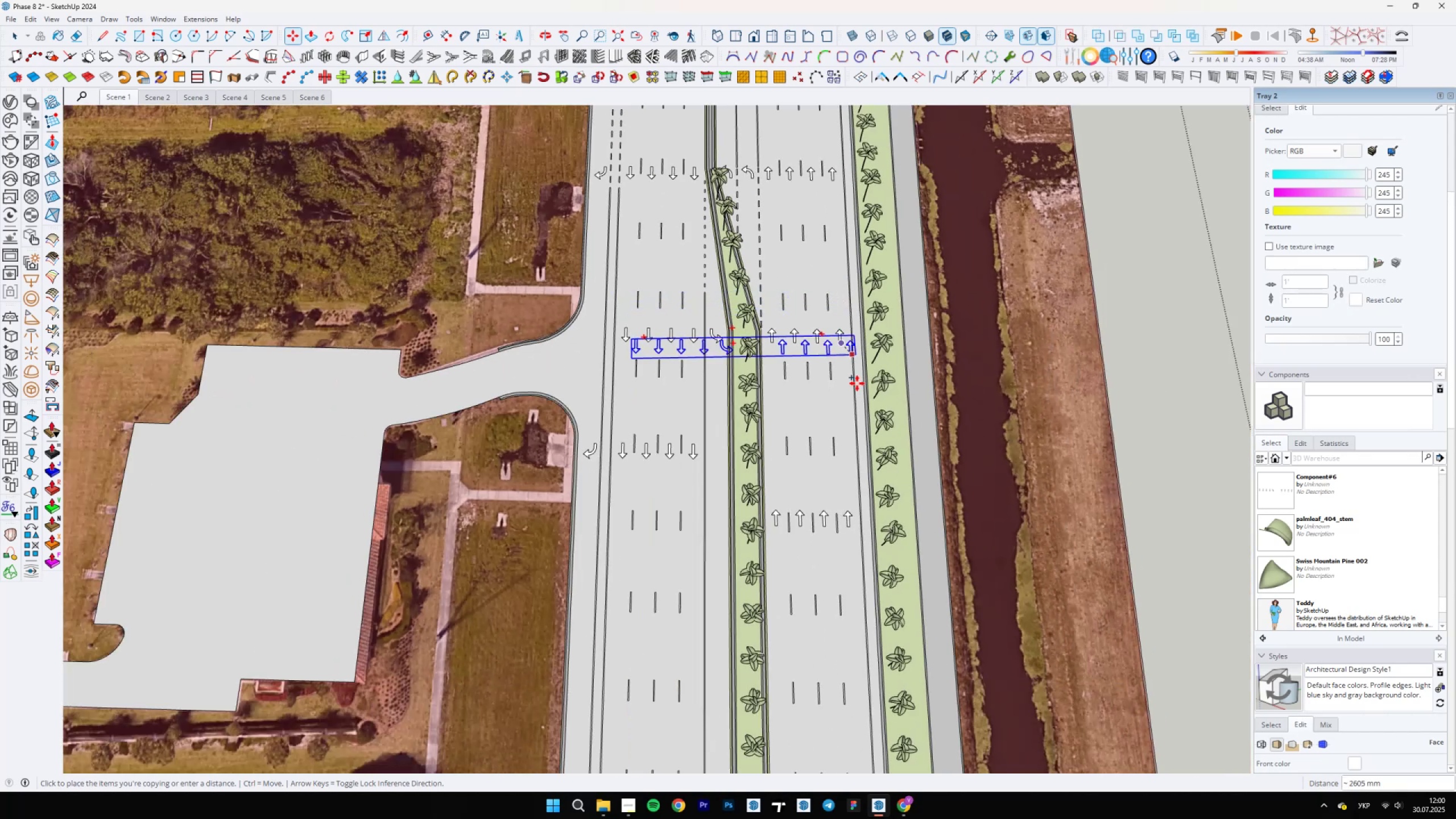 
scroll: coordinate [840, 523], scroll_direction: up, amount: 19.0
 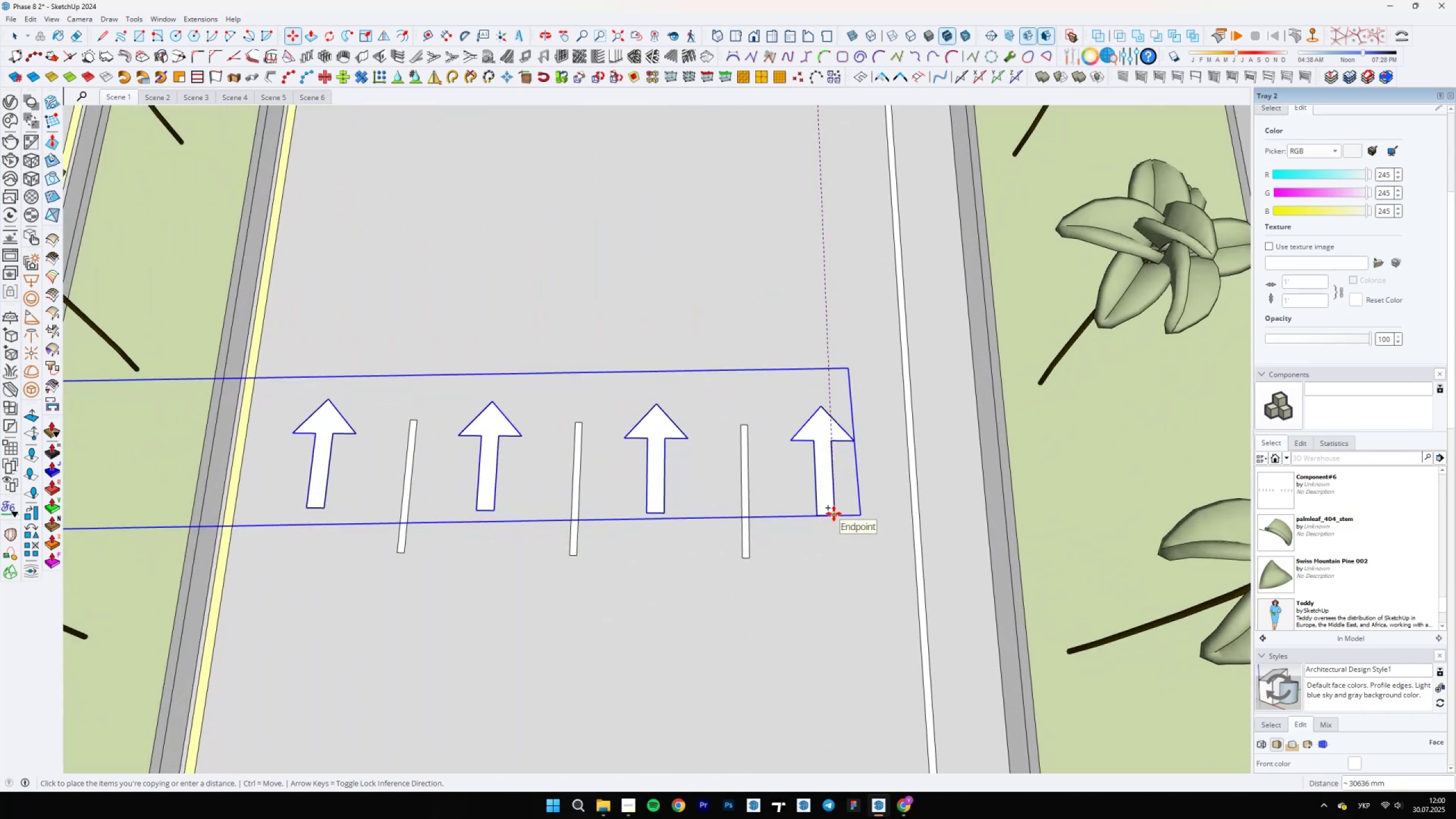 
left_click([834, 514])
 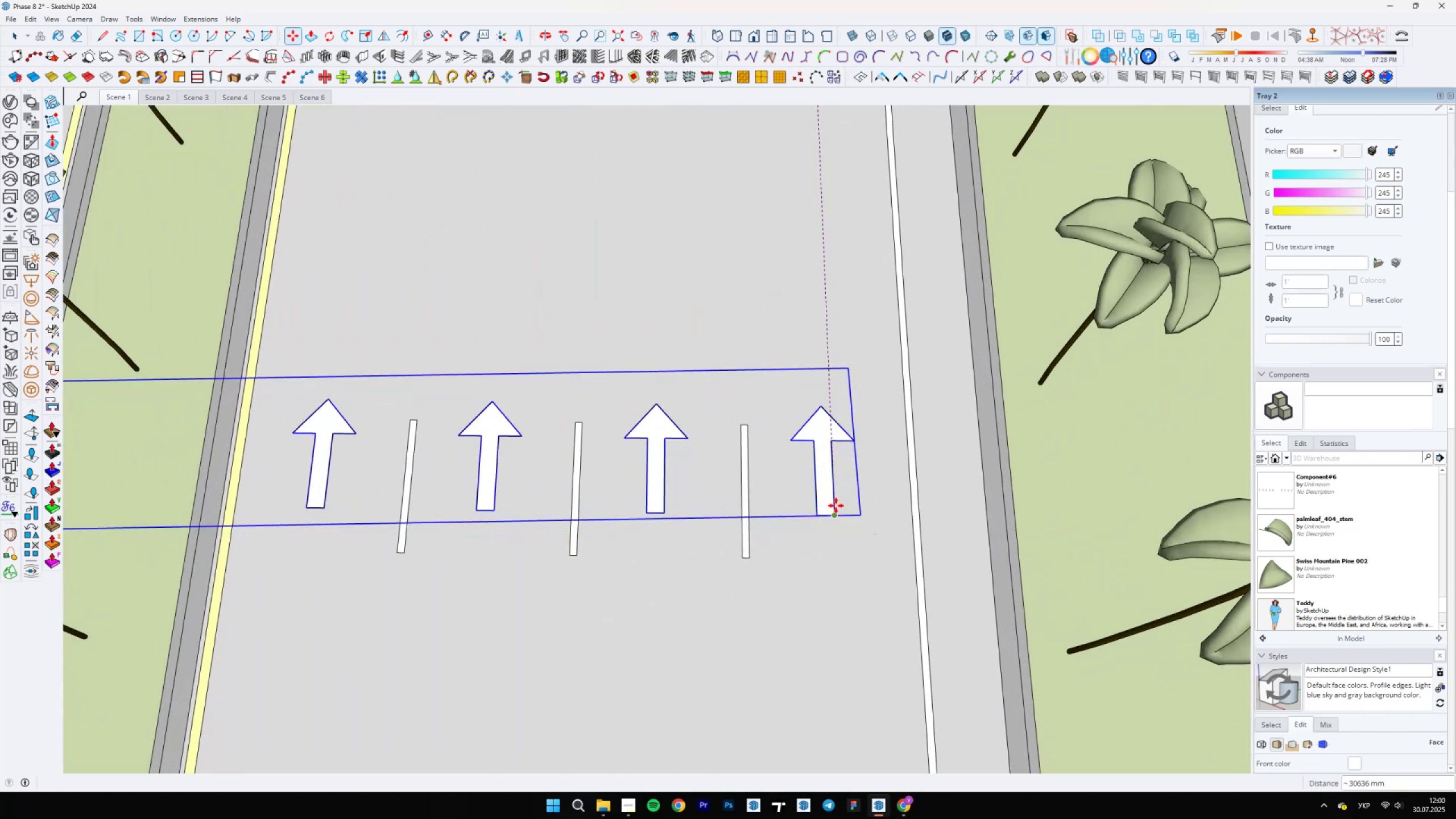 
scroll: coordinate [862, 292], scroll_direction: down, amount: 46.0
 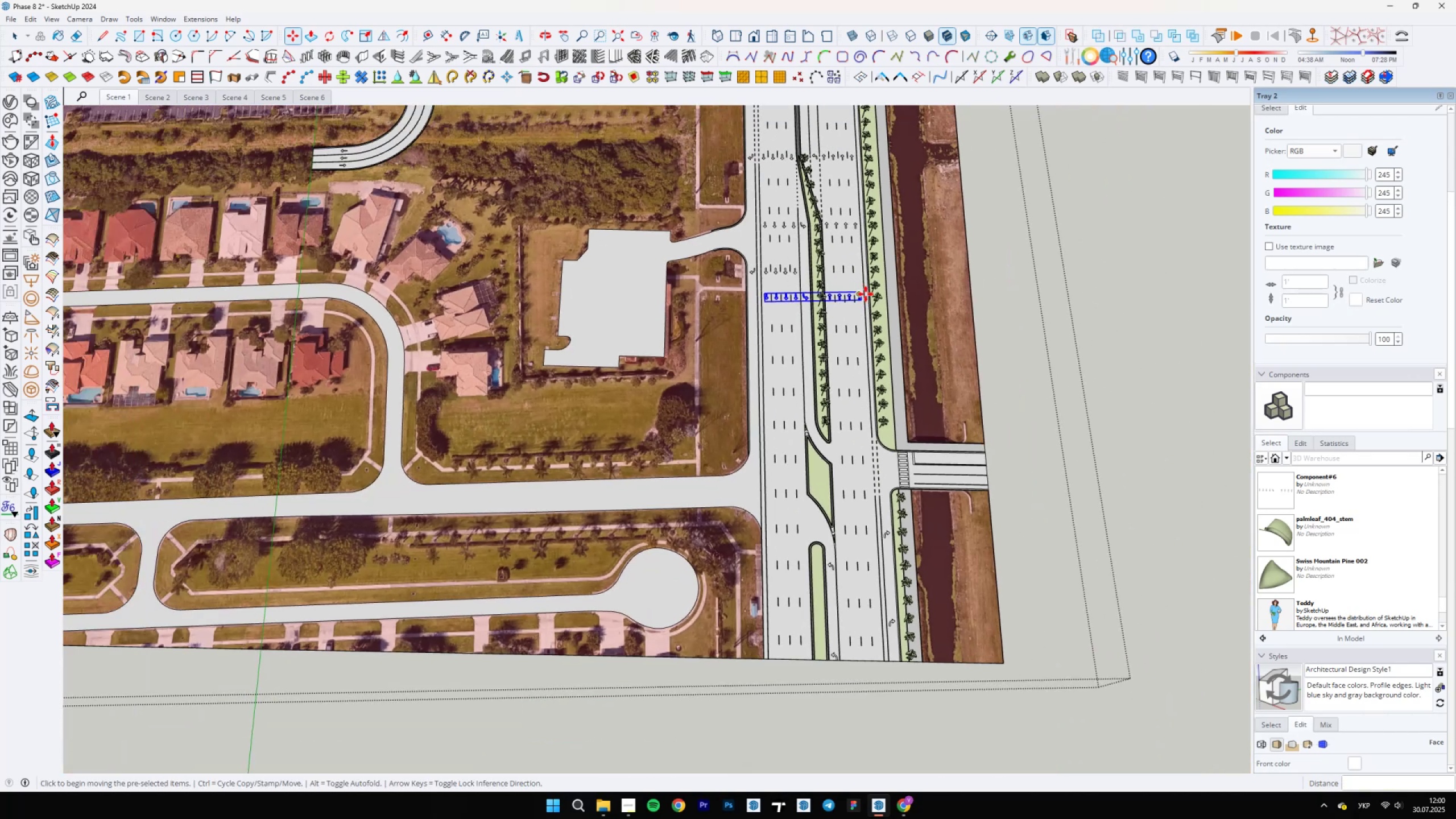 
key(X)
 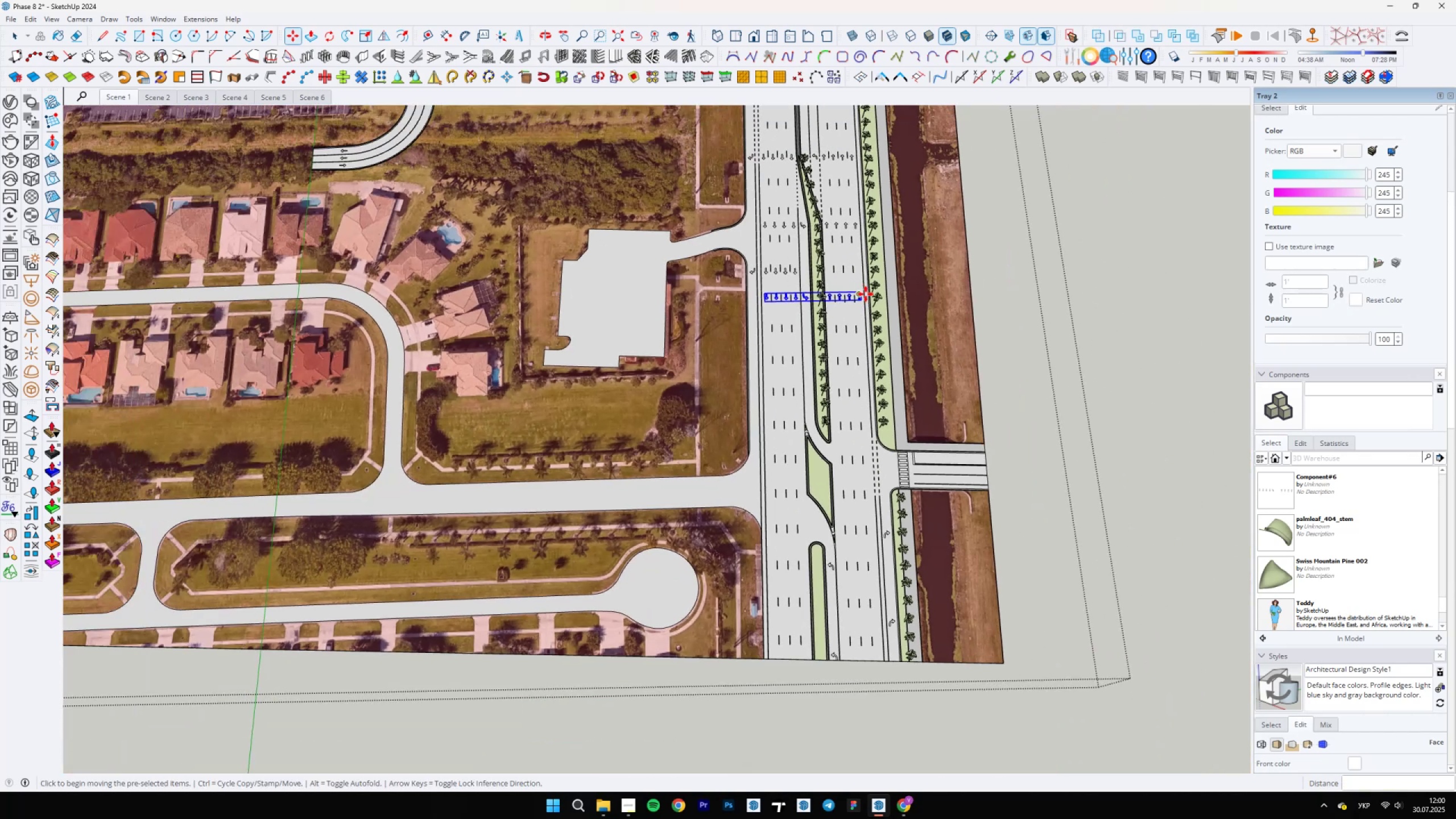 
key(Alt+AltLeft)
 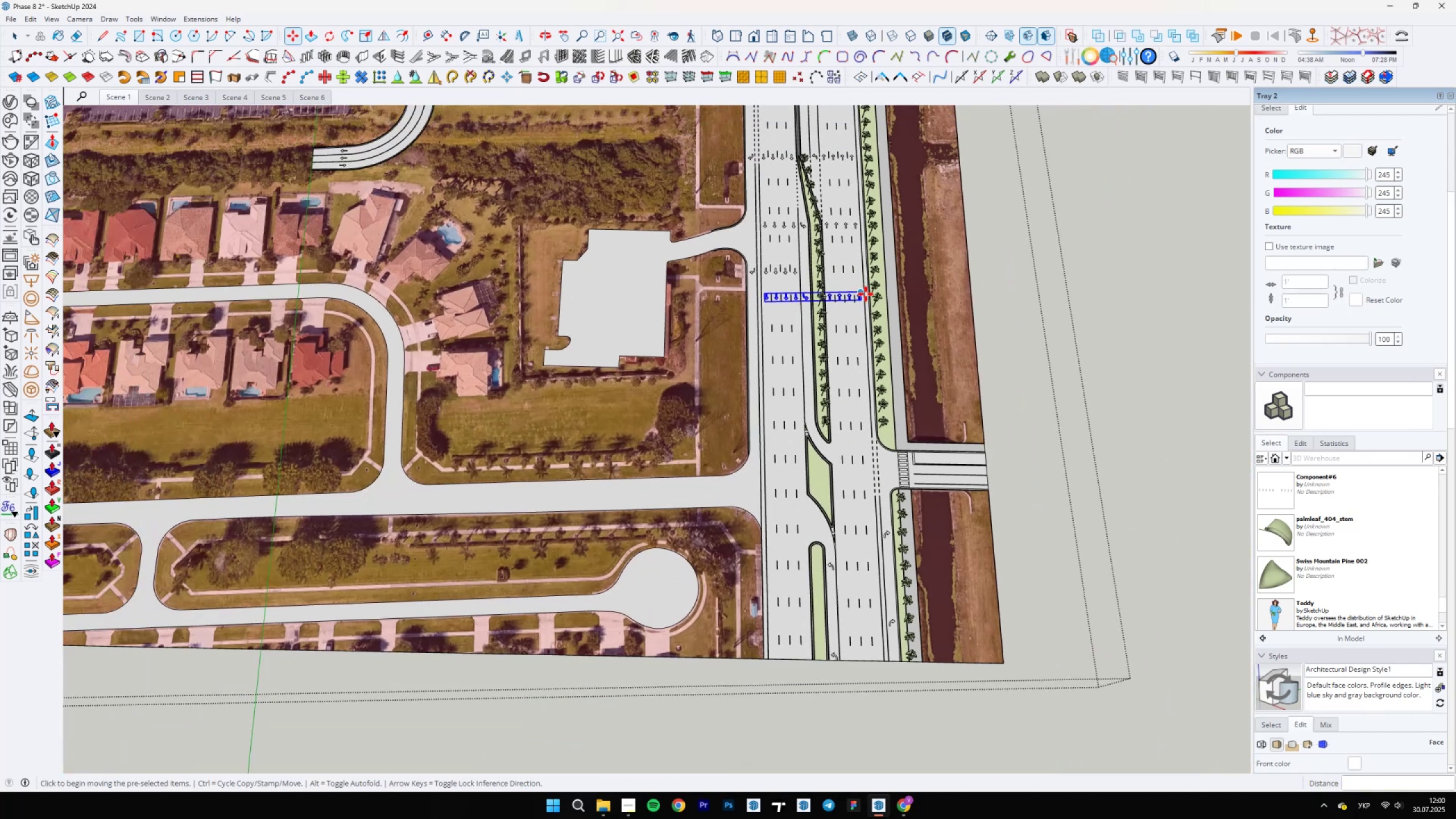 
key(Alt+Shift+ShiftLeft)
 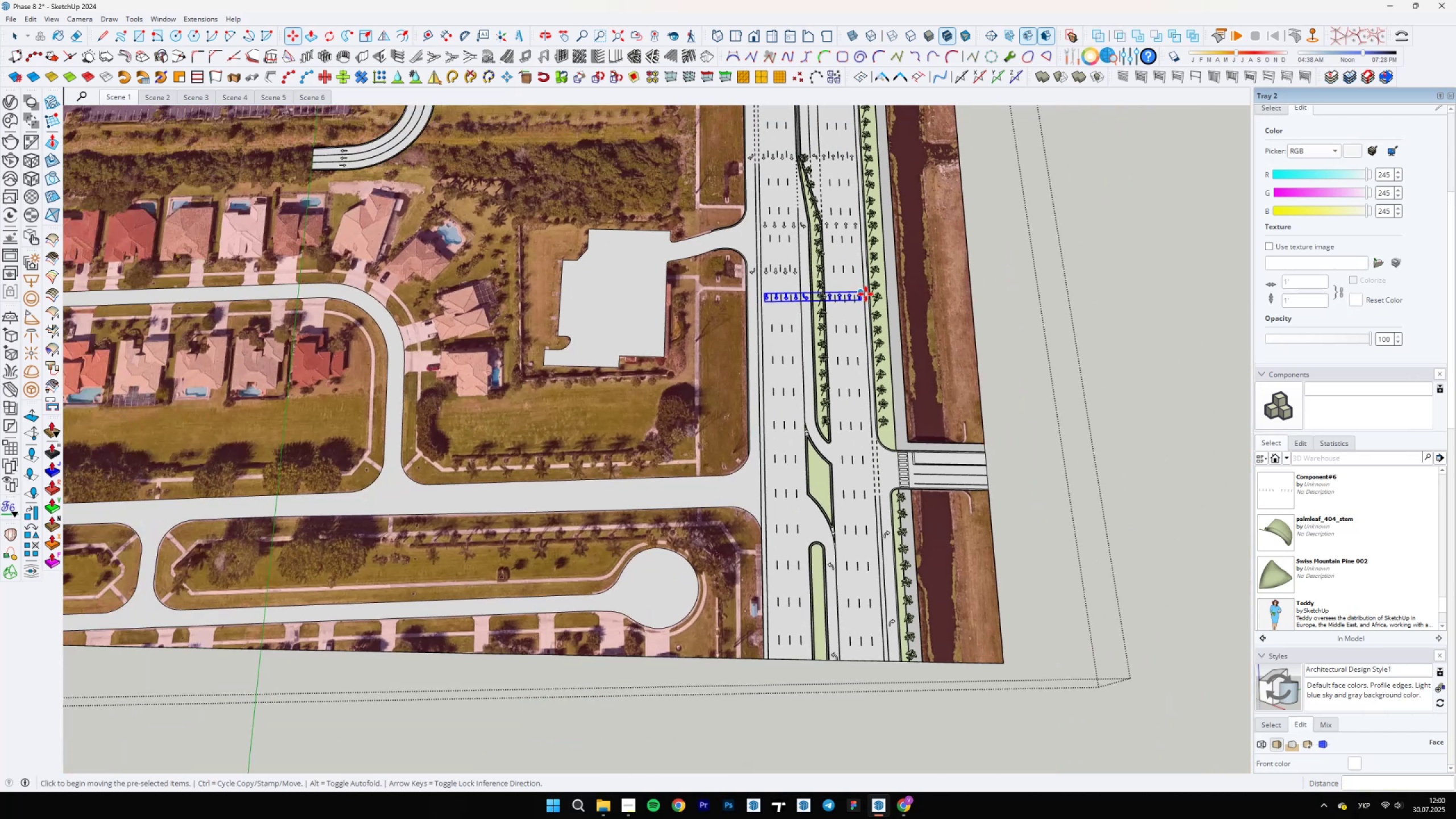 
key(Alt+Shift+AltLeft)
 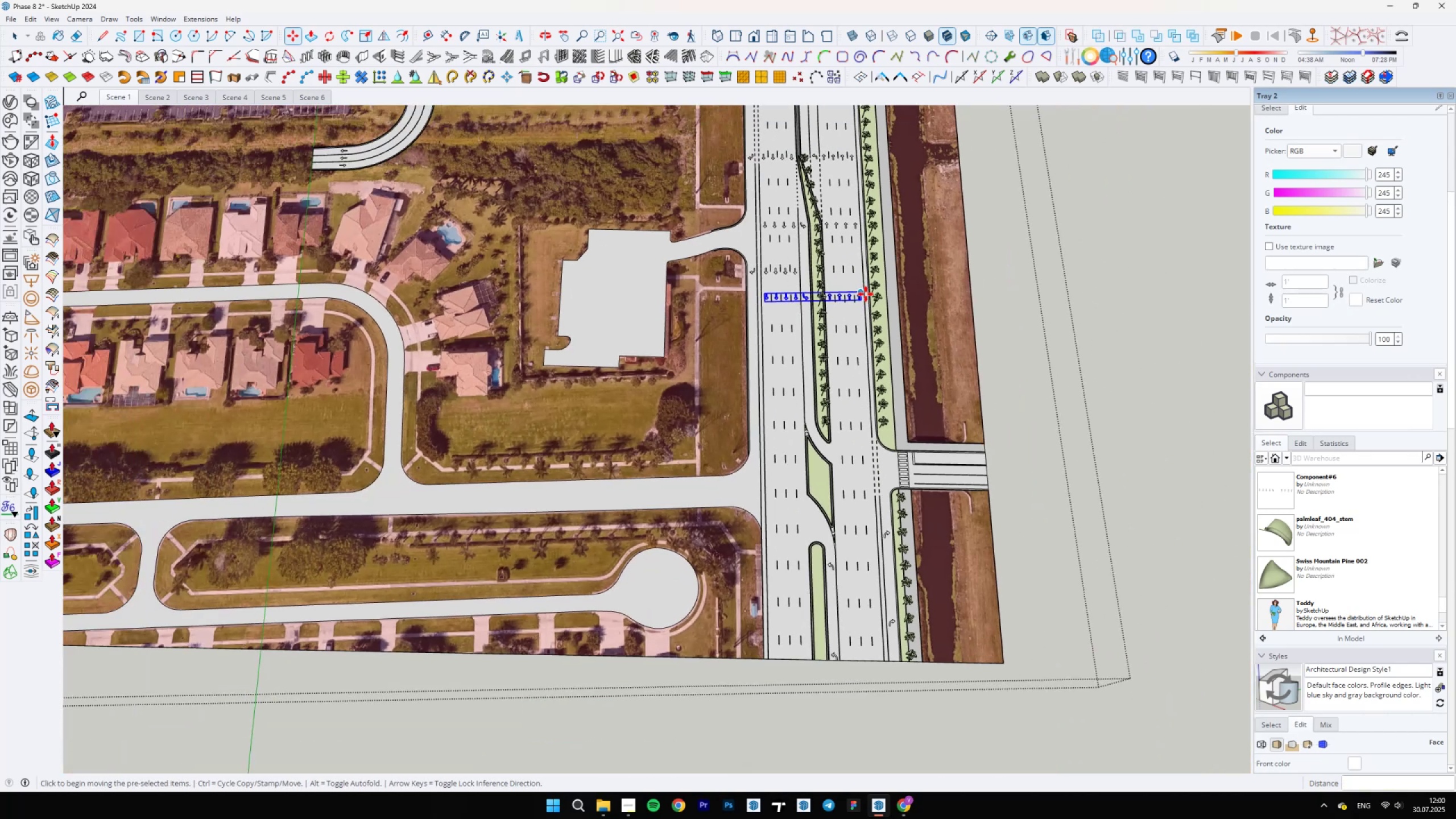 
type(x10 )
 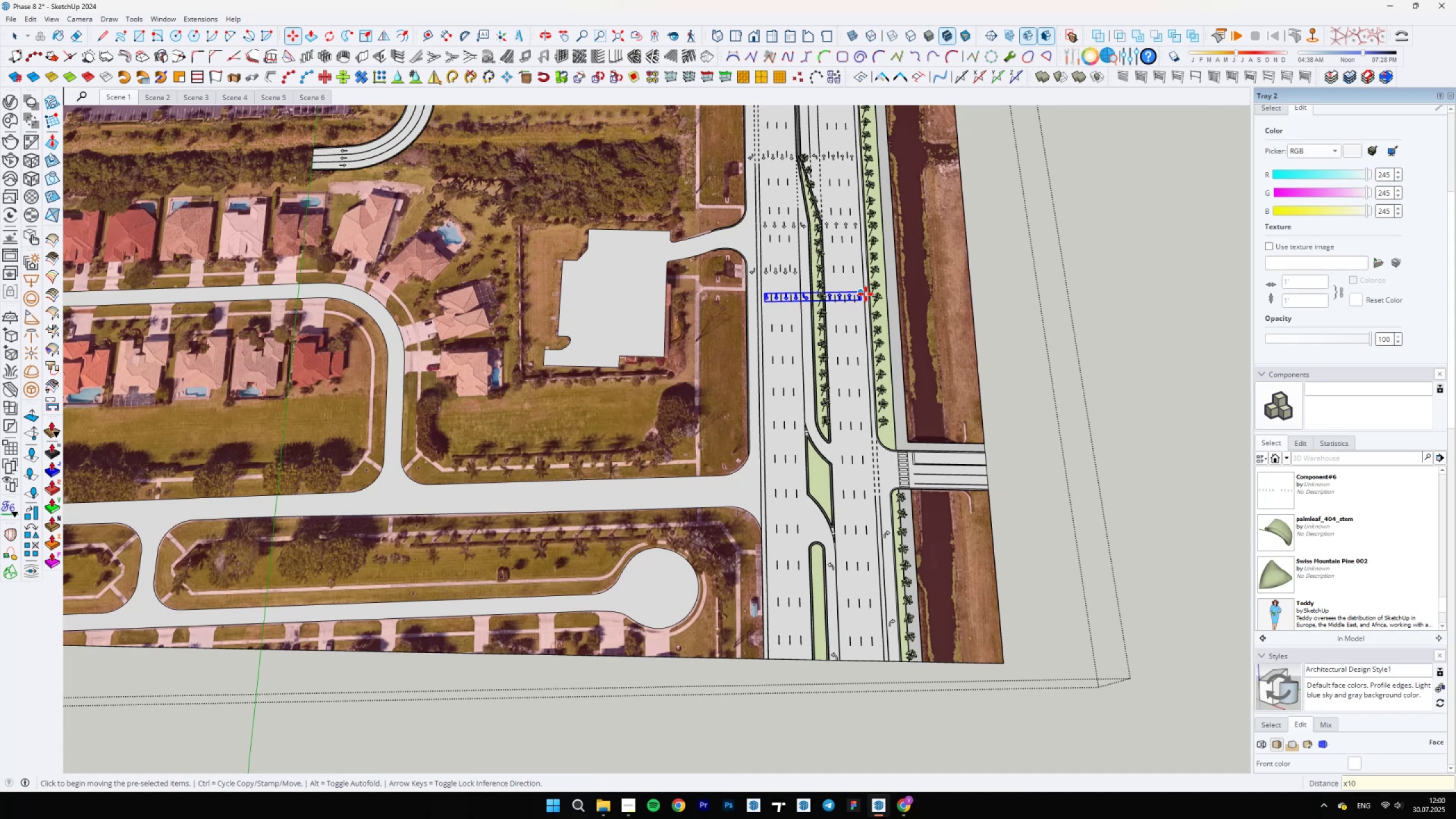 
key(Enter)
 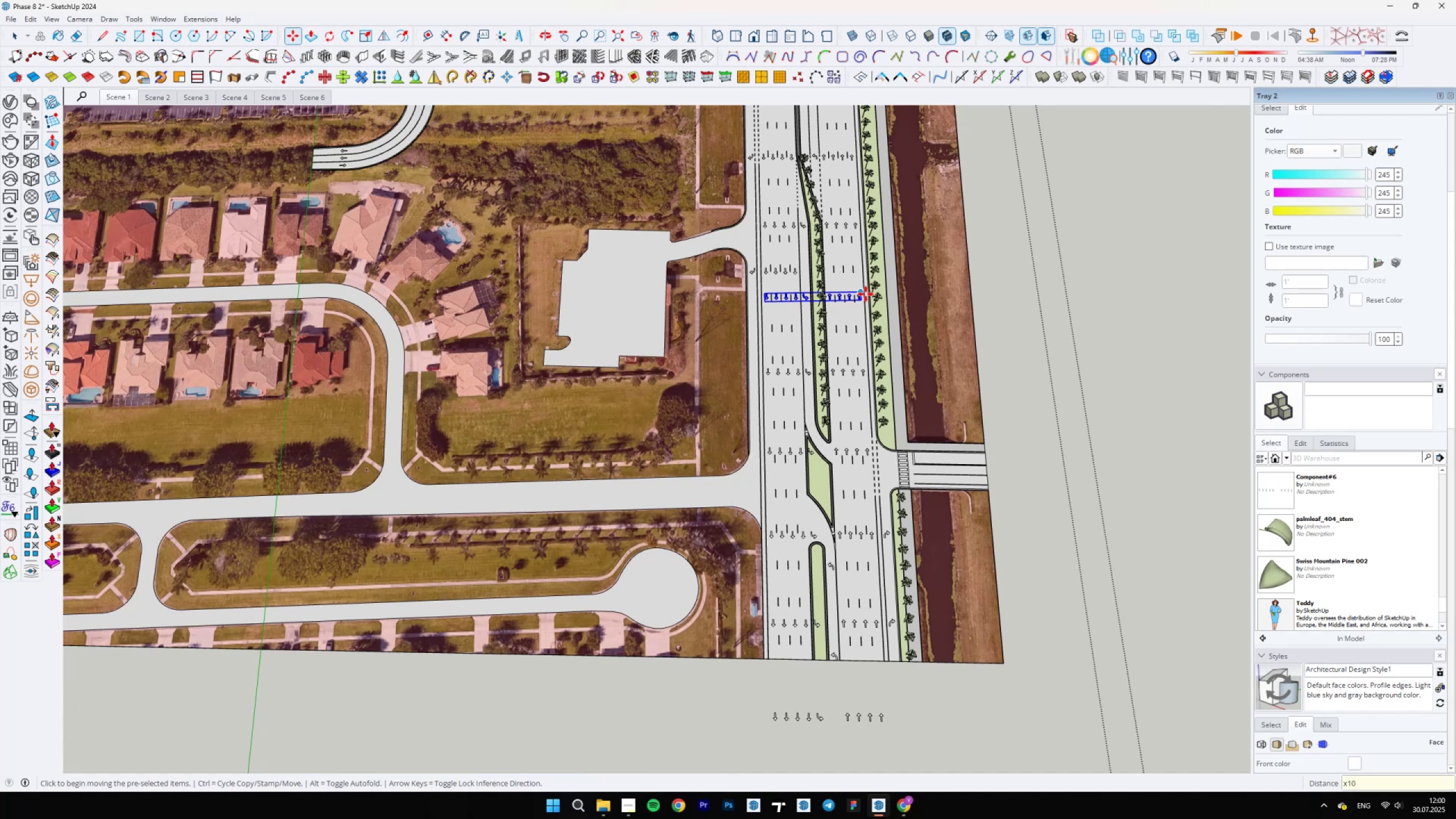 
type(x9)
 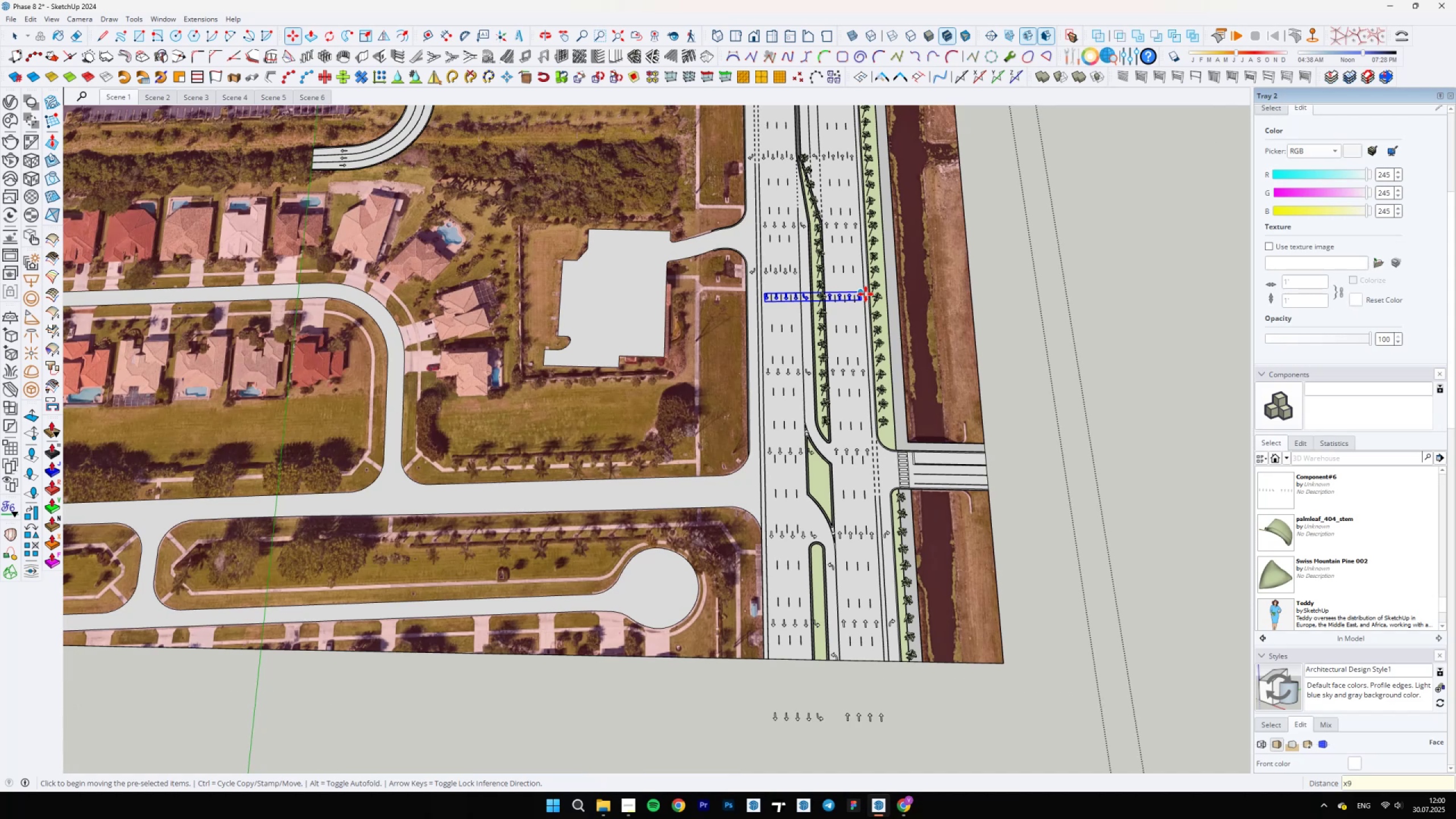 
key(Enter)
 